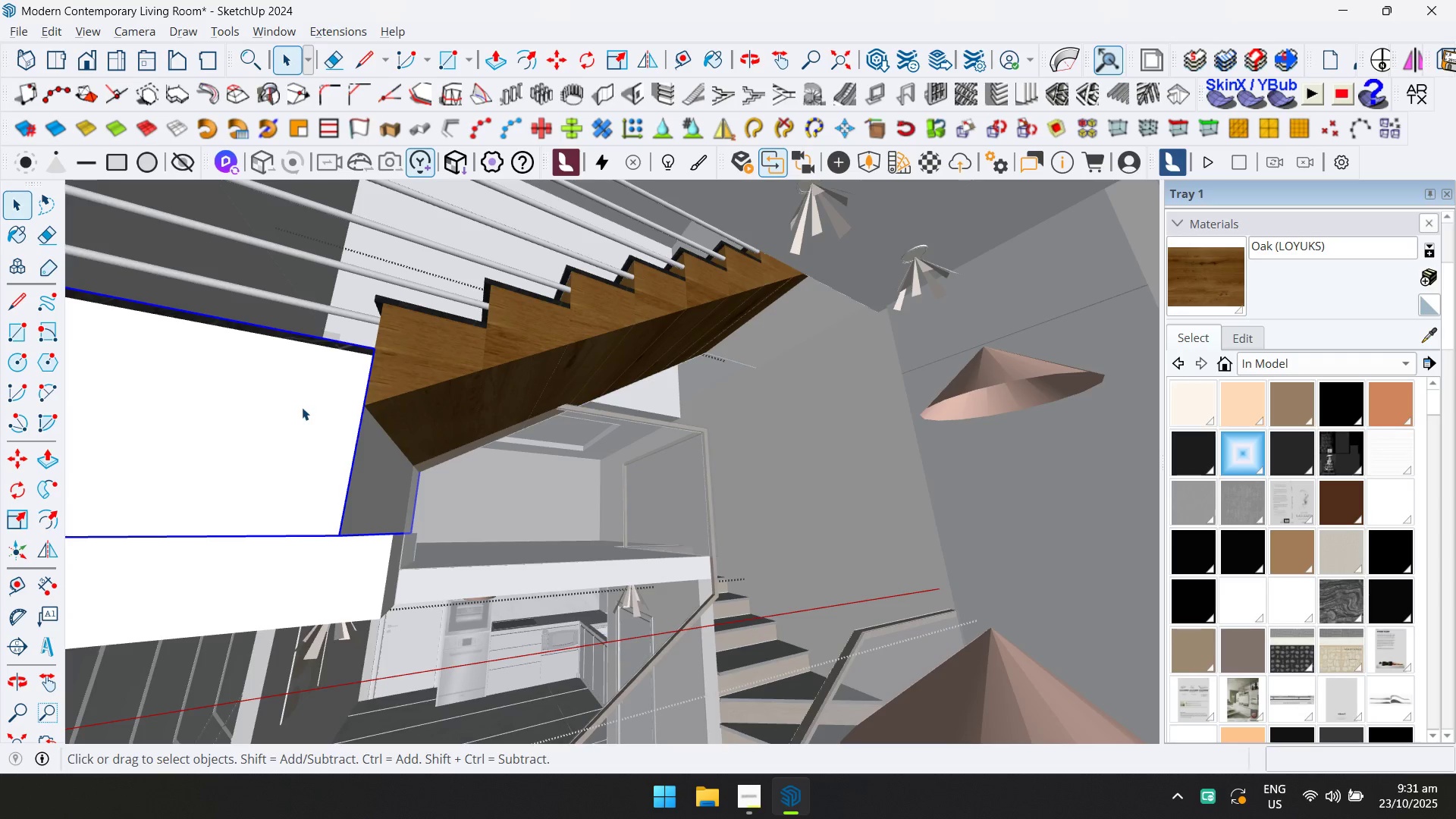 
double_click([302, 407])
 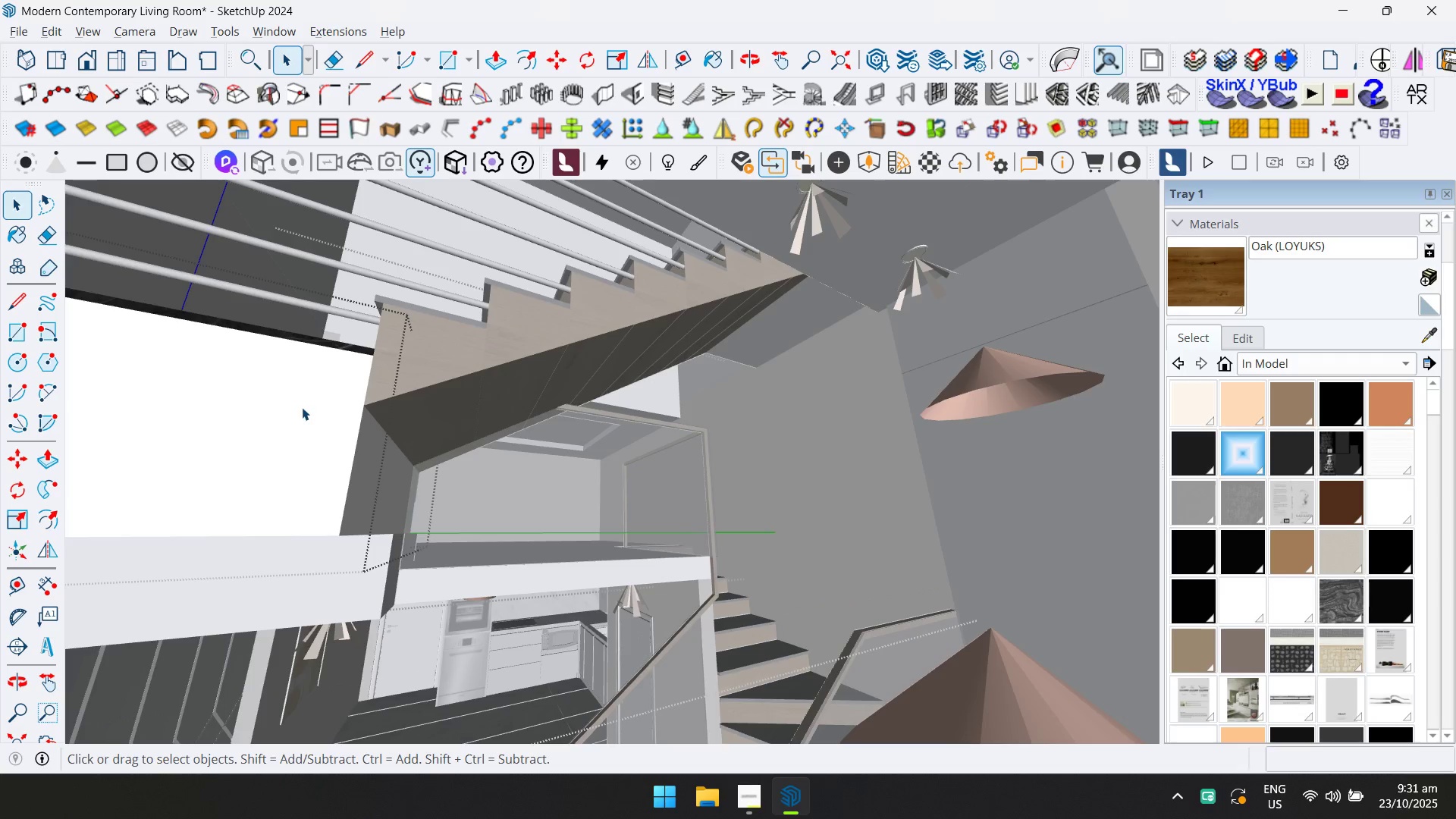 
triple_click([302, 407])
 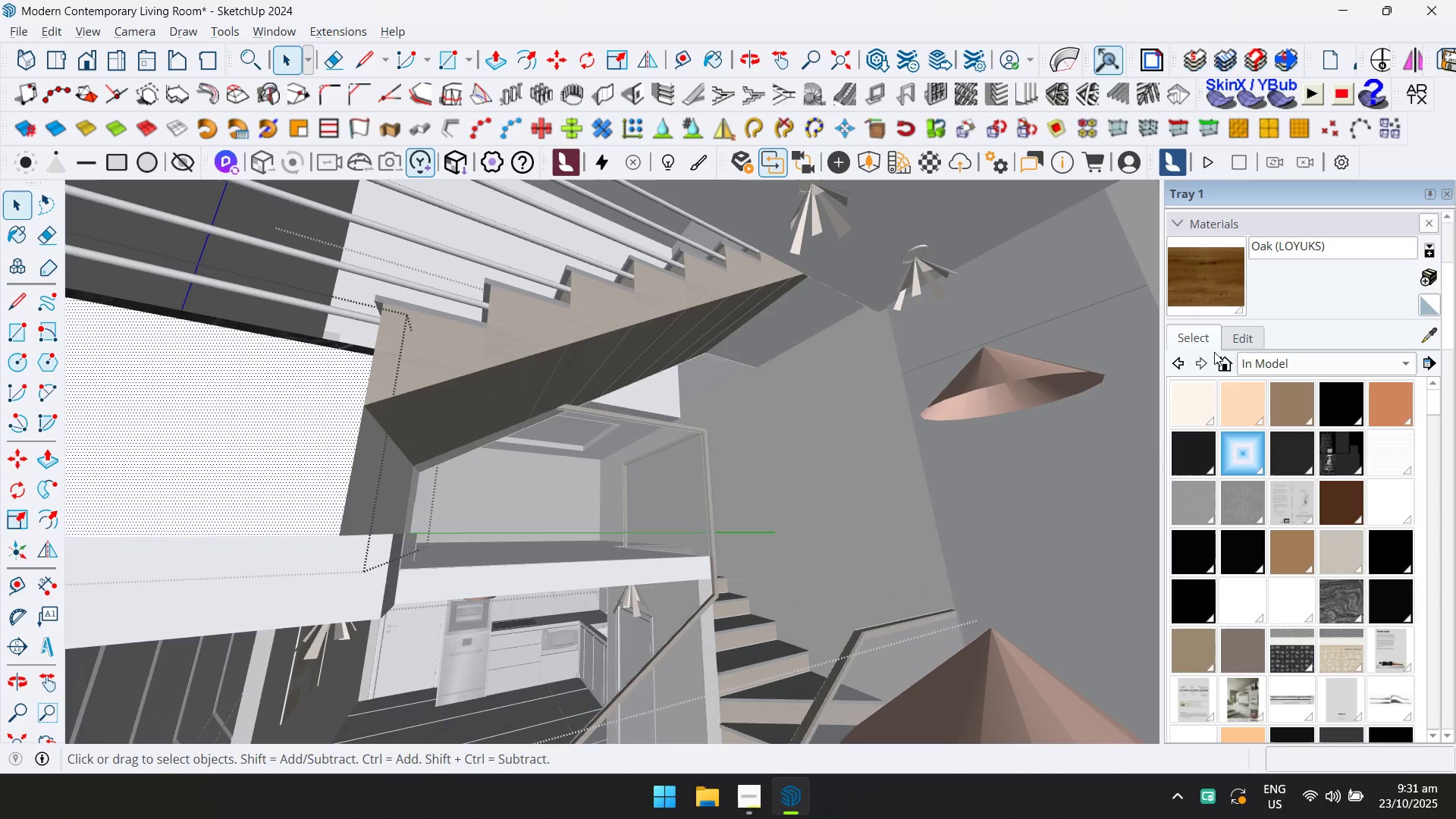 
hold_key(key=ControlLeft, duration=1.06)
double_click([326, 440])
 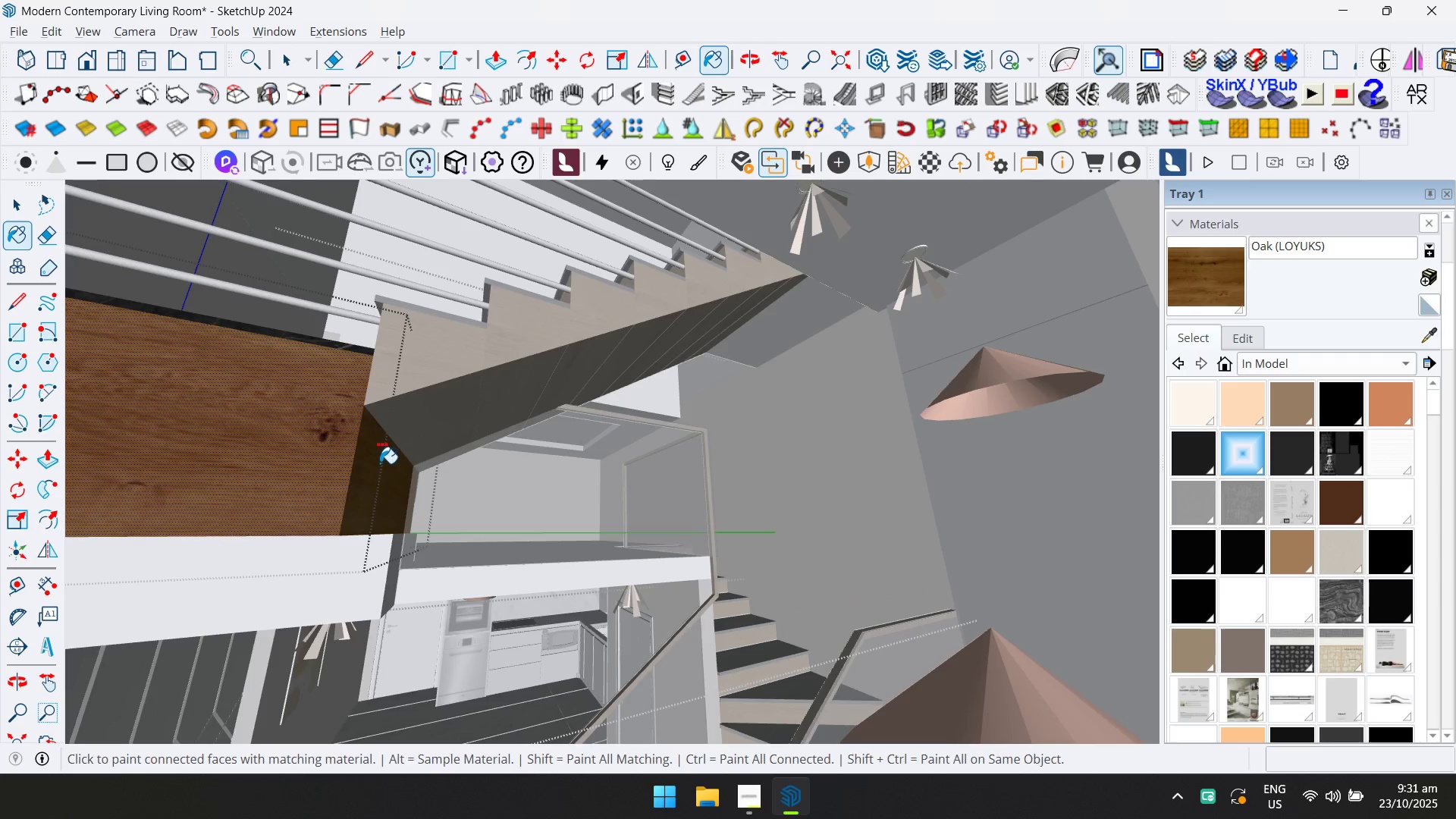 
hold_key(key=ControlLeft, duration=0.89)
left_click([380, 463])
 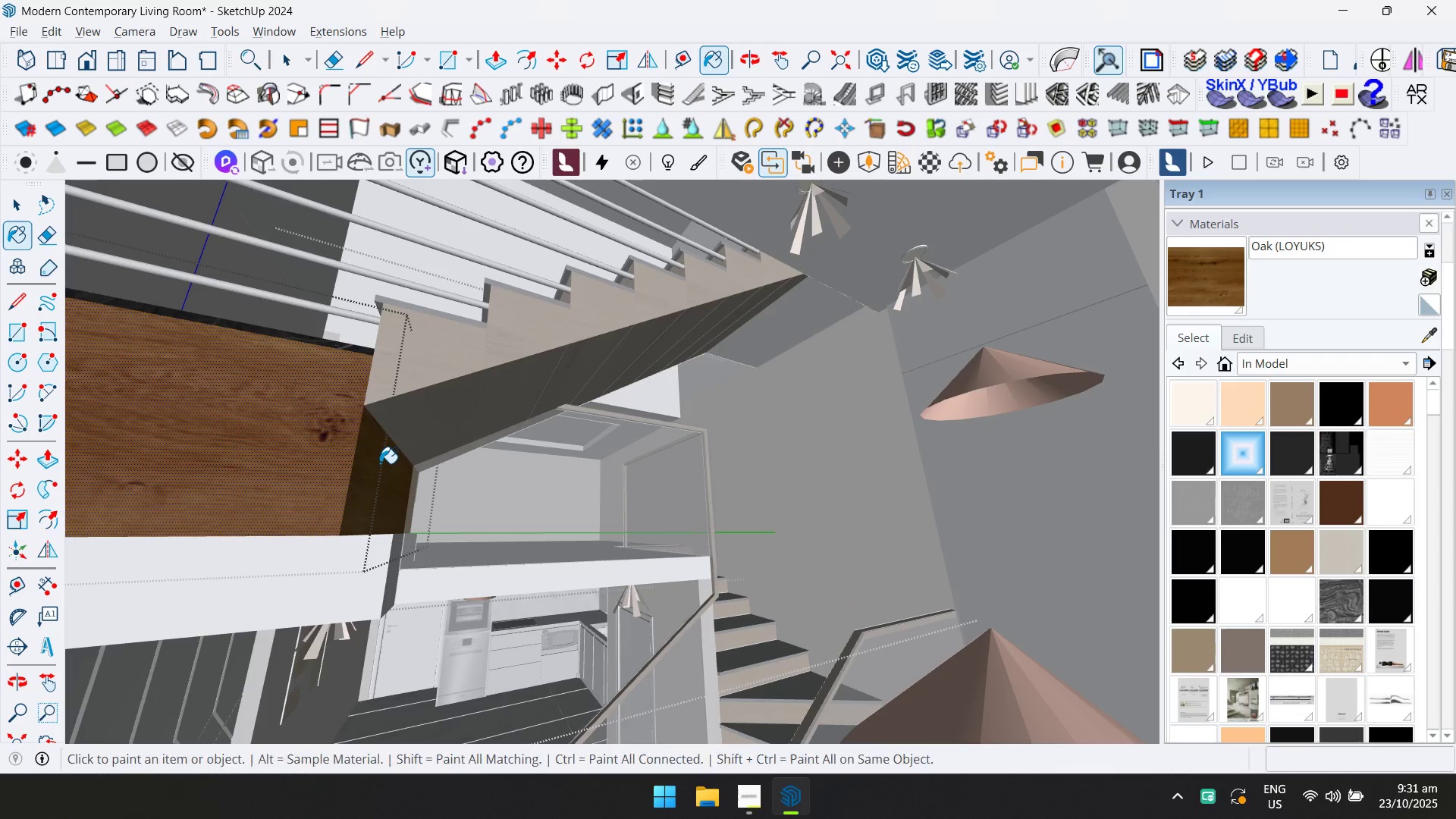 
key(D)
 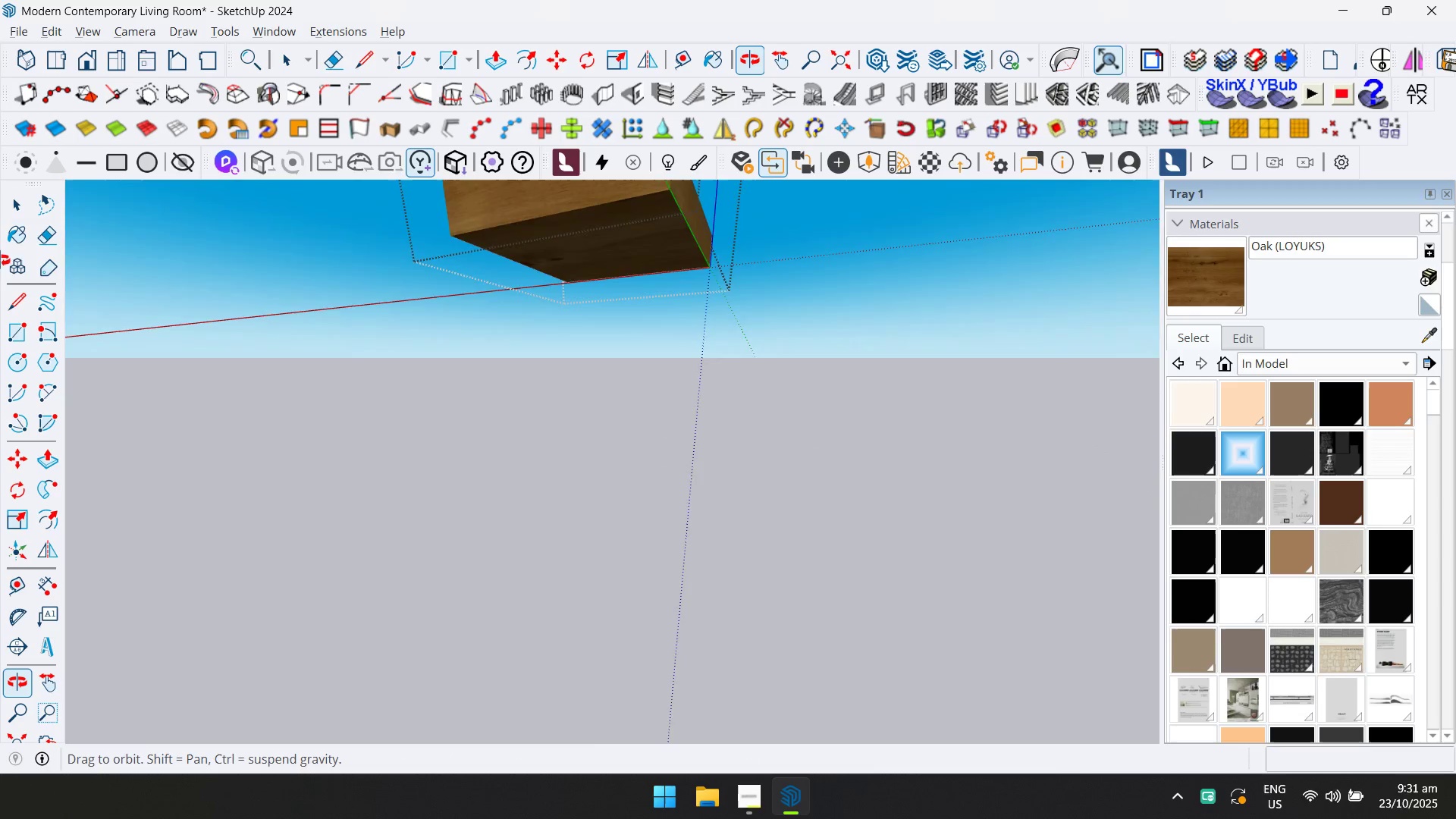 
key(Escape)
 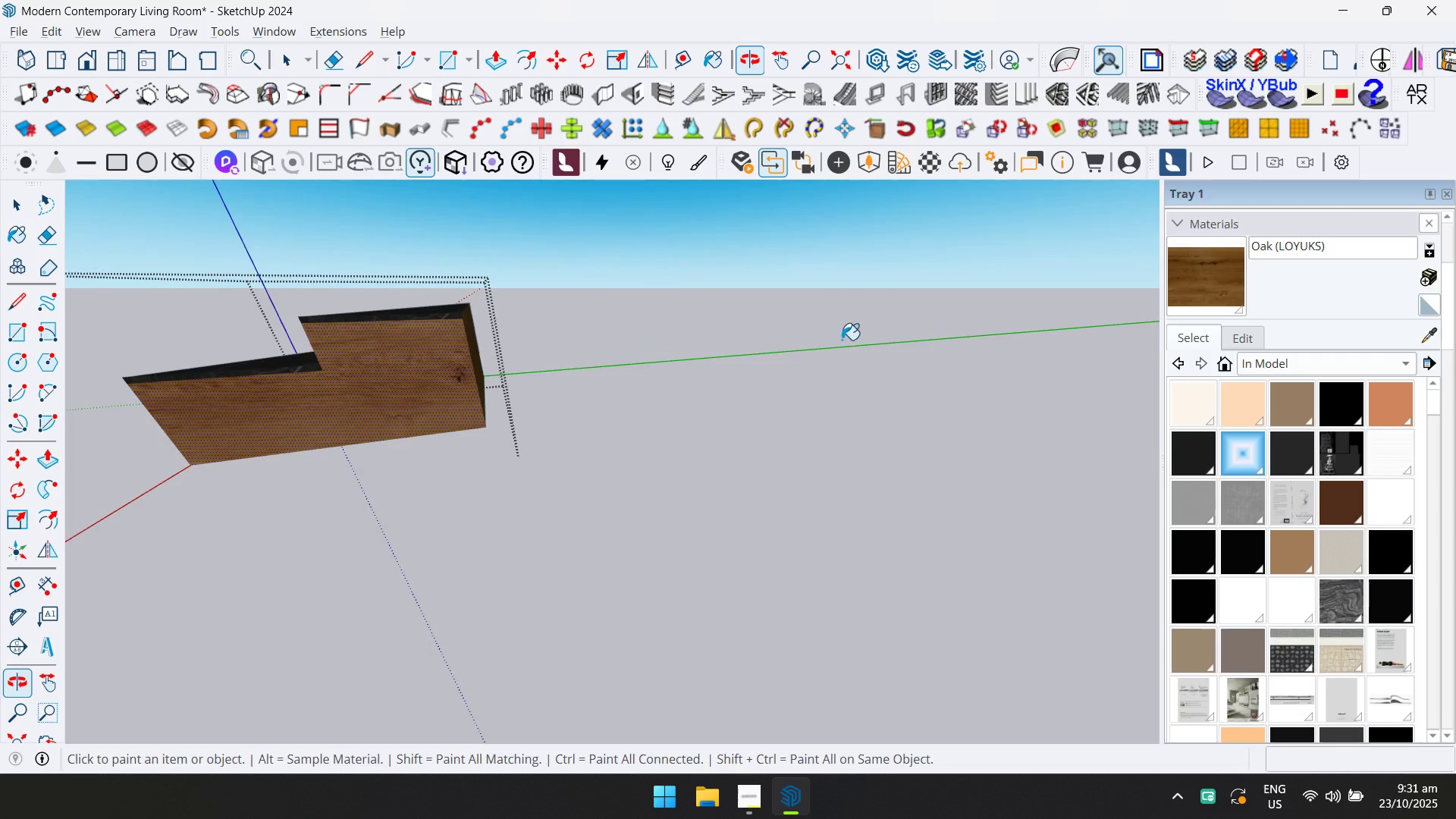 
key(Space)
 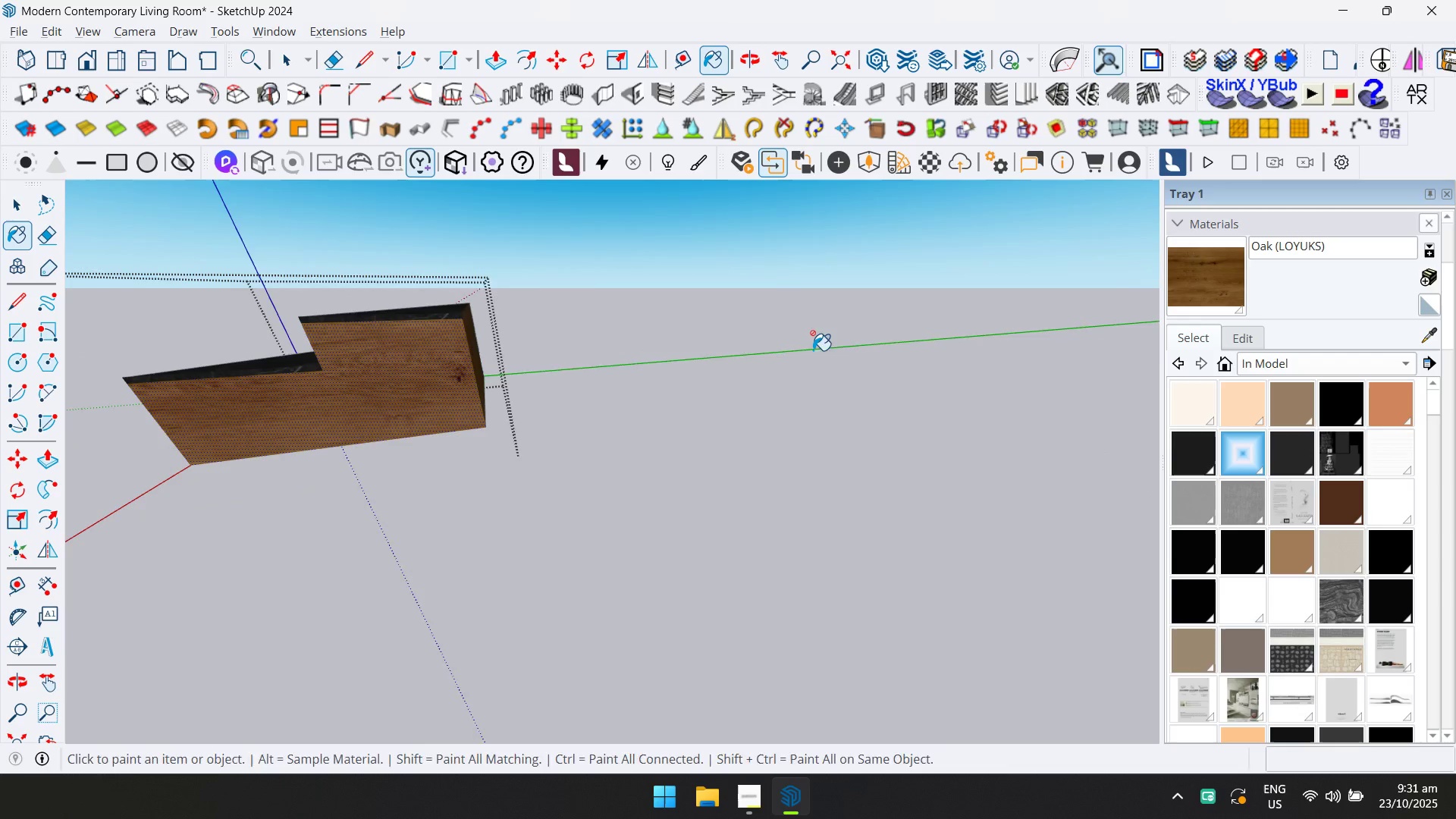 
key(Escape)
 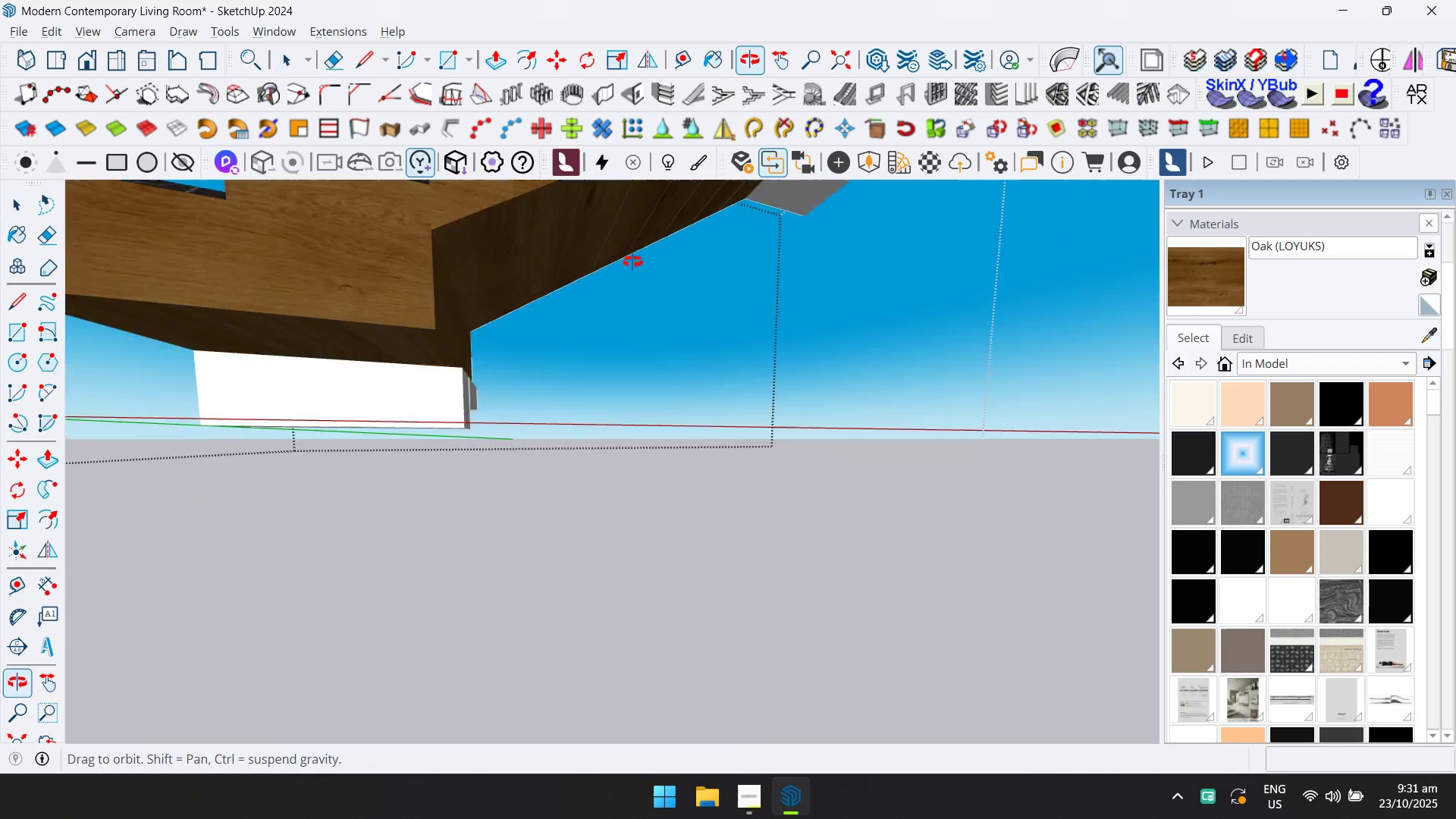 
scroll: coordinate [632, 244], scroll_direction: down, amount: 1.0
 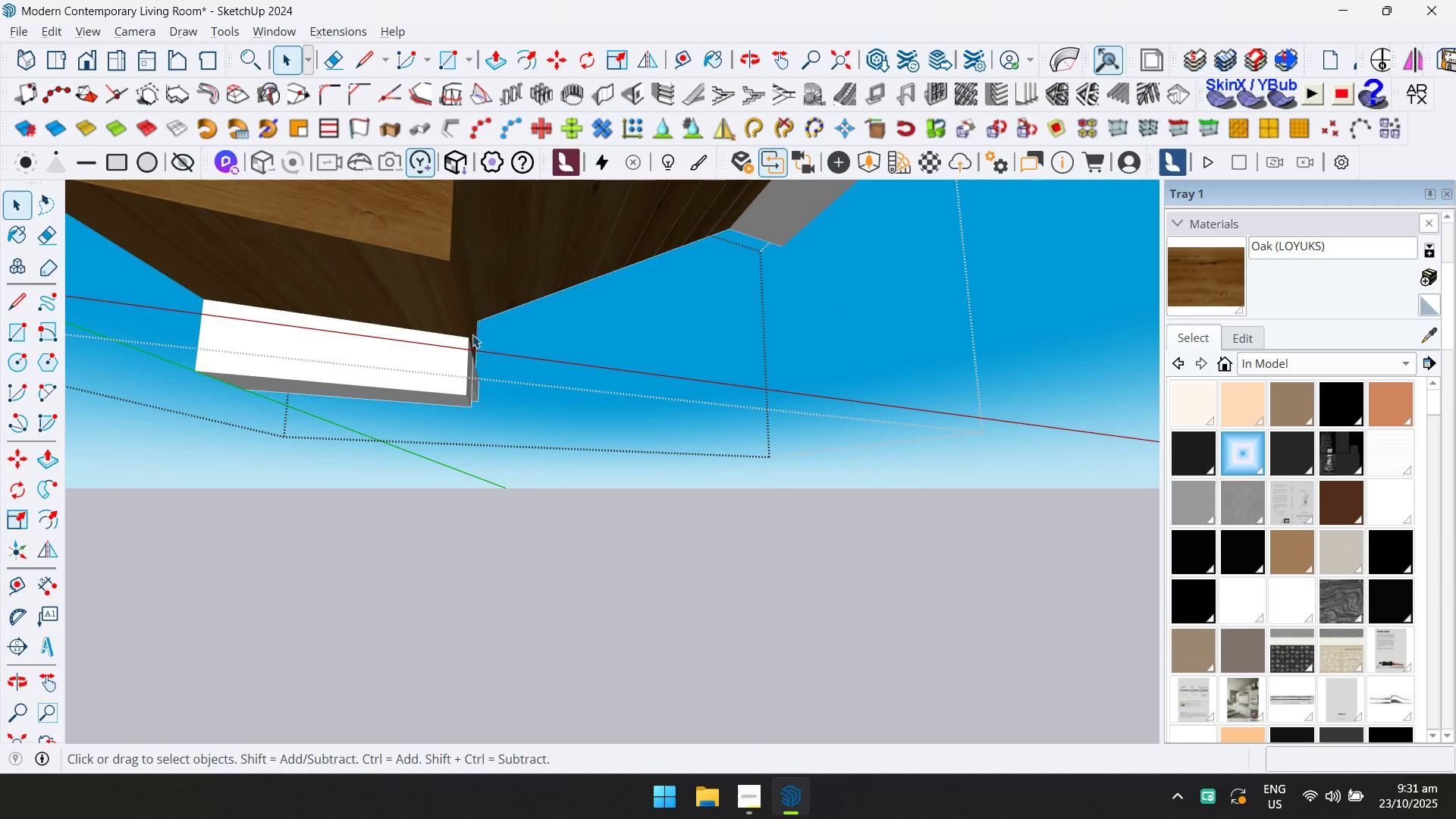 
key(Escape)
 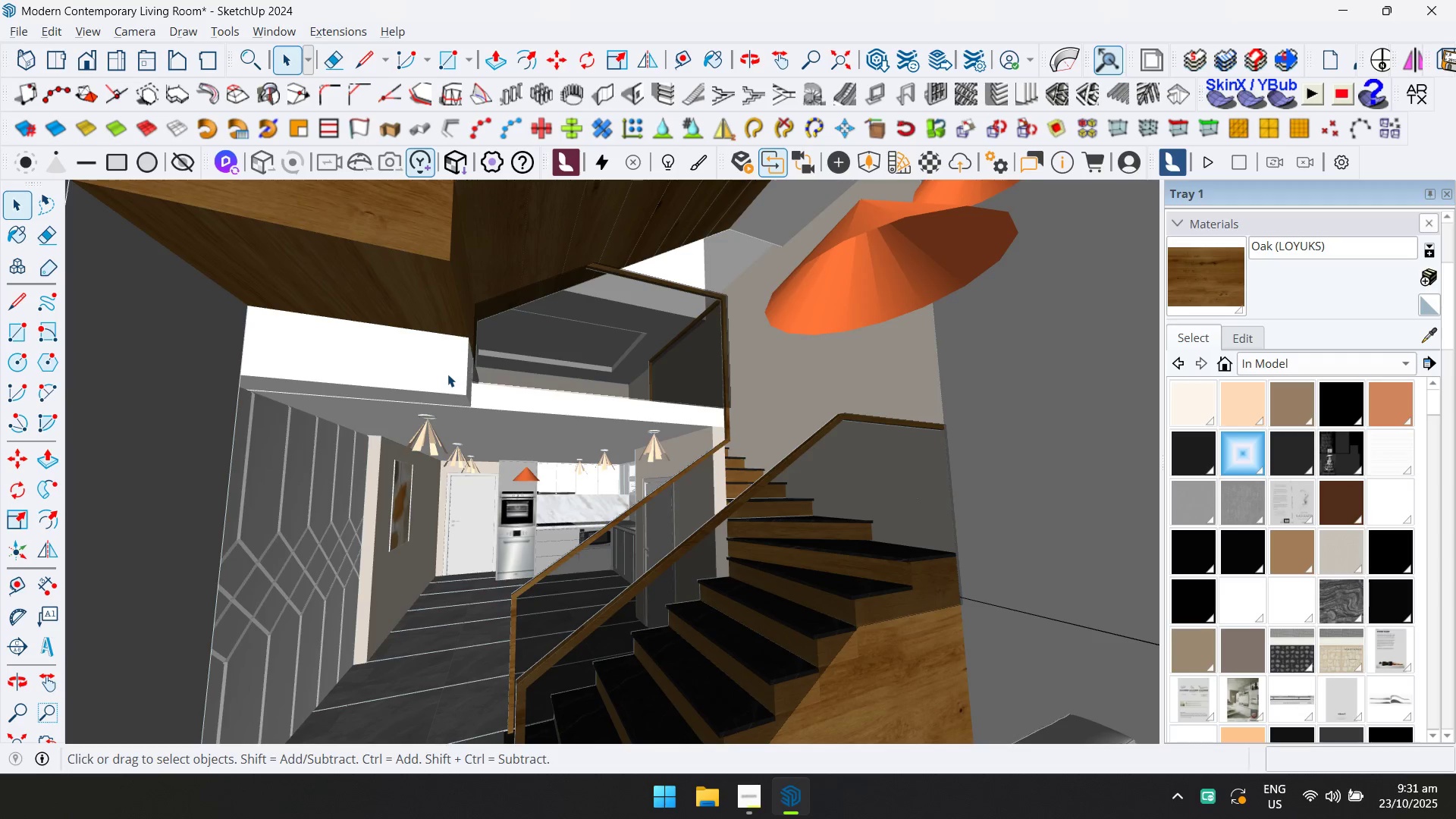 
scroll: coordinate [447, 374], scroll_direction: down, amount: 1.0
 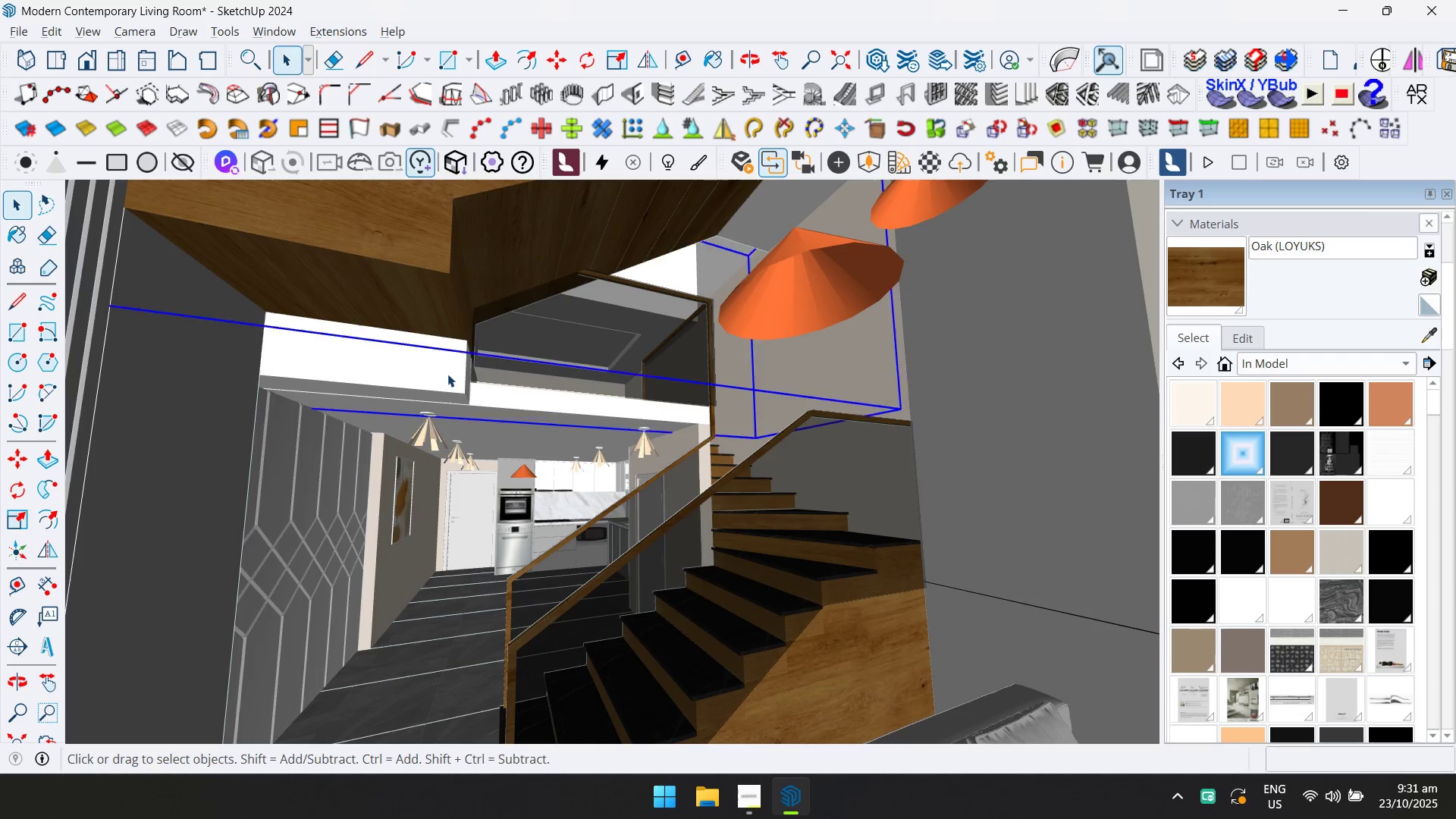 
double_click([447, 374])
 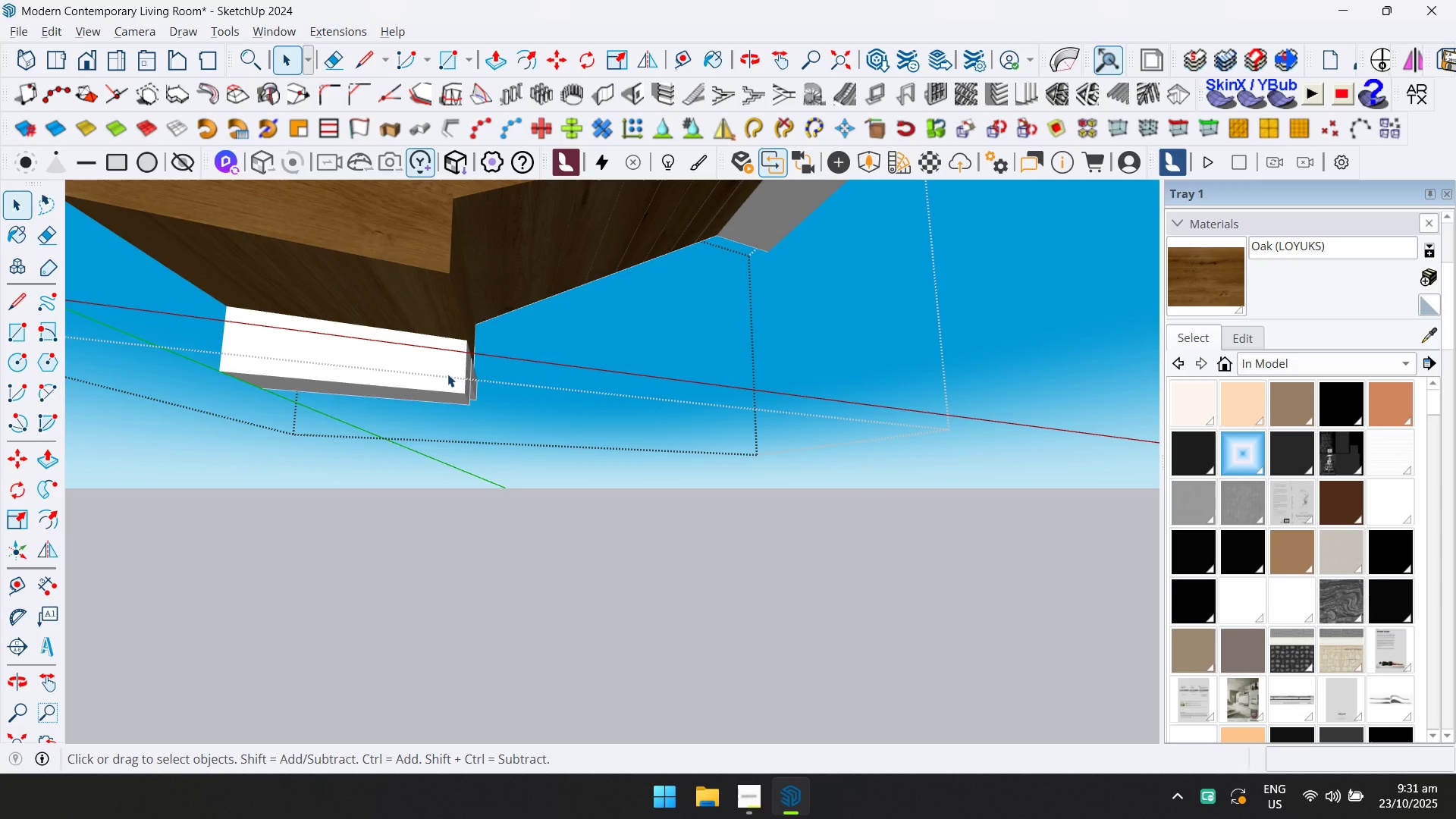 
triple_click([447, 374])
 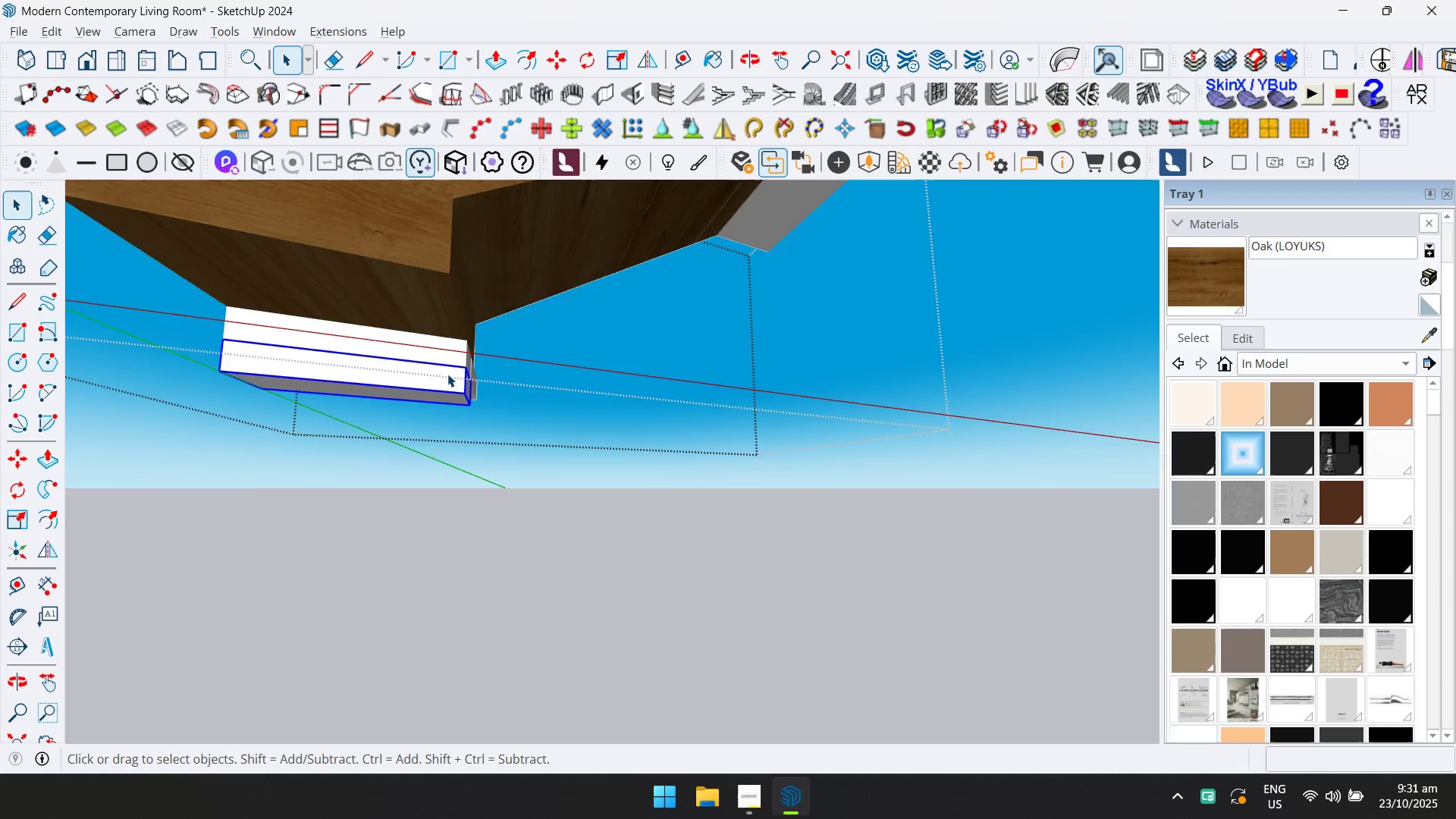 
triple_click([447, 374])
 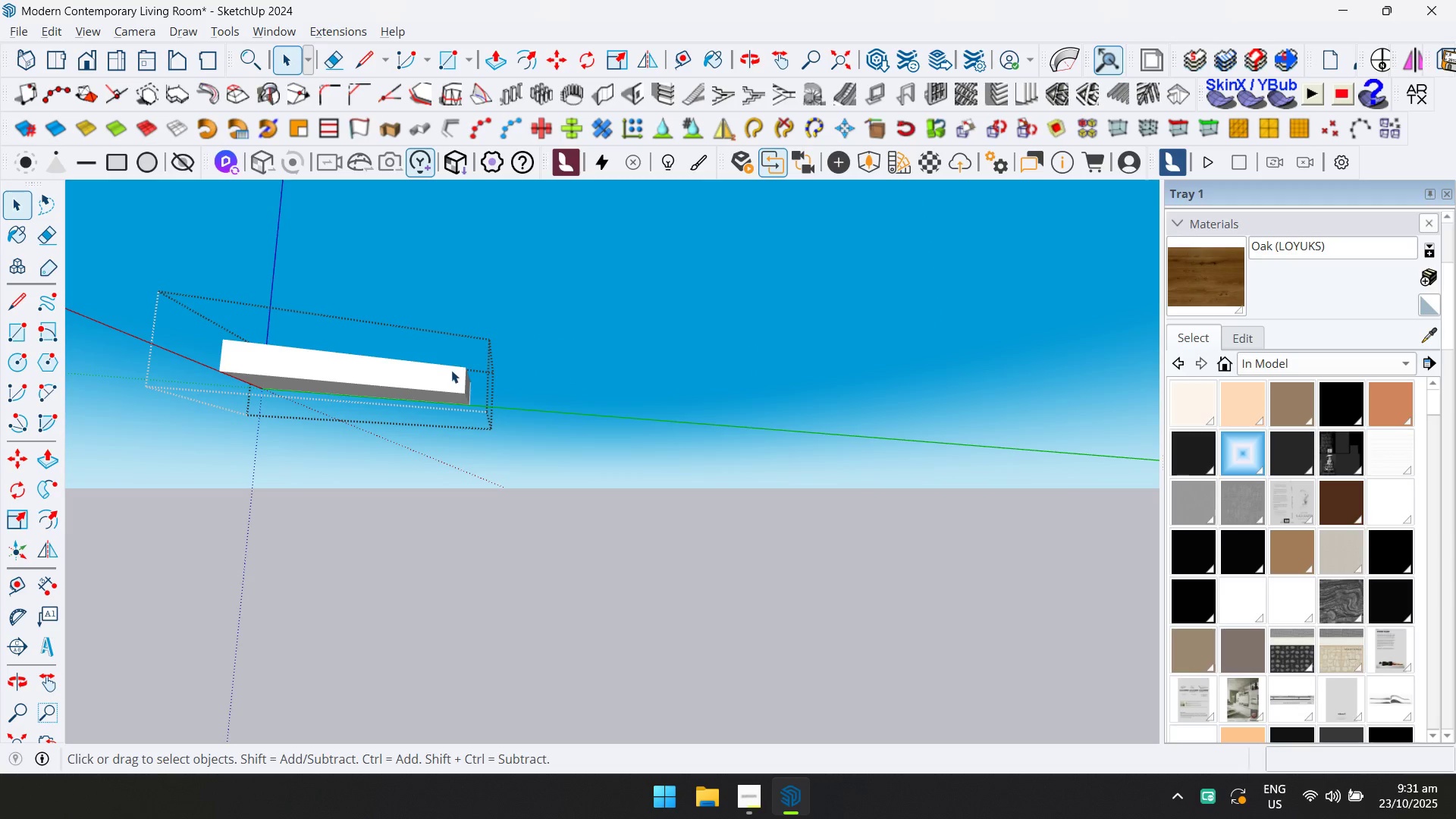 
key(Control+A)
 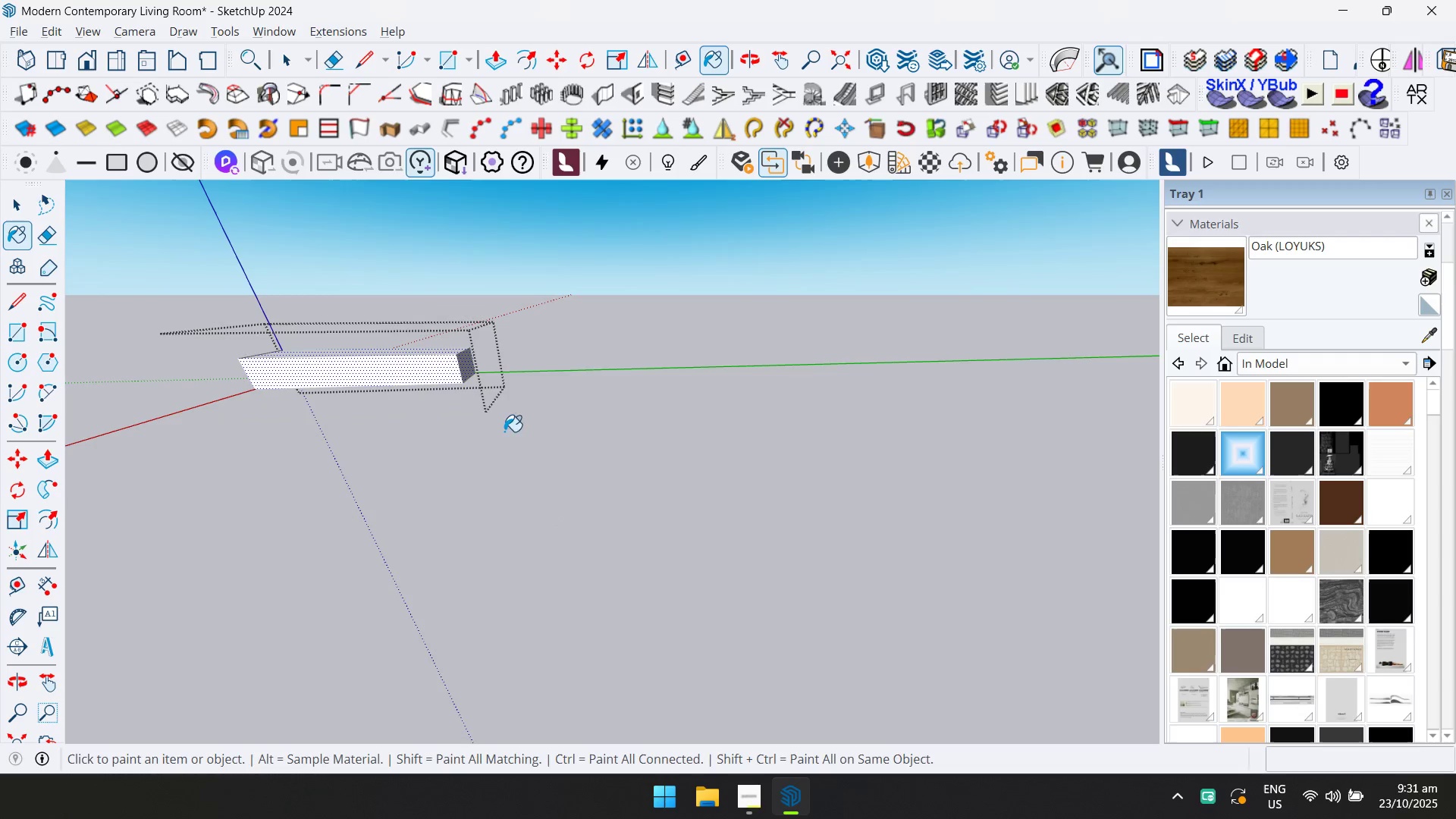 
left_click([455, 360])
 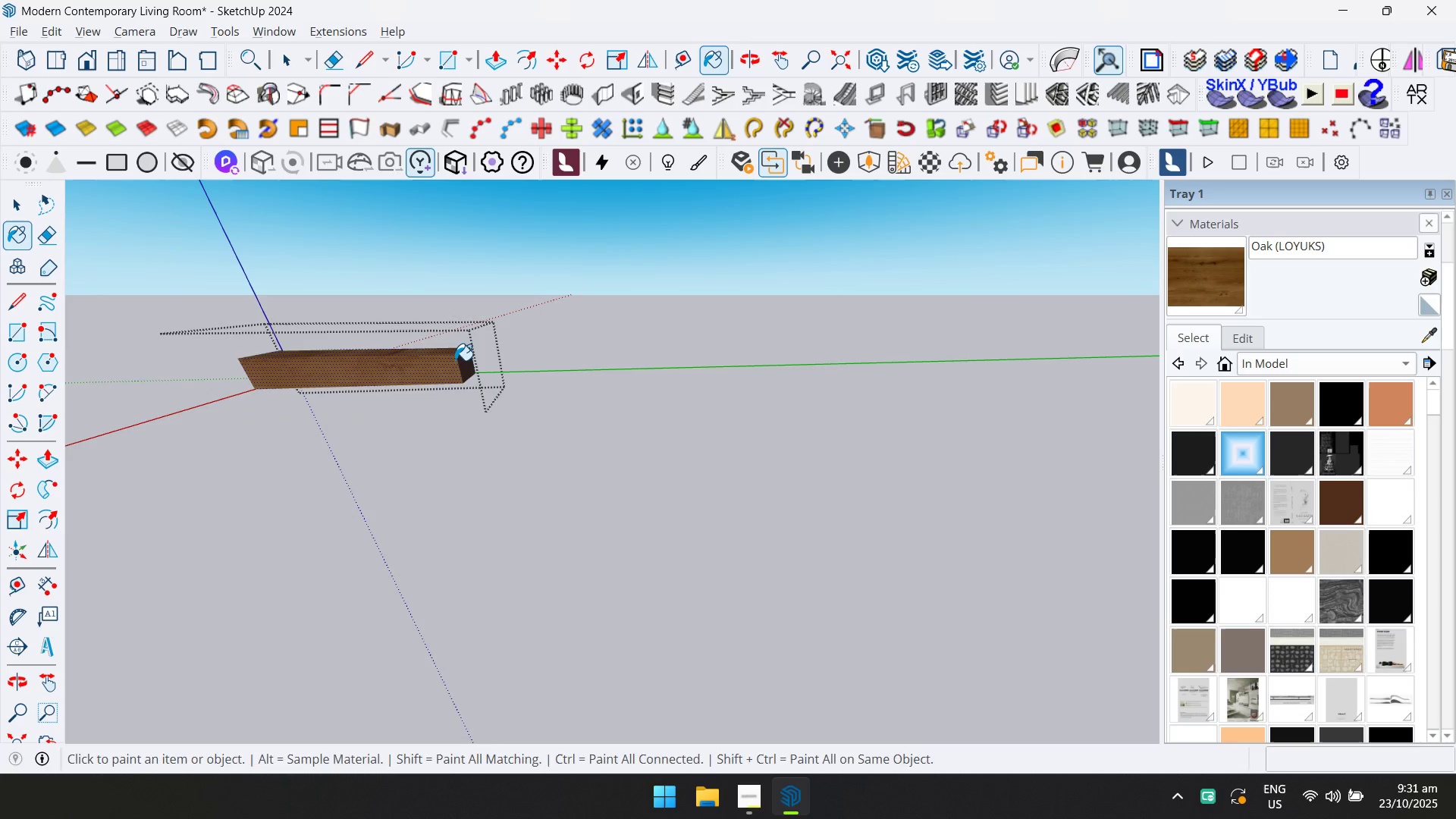 
key(Escape)
 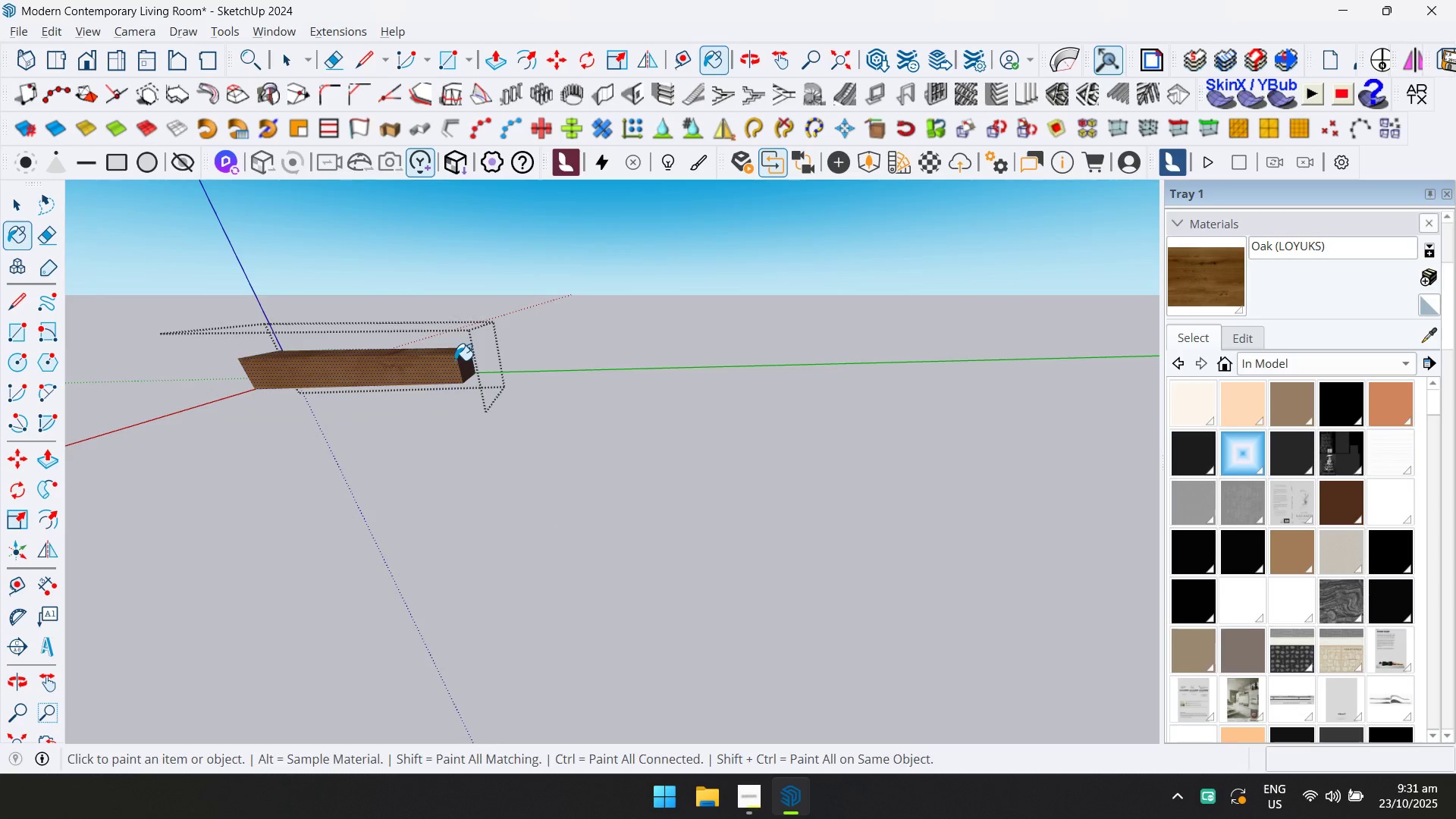 
key(Space)
 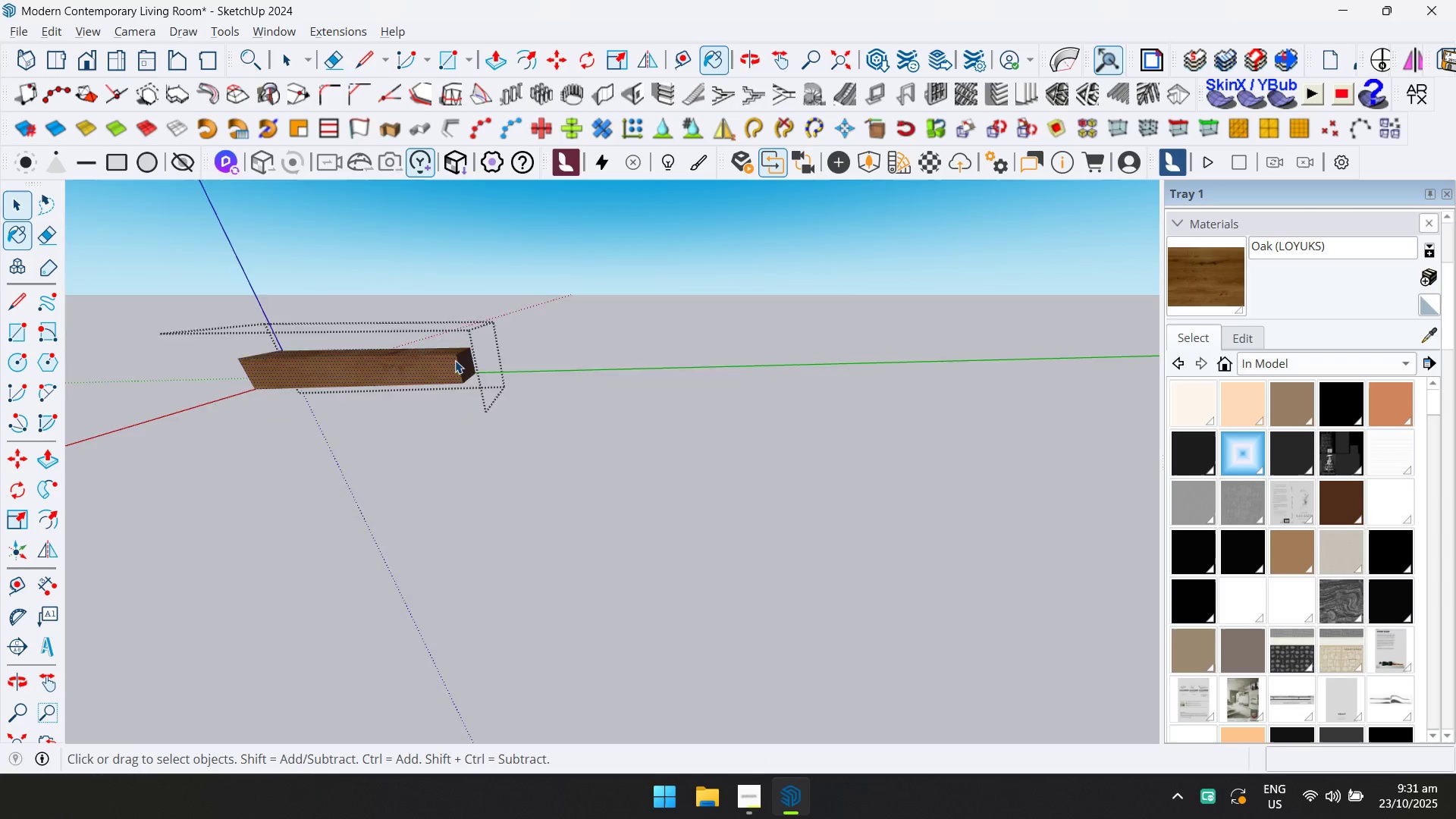 
key(Escape)
 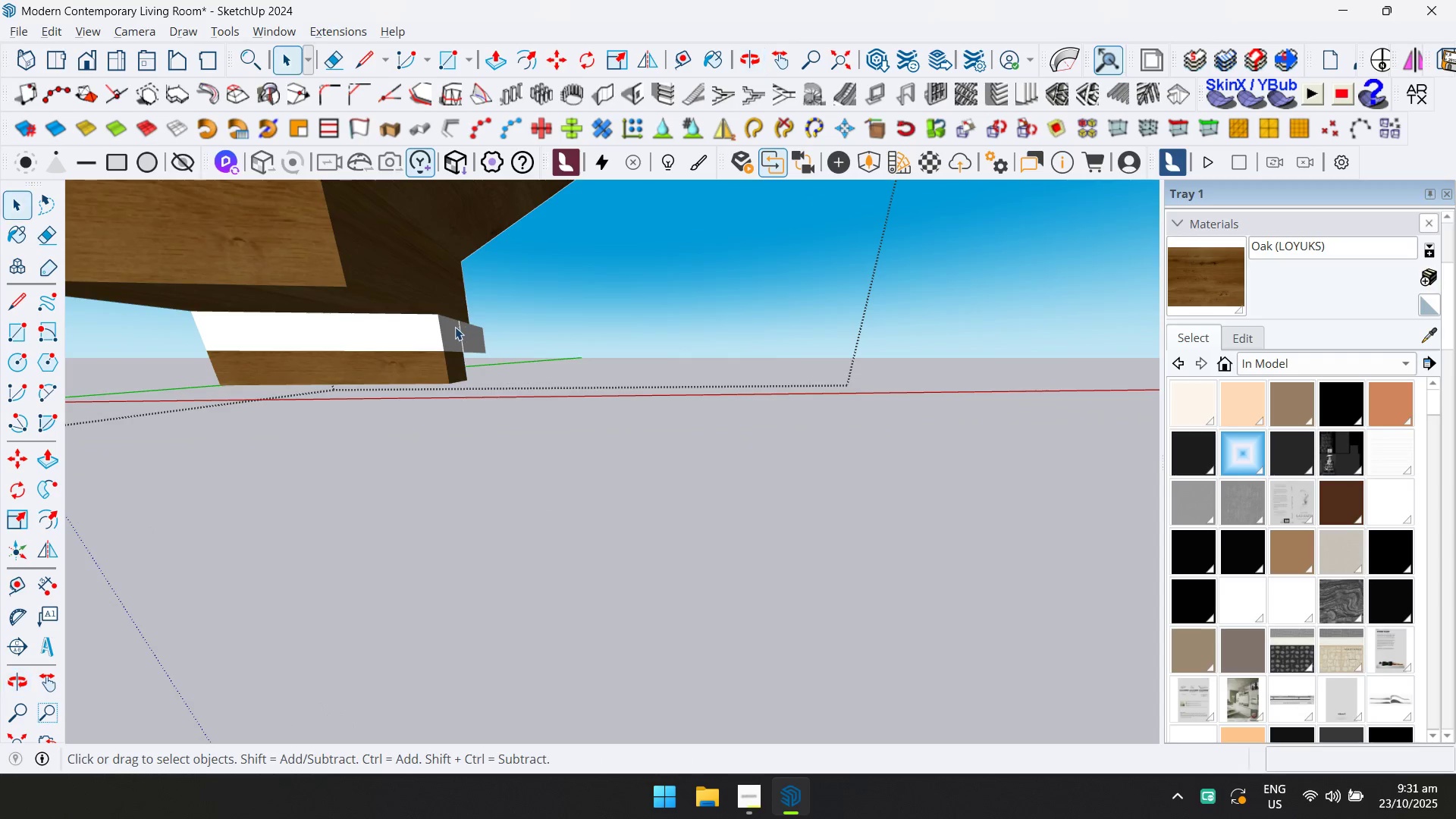 
double_click([455, 327])
 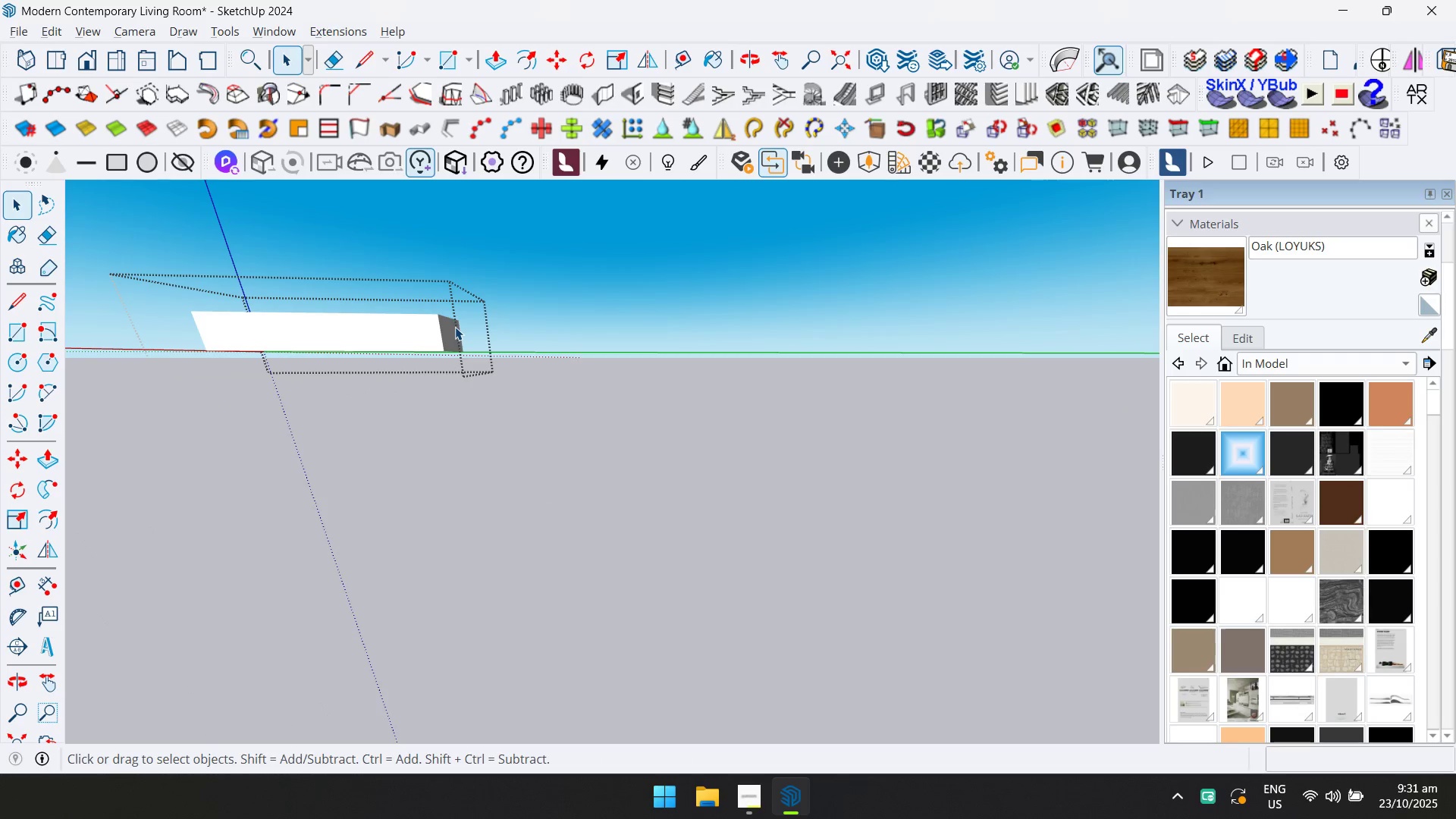 
key(Control+A)
 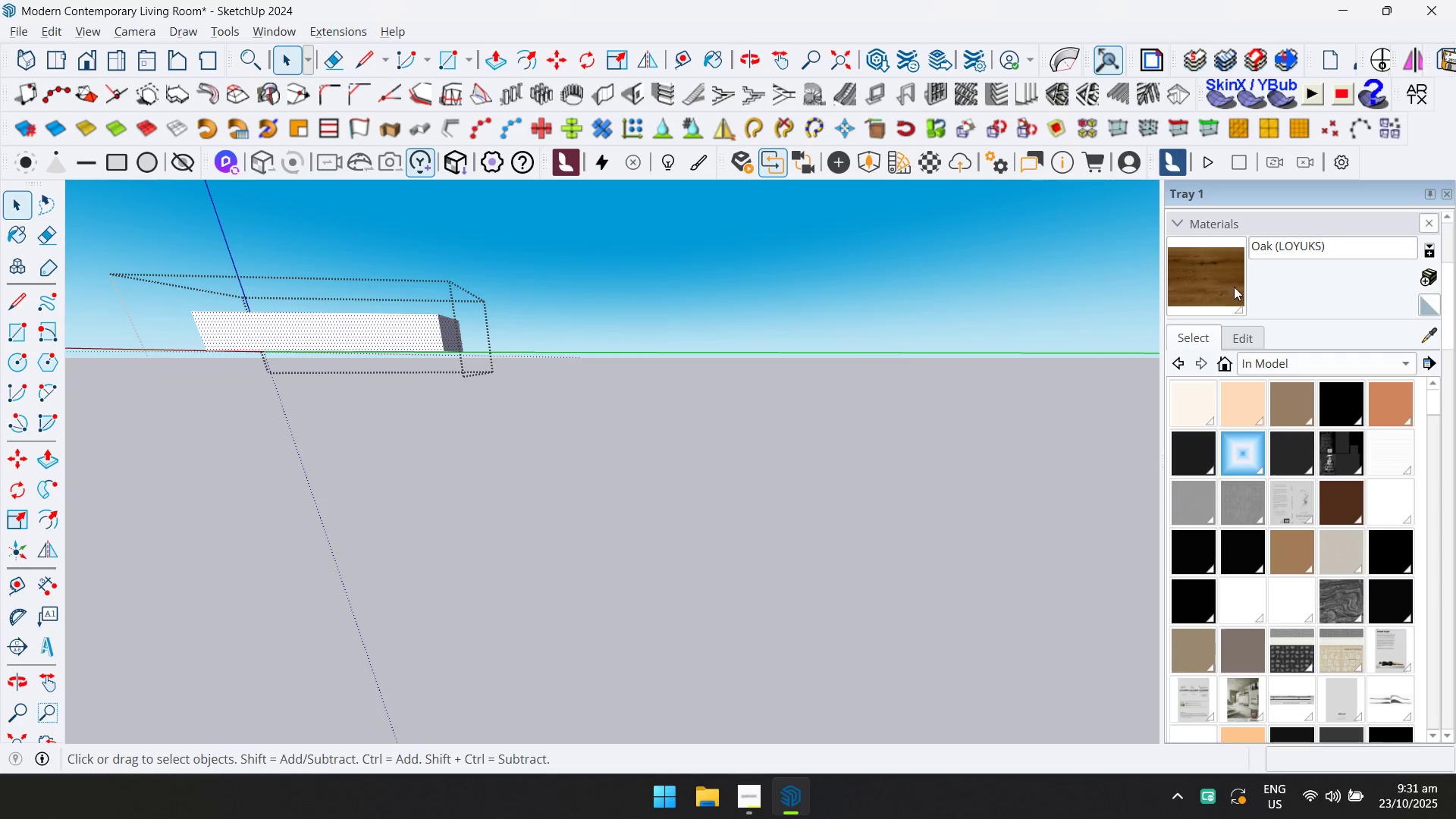 
left_click([1266, 278])
 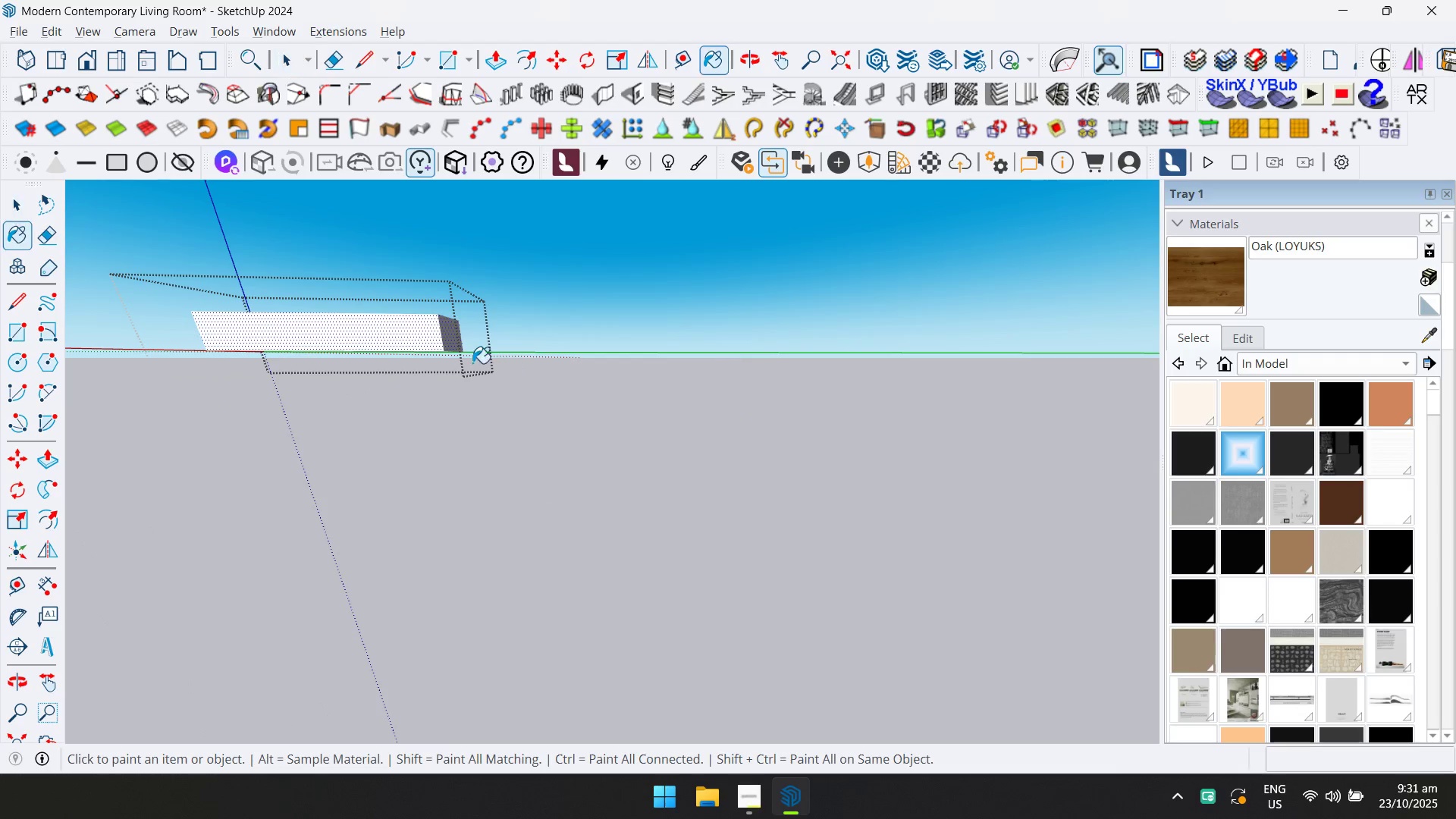 
left_click([420, 338])
 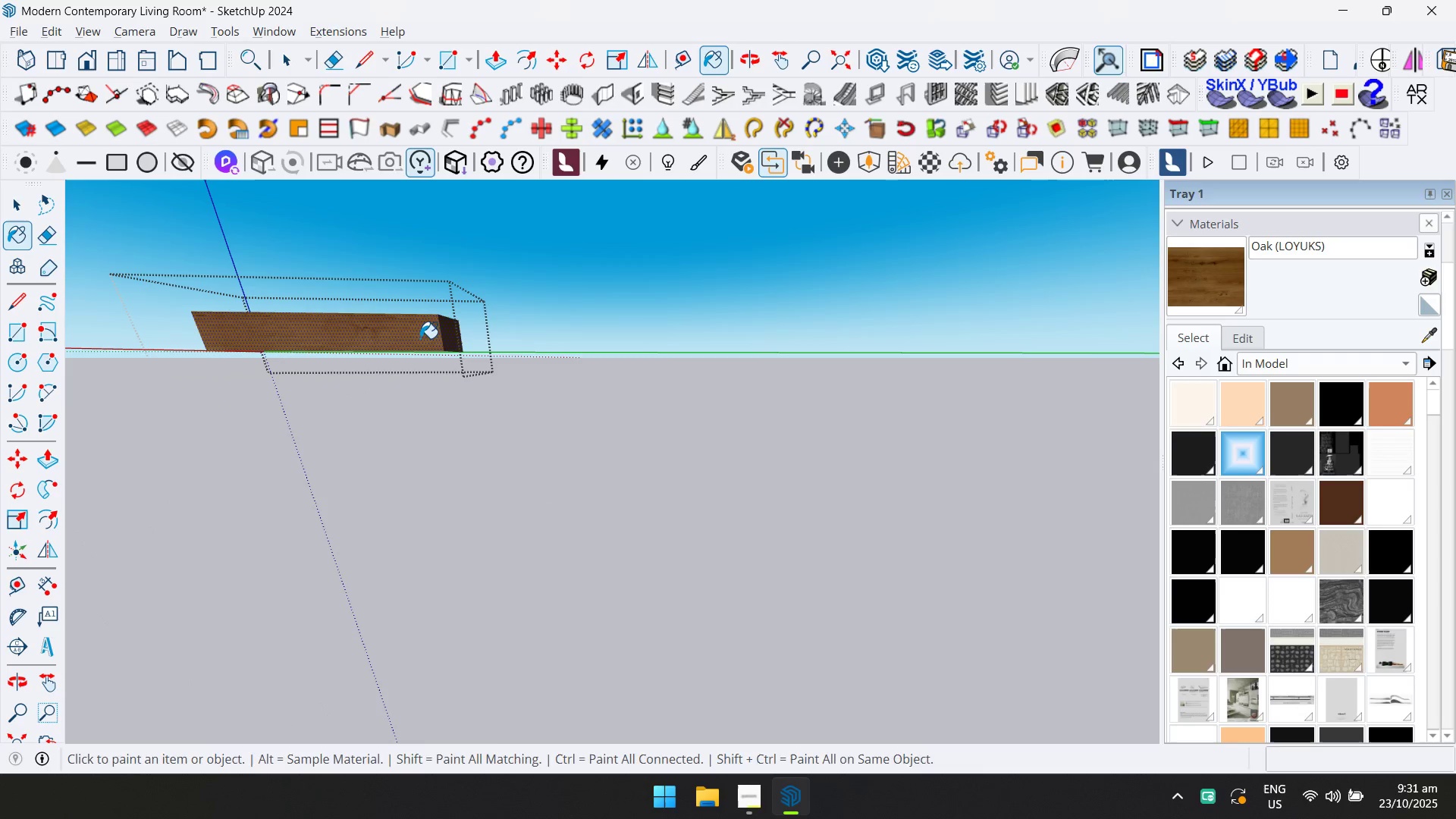 
key(Escape)
 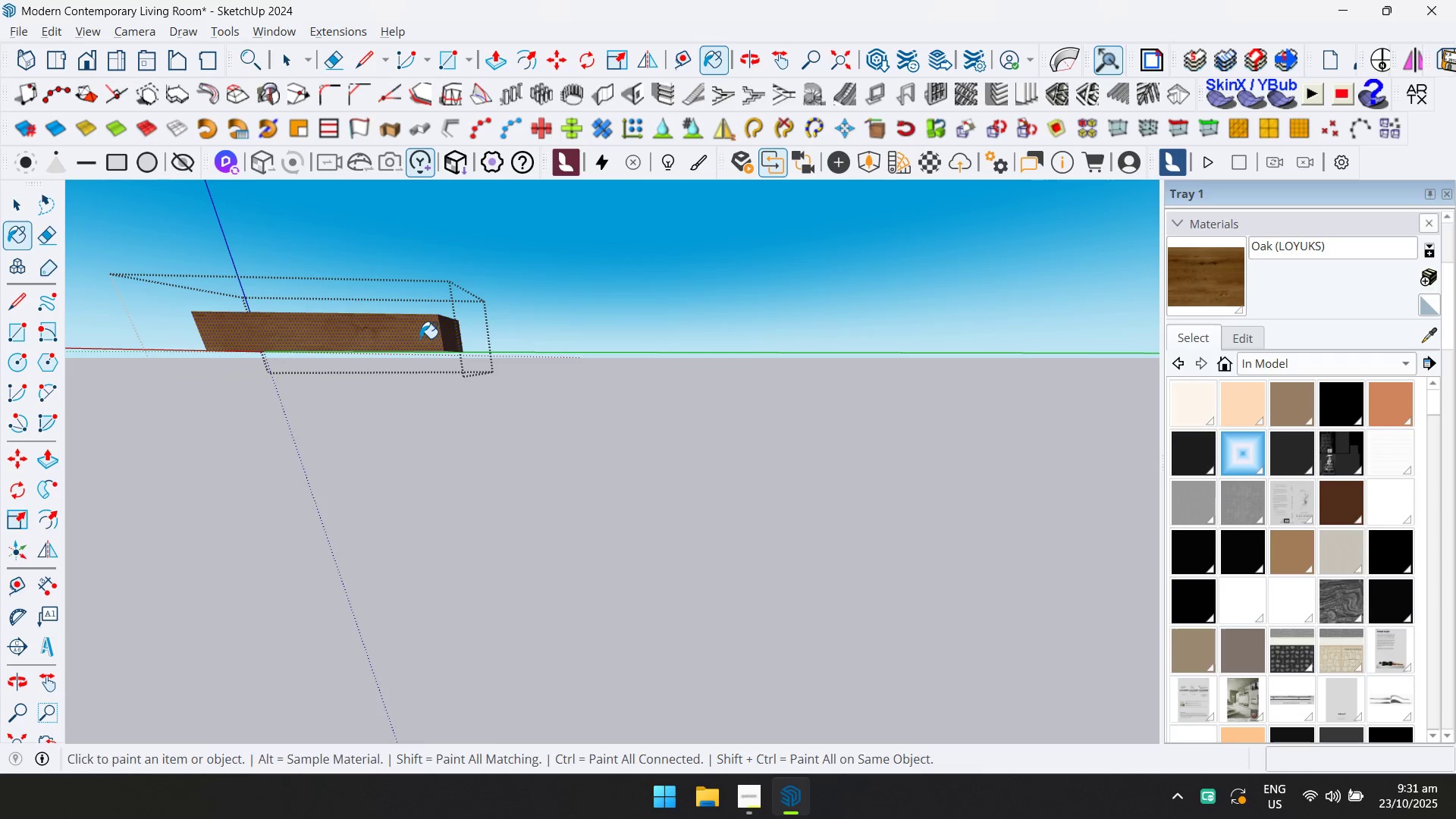 
key(Space)
 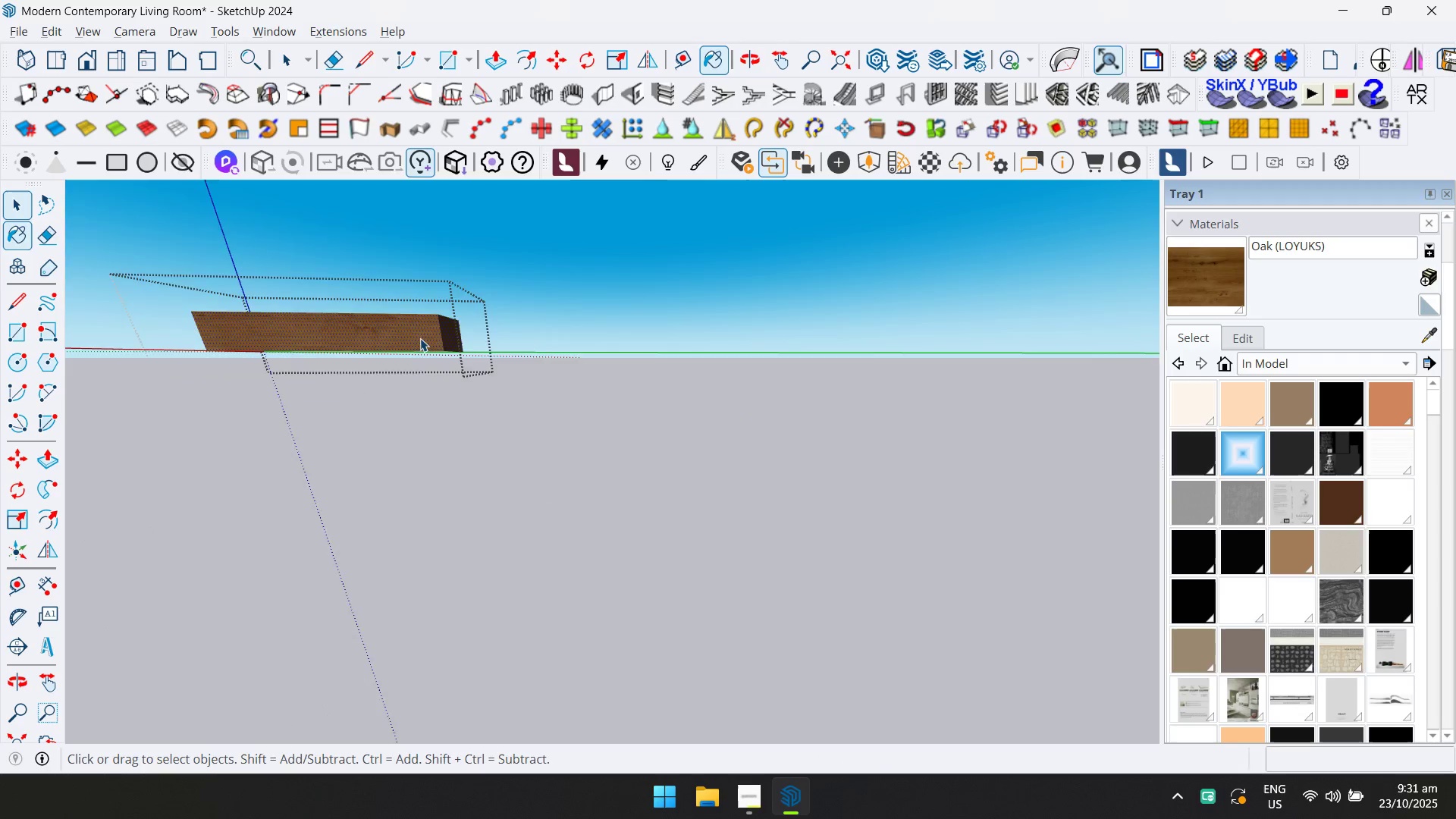 
key(Escape)
 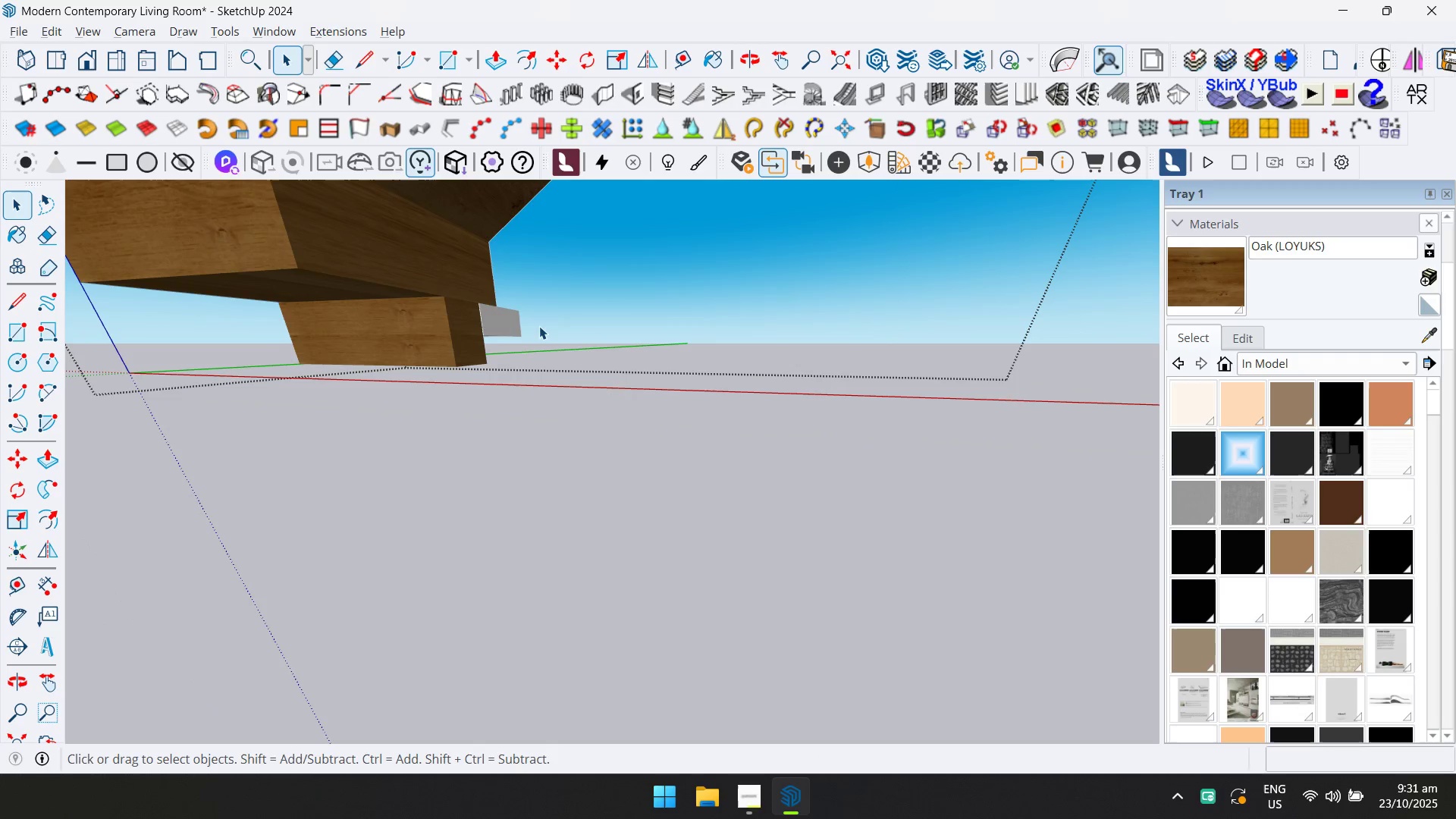 
left_click([508, 325])
 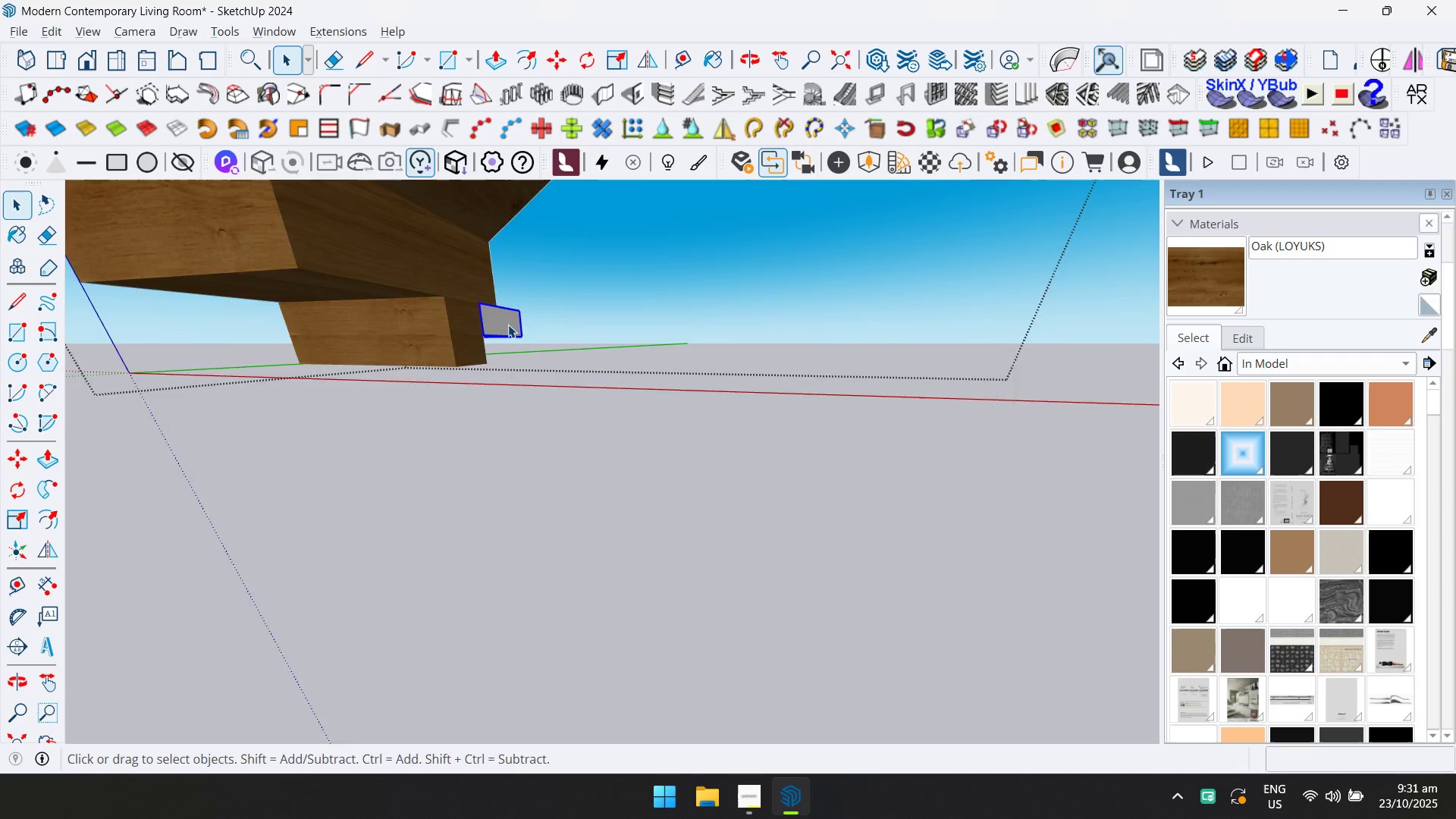 
key(Control+ControlLeft)
 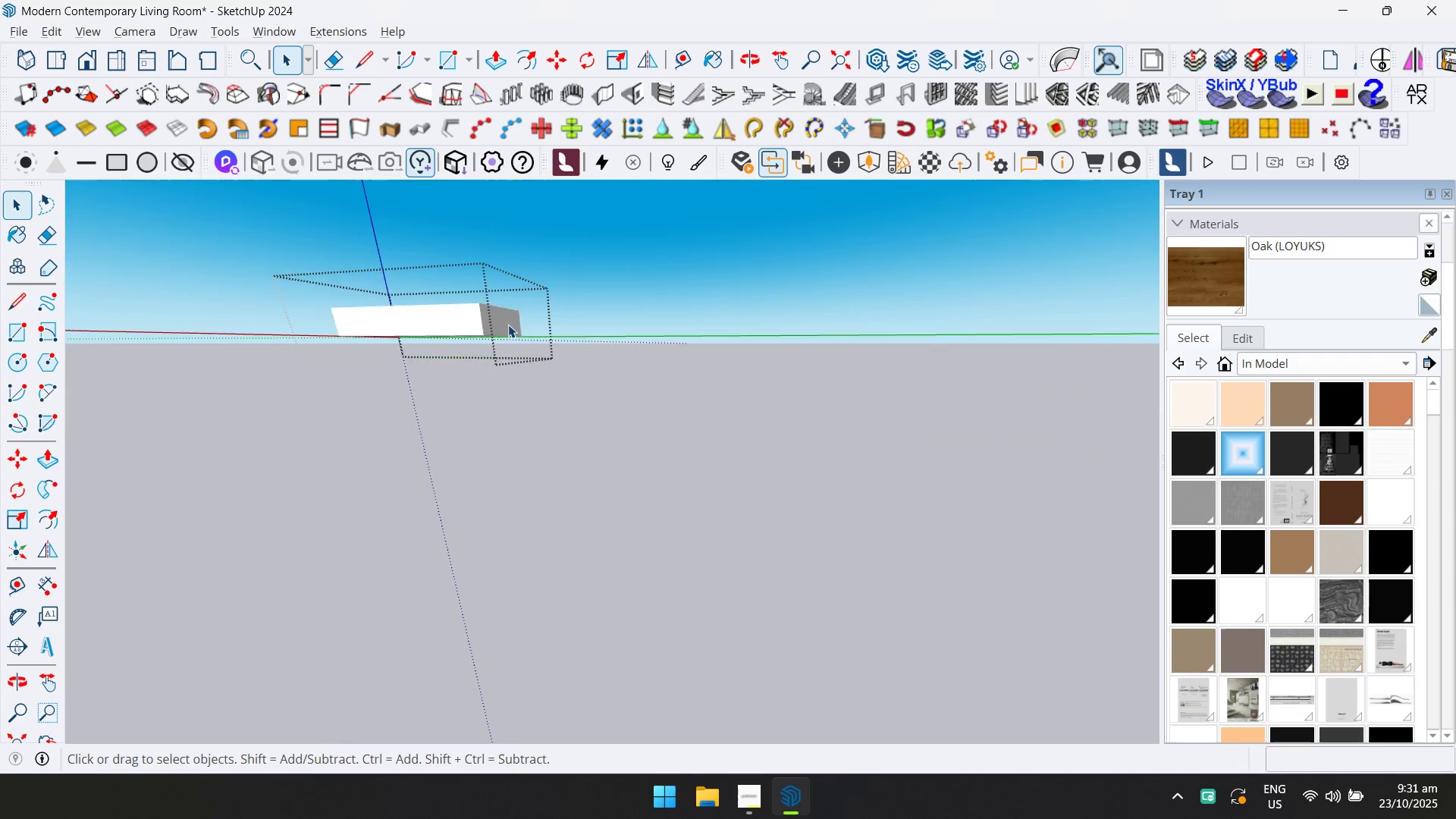 
double_click([508, 325])
 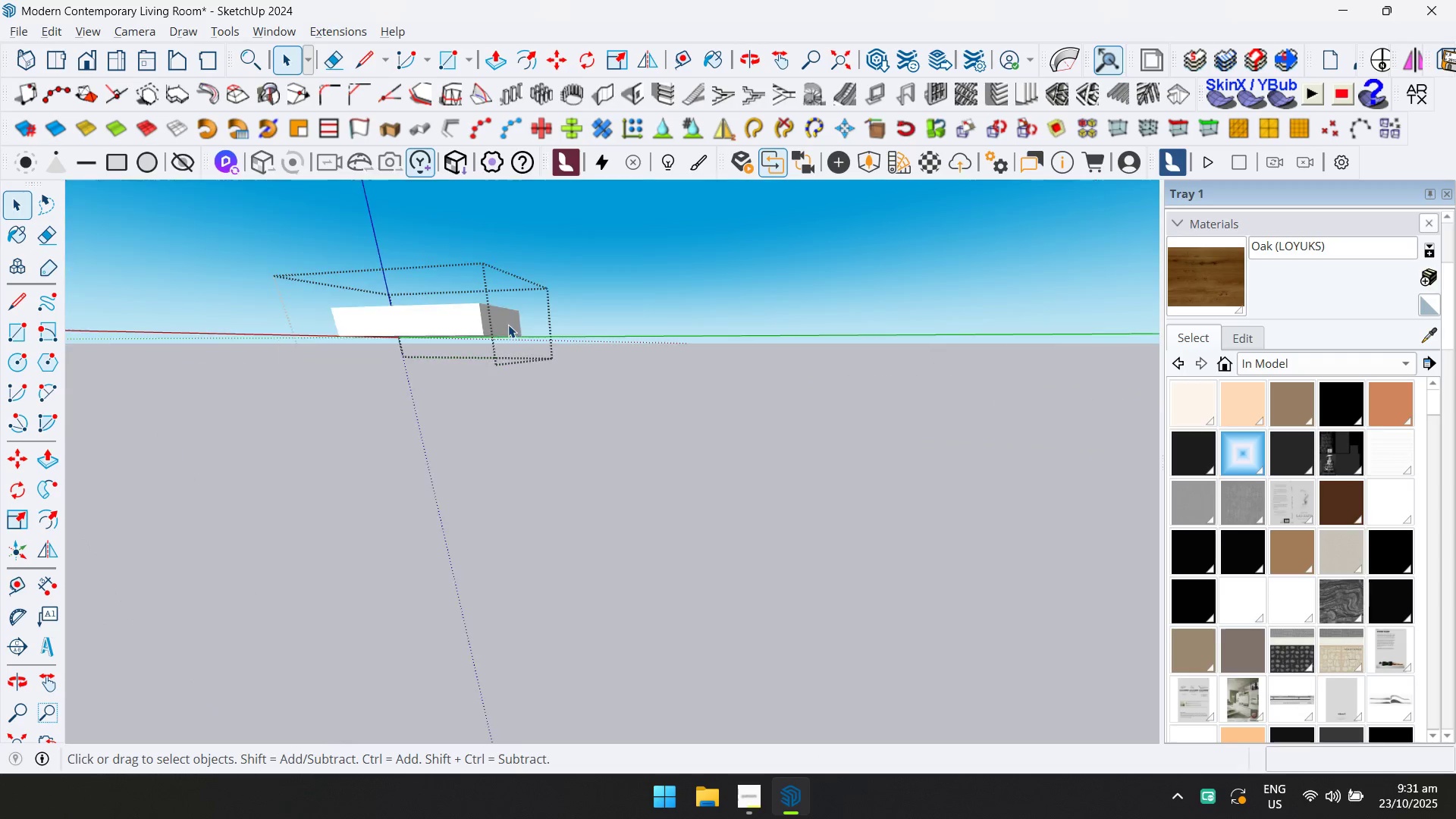 
key(Control+A)
 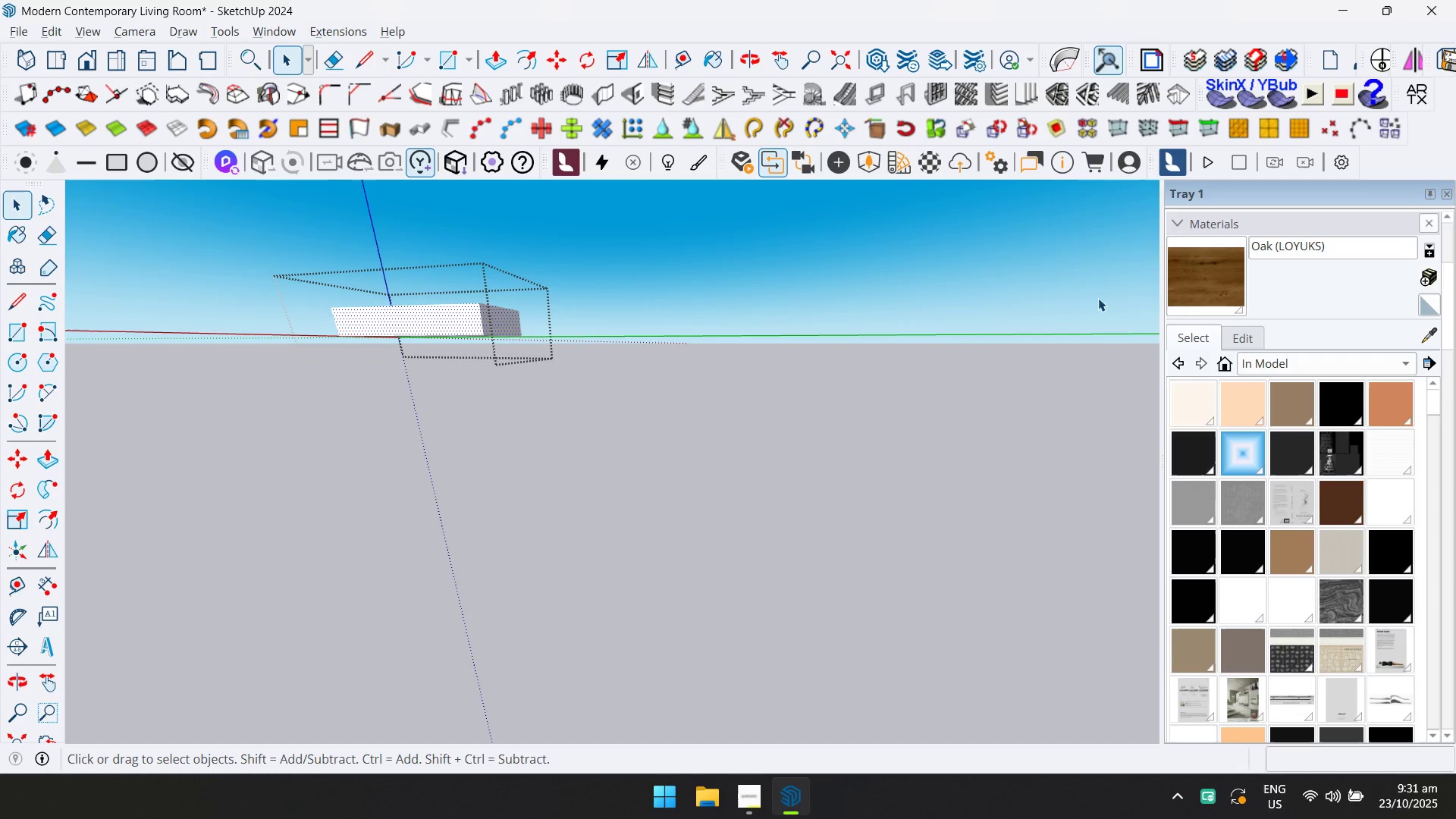 
left_click([1192, 273])
 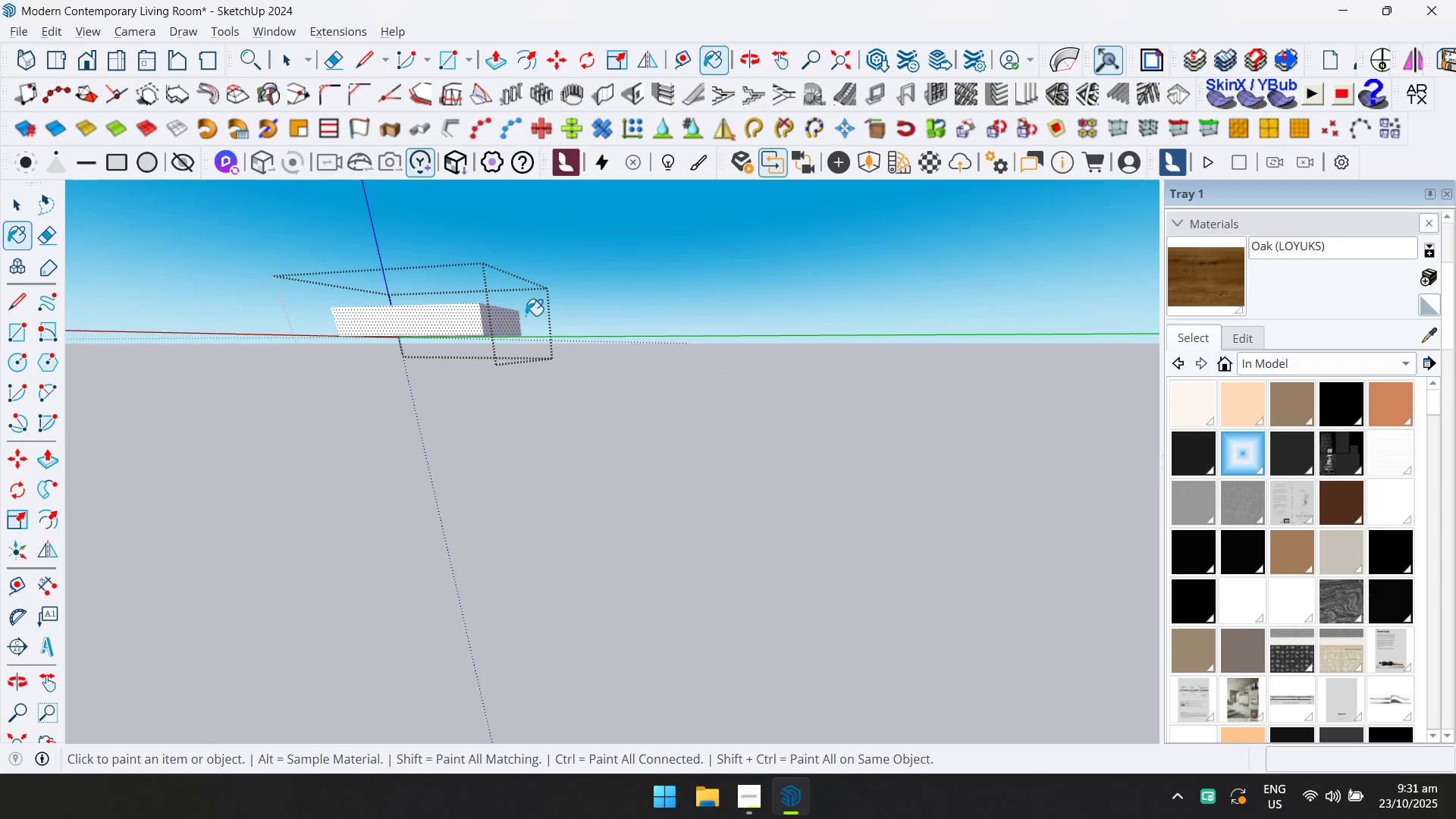 
key(Escape)
 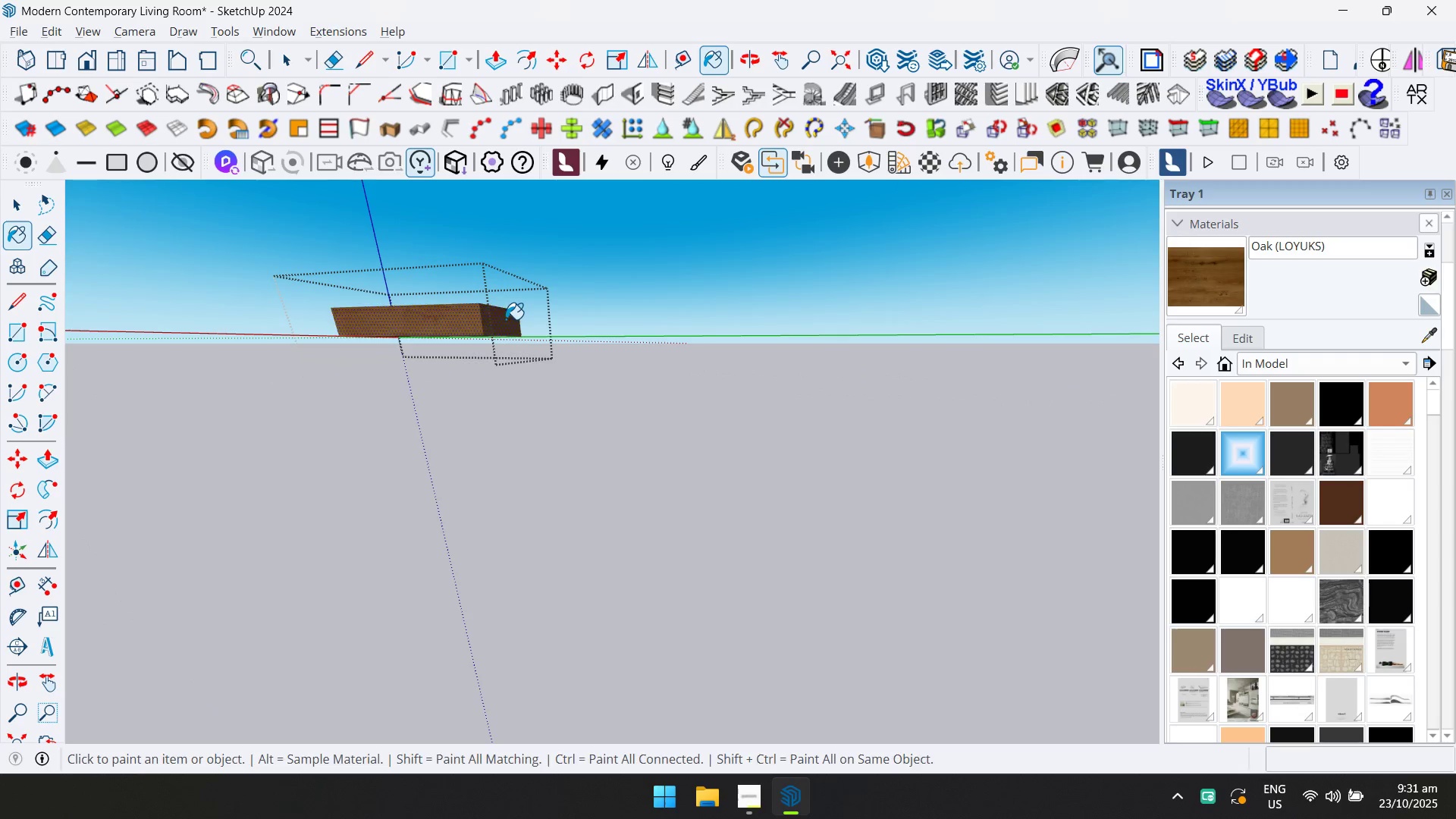 
double_click([506, 319])
 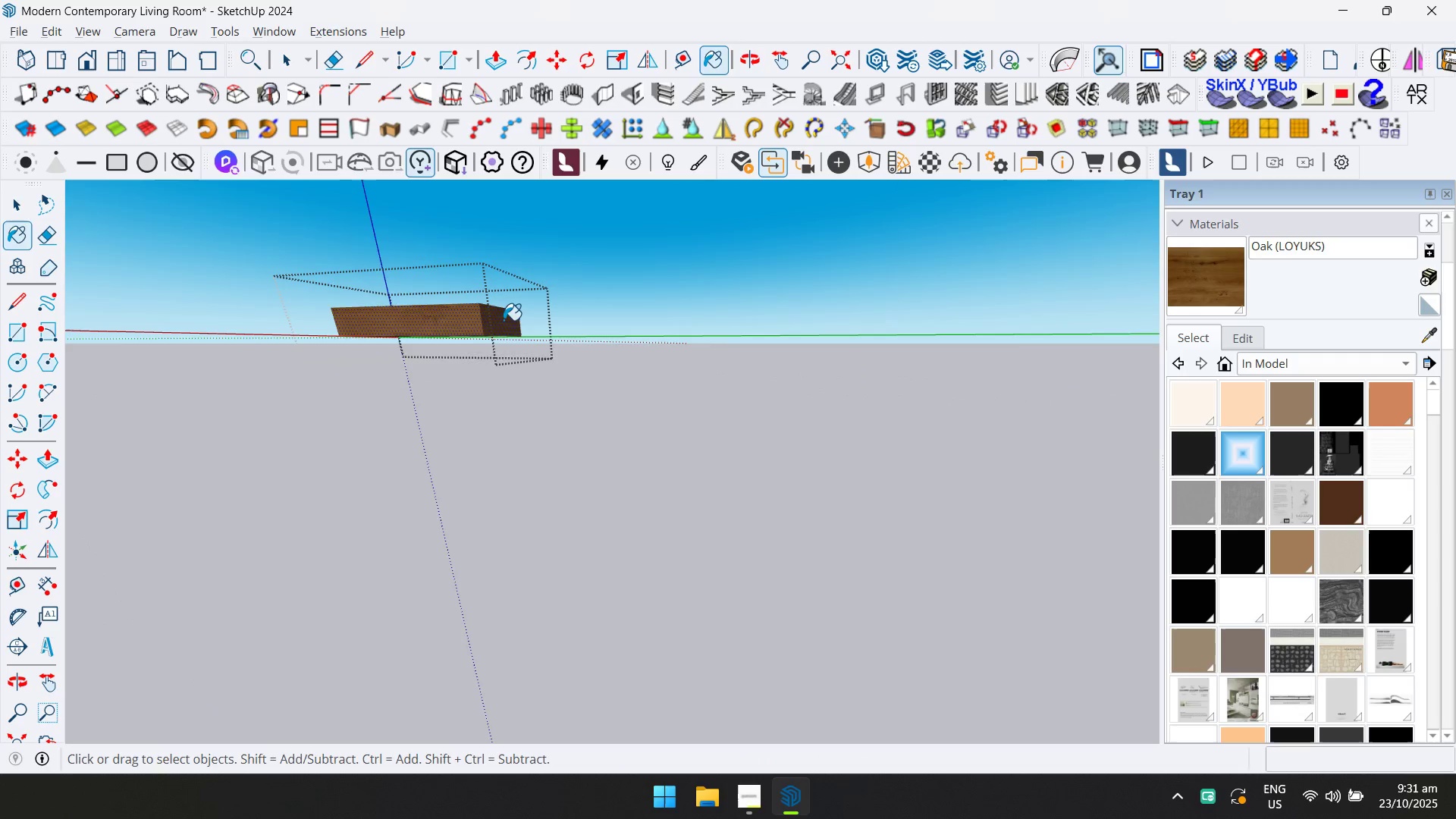 
key(Space)
 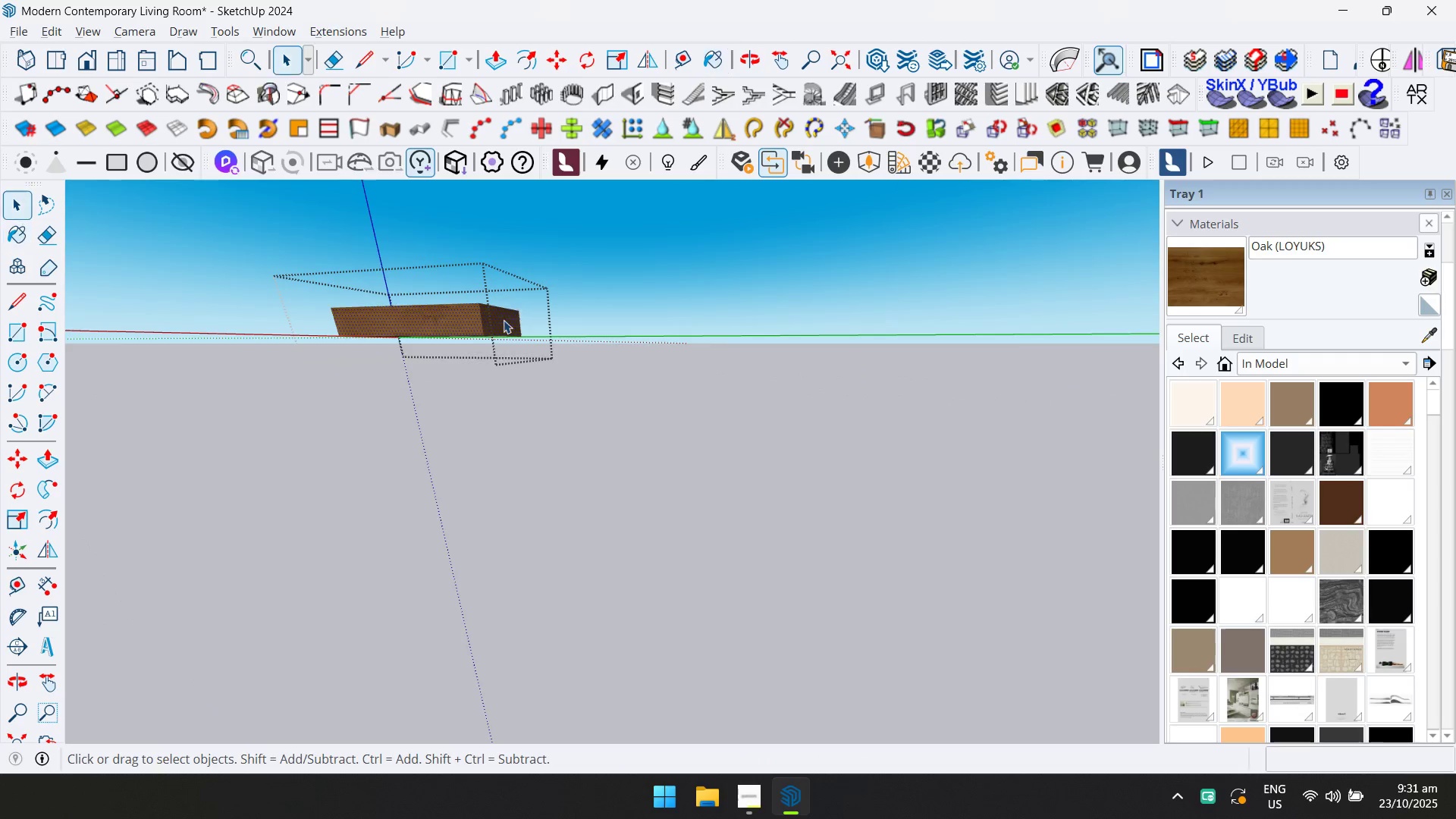 
key(Escape)
 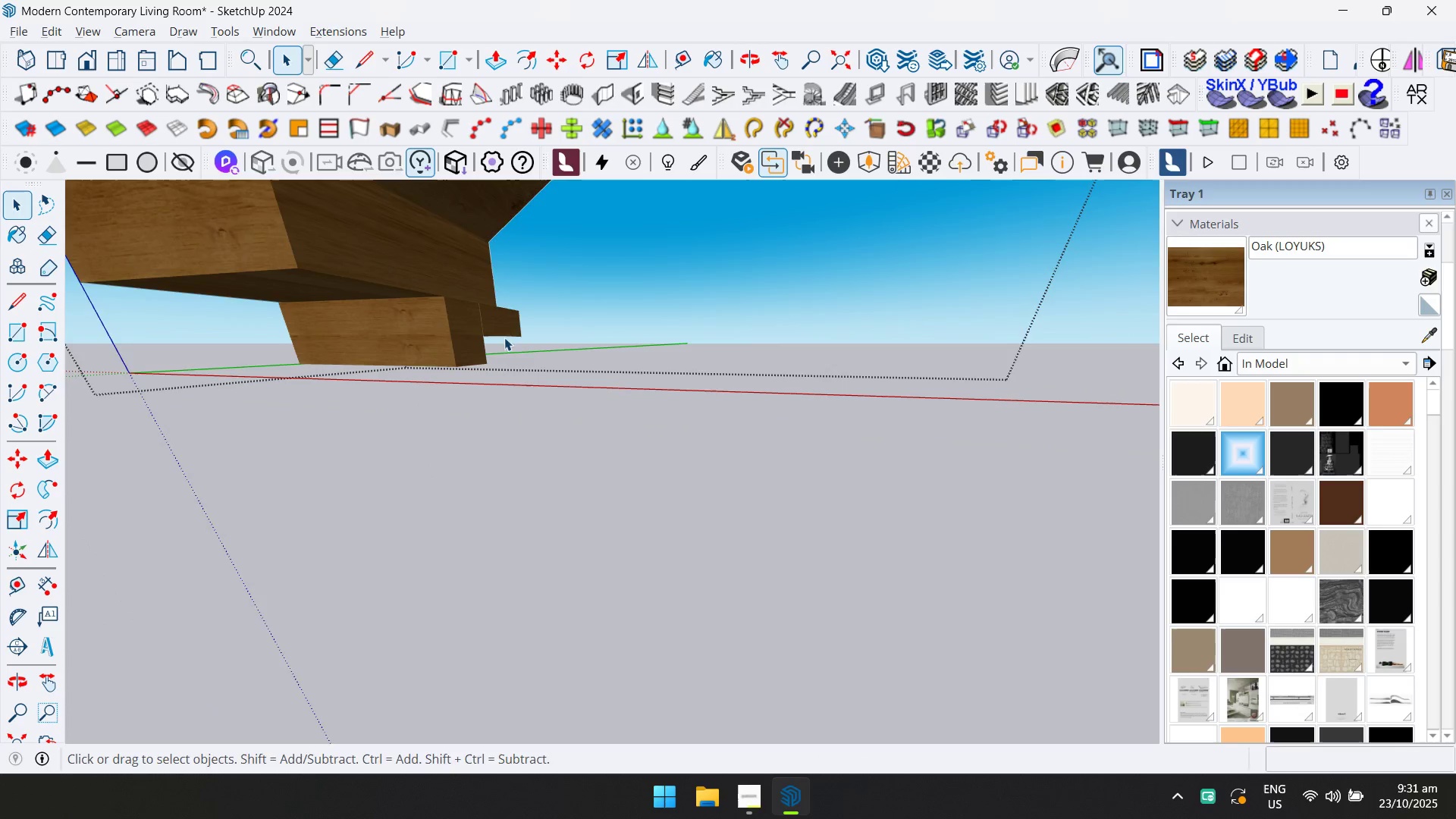 
scroll: coordinate [623, 237], scroll_direction: down, amount: 3.0
 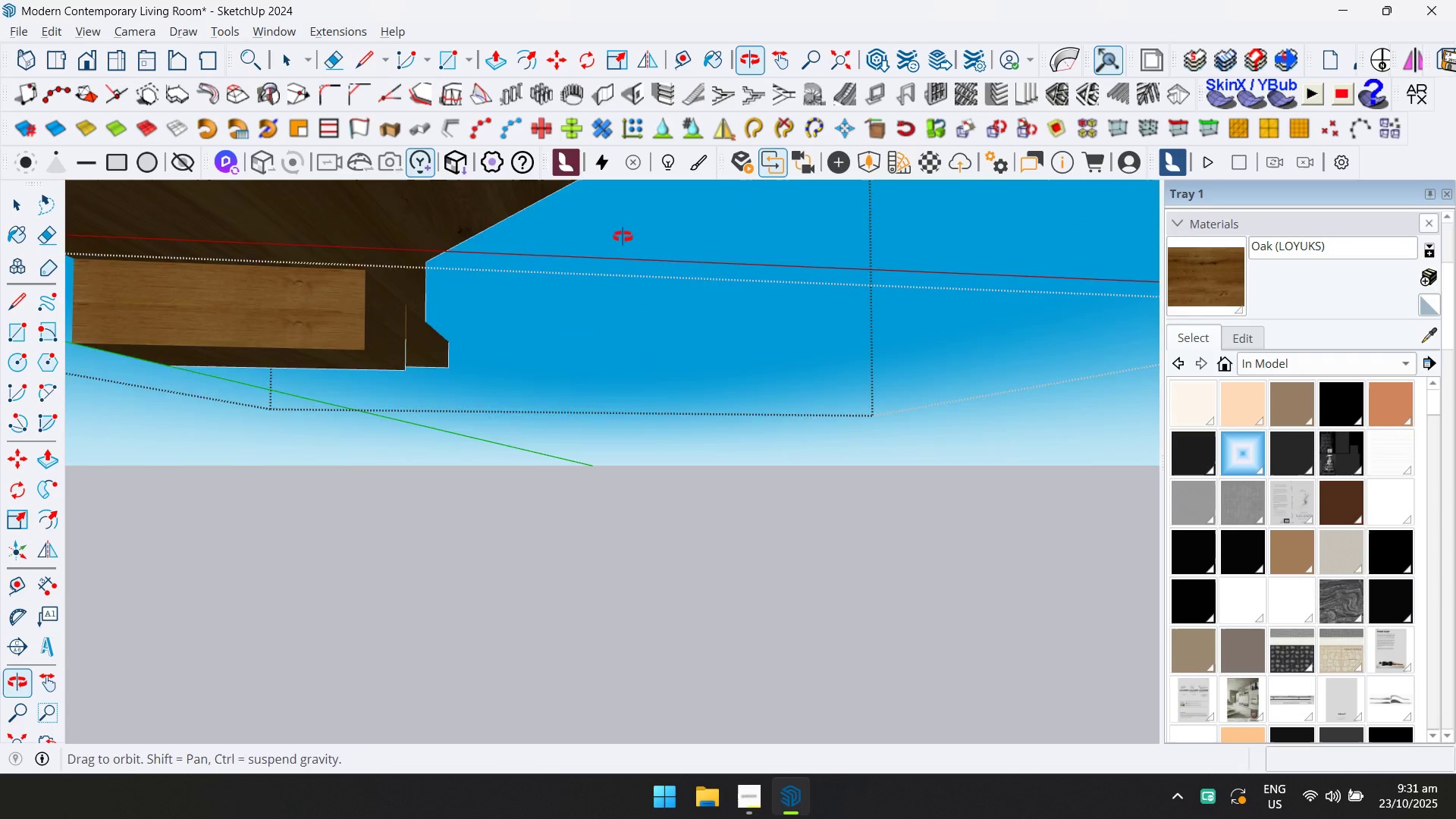 
key(Escape)
 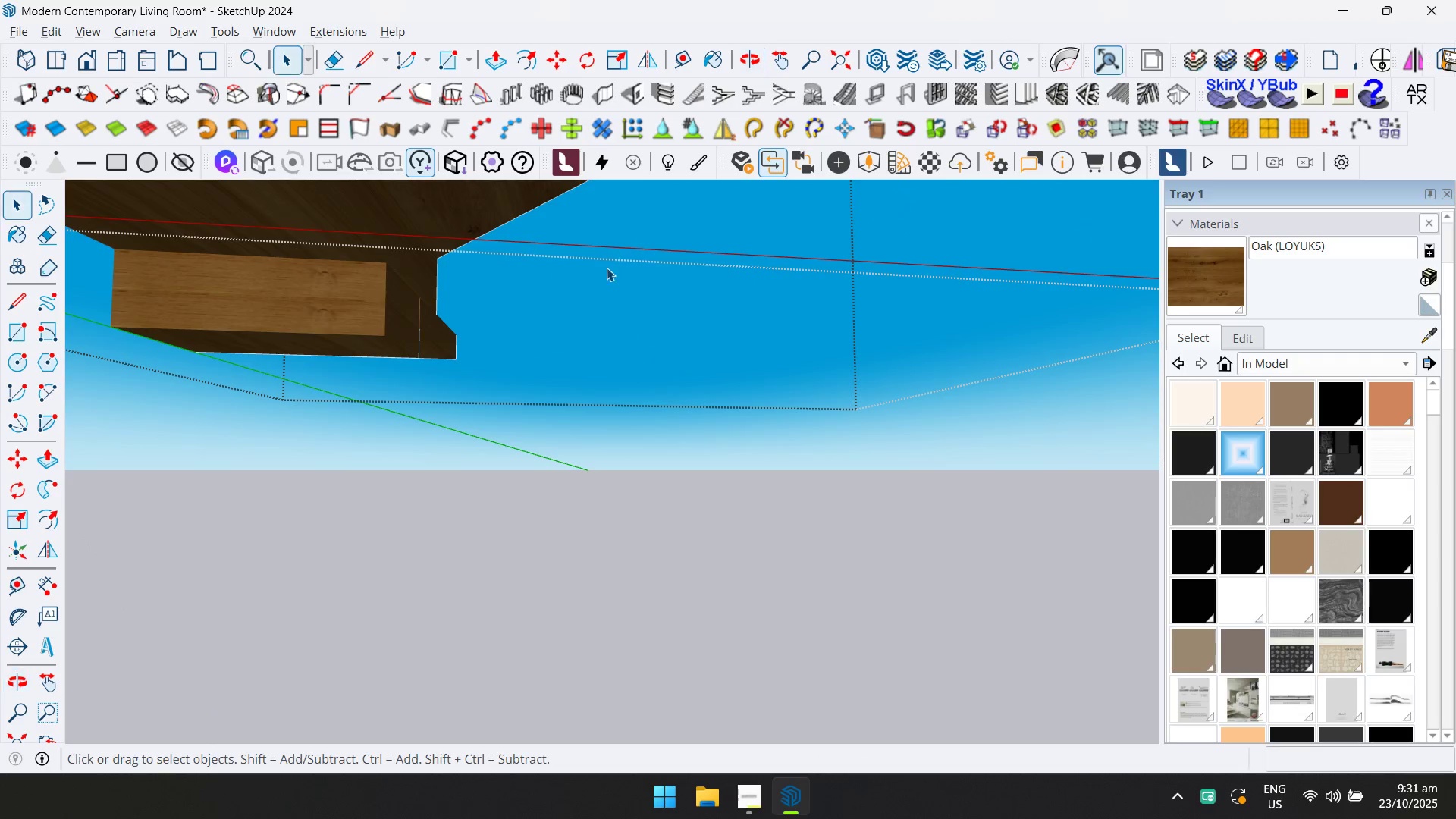 
key(Escape)
 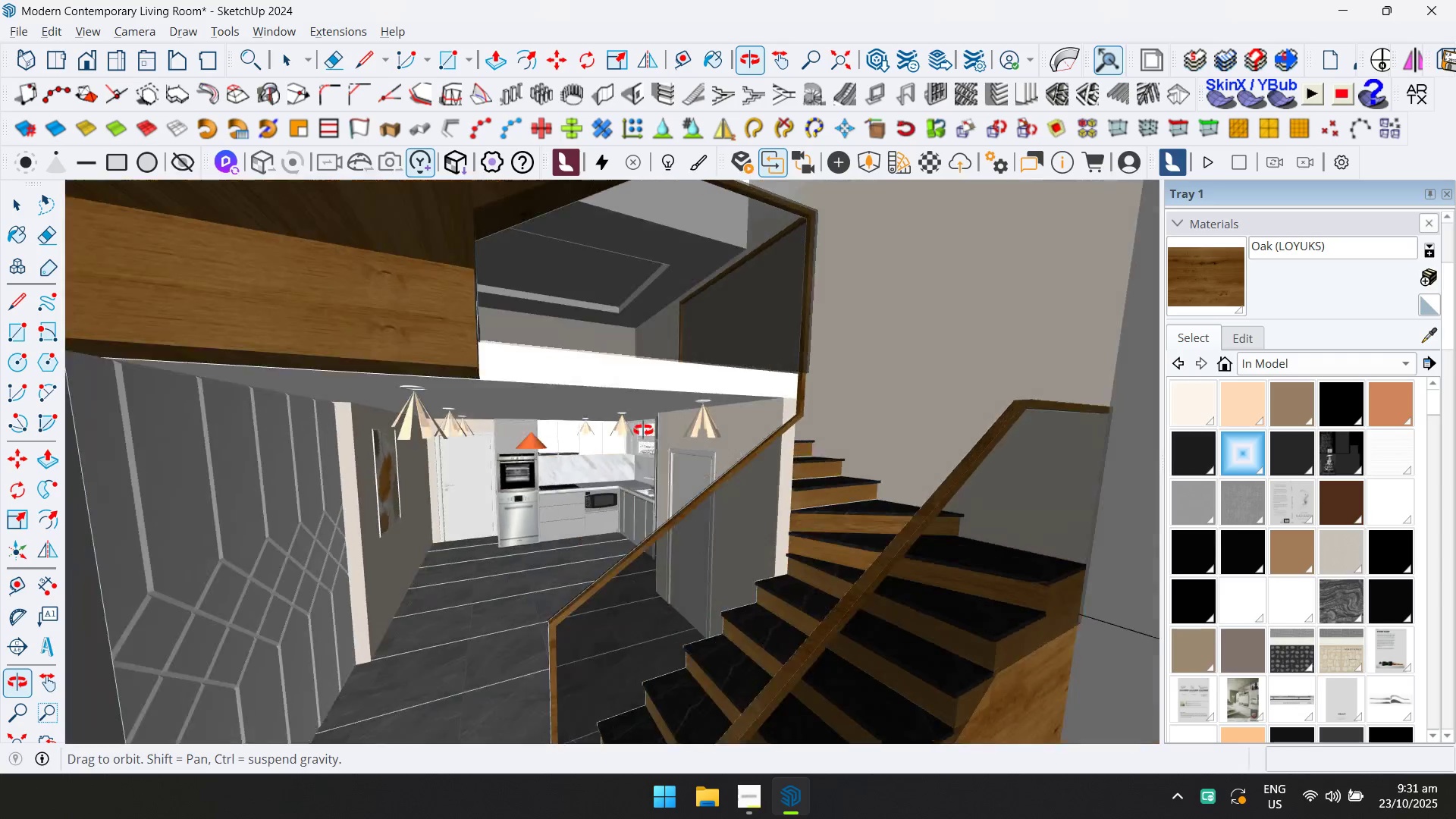 
key(Escape)
 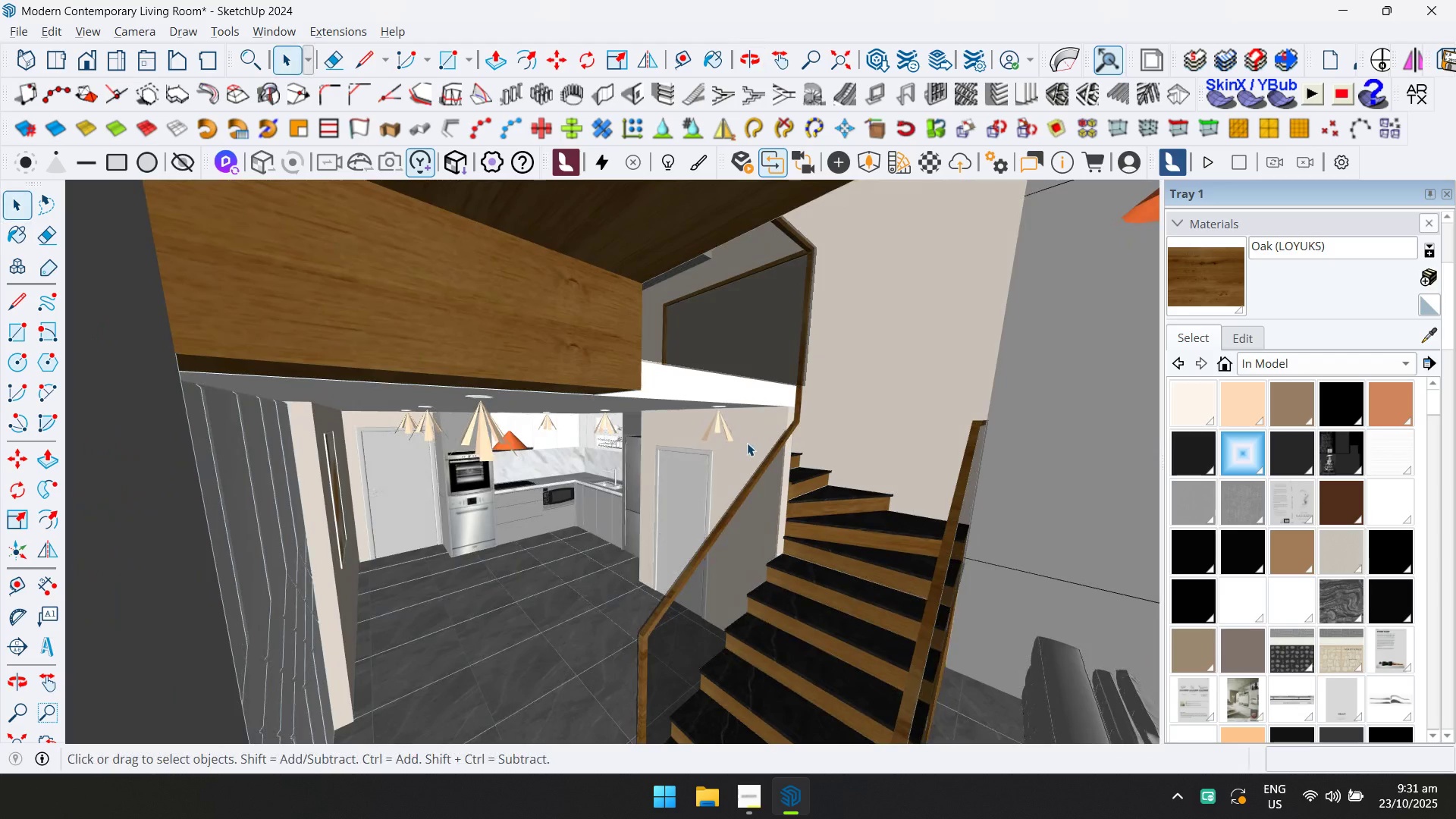 
key(Escape)
 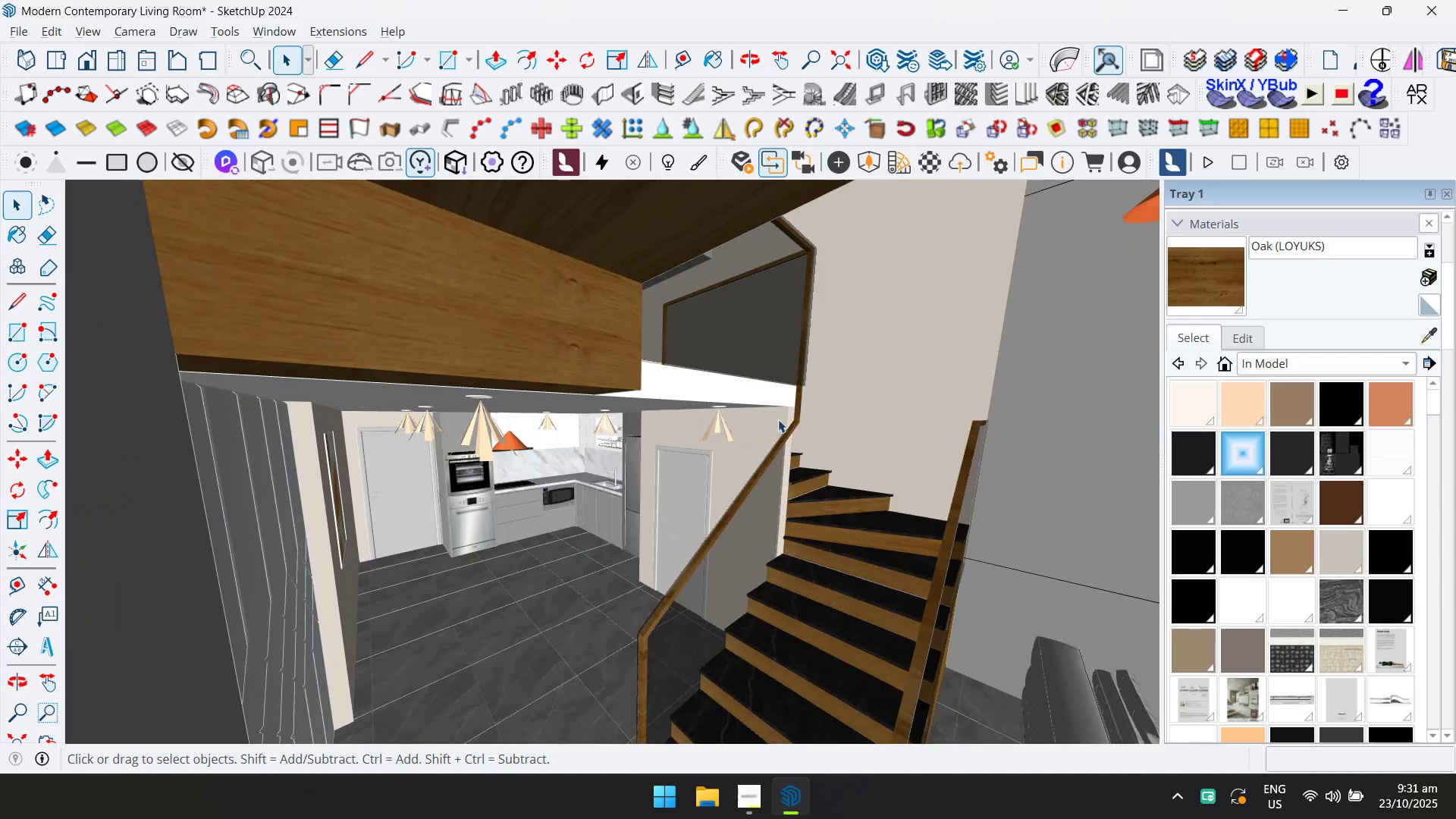 
scroll: coordinate [800, 408], scroll_direction: down, amount: 1.0
 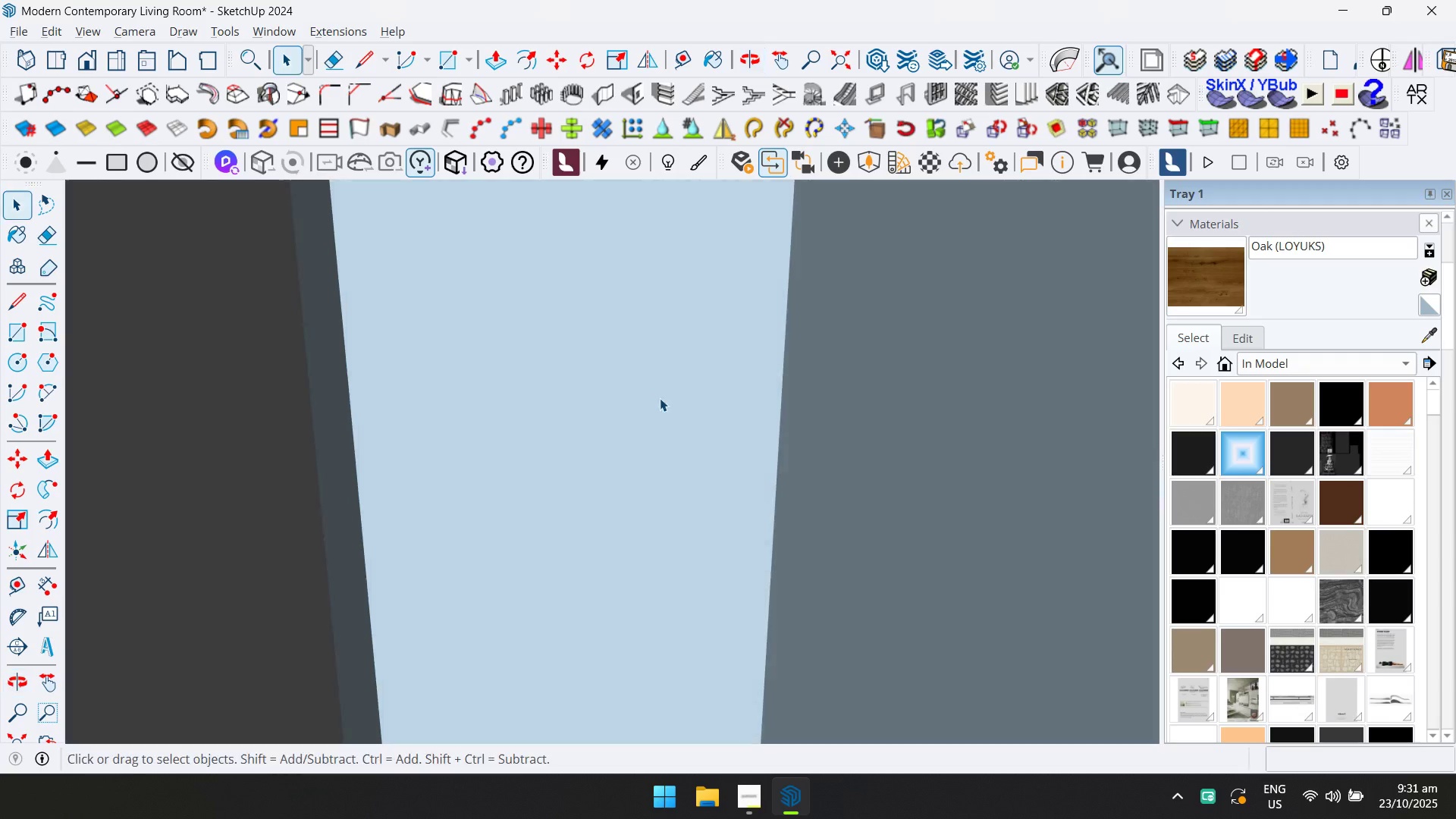 
scroll: coordinate [857, 390], scroll_direction: up, amount: 5.0
 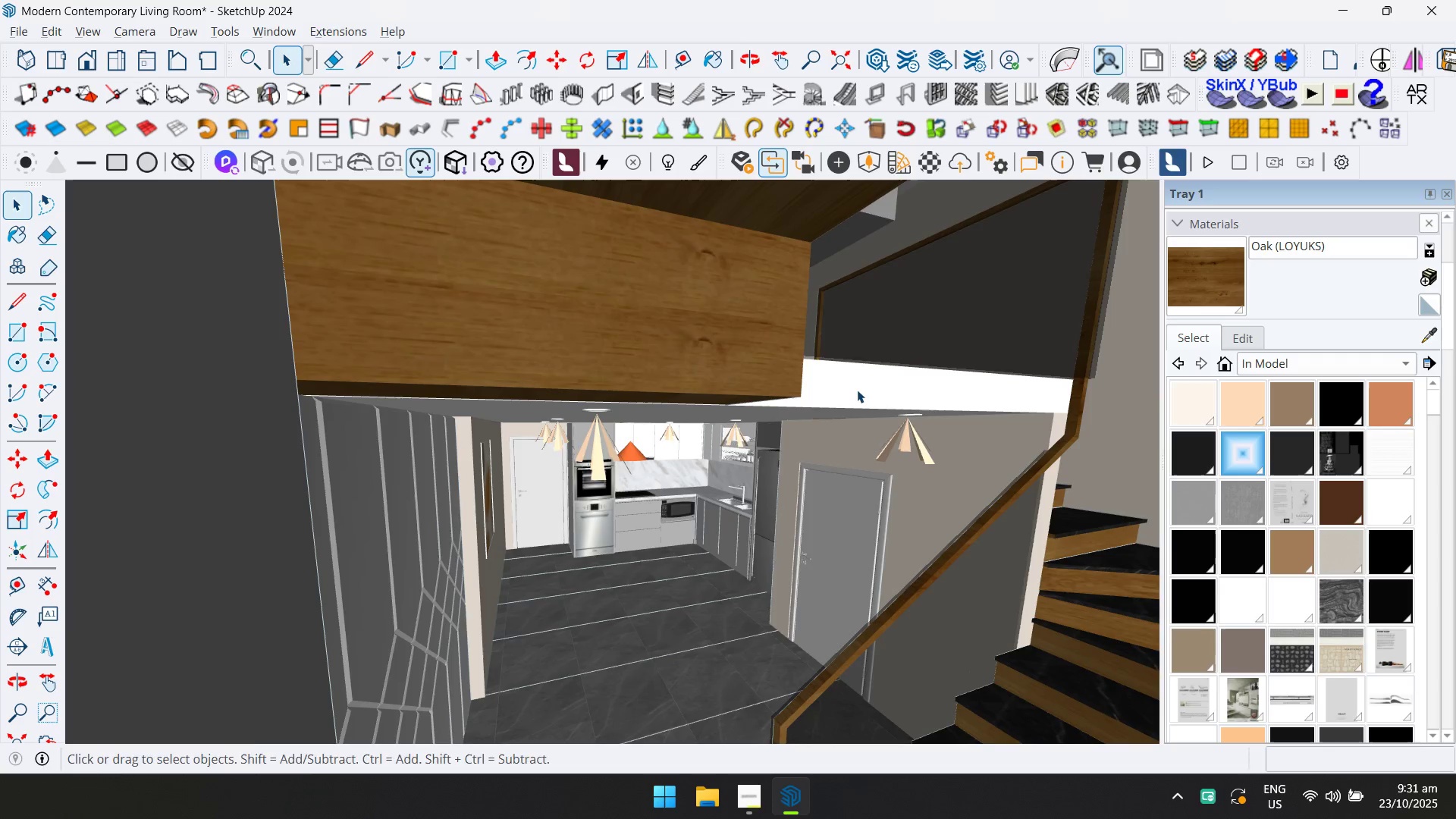 
hold_key(key=ShiftLeft, duration=0.38)
 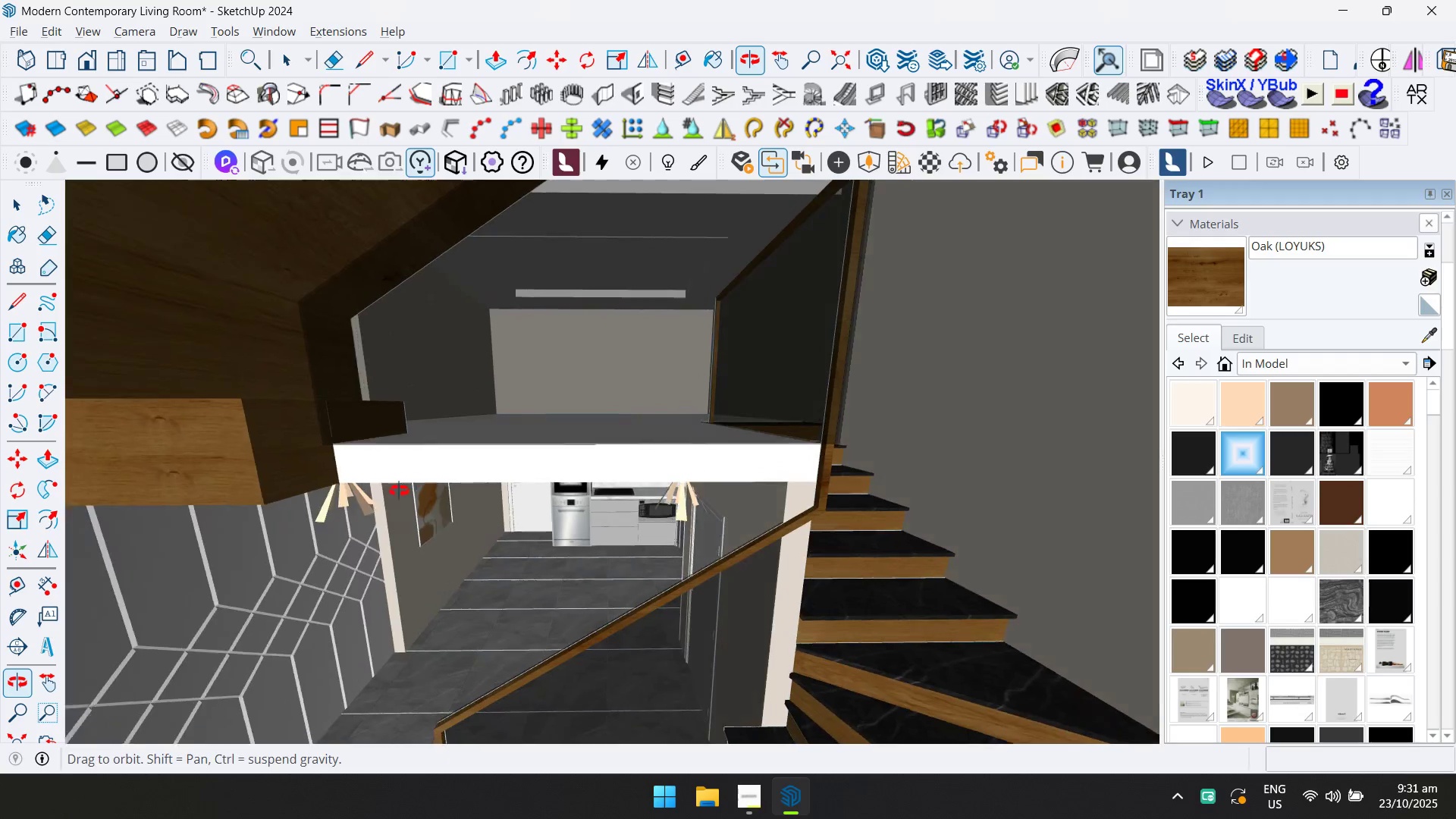 
scroll: coordinate [390, 500], scroll_direction: down, amount: 4.0
 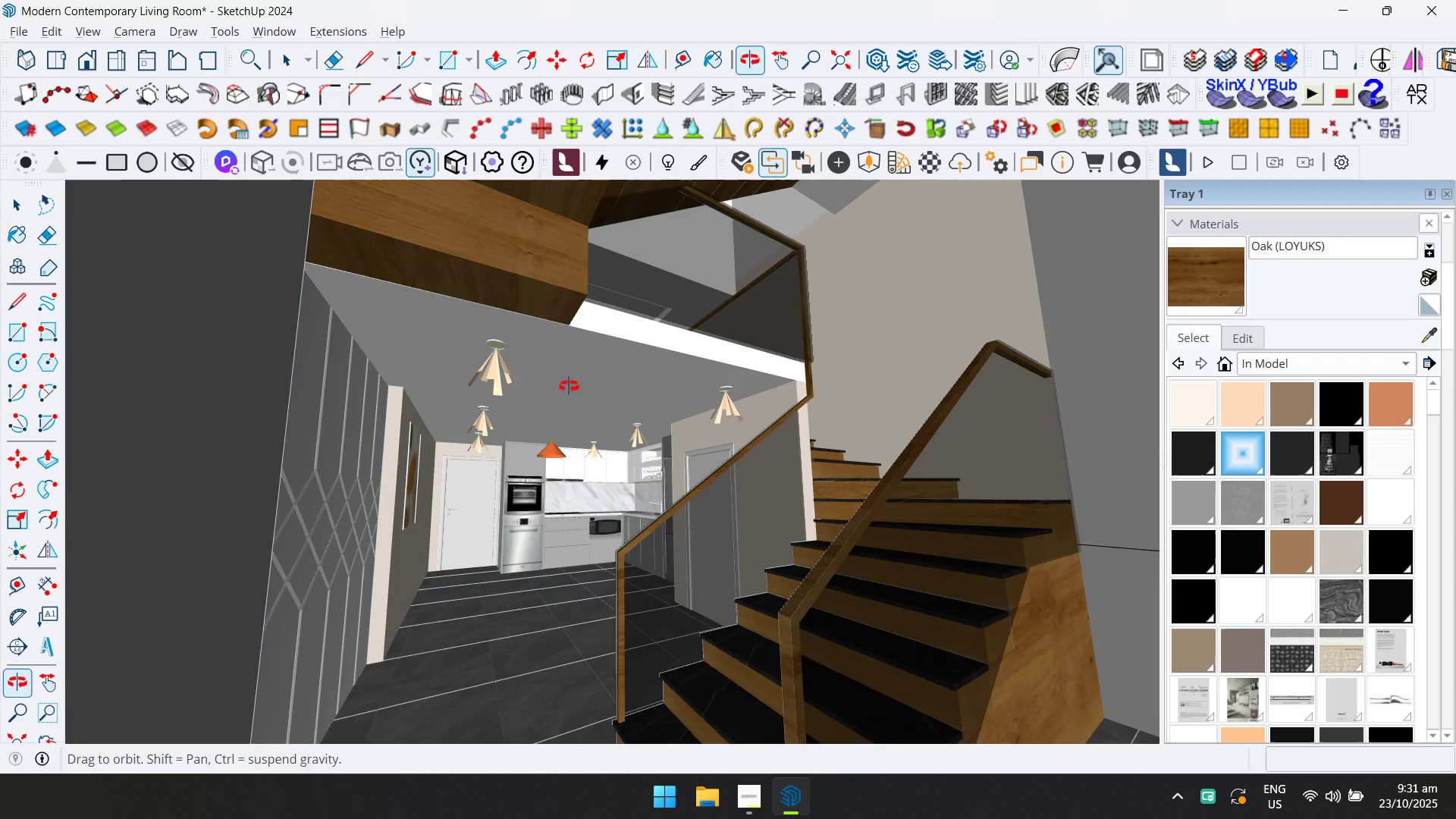 
key(Escape)
 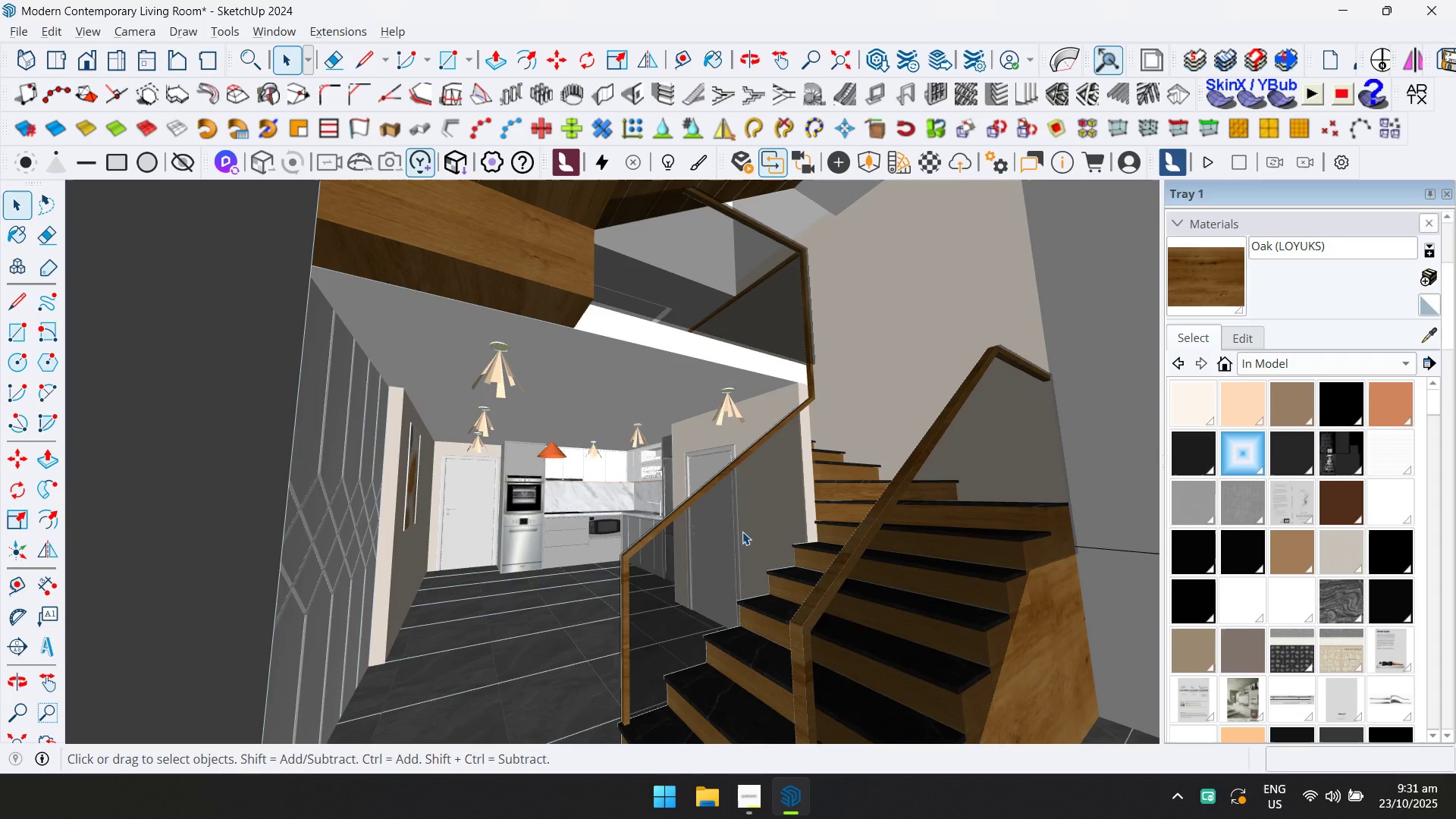 
hold_key(key=ShiftLeft, duration=0.57)
 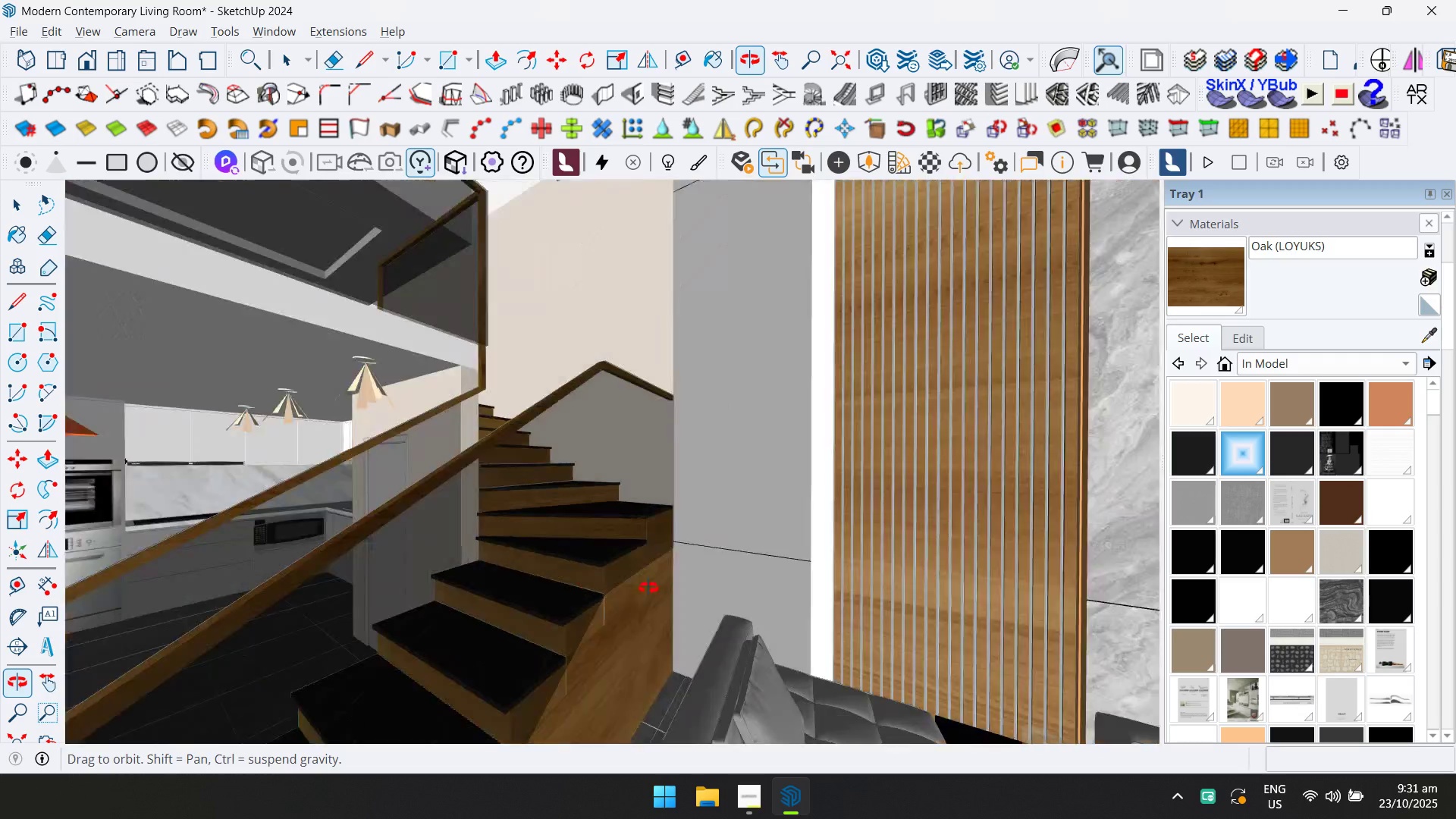 
hold_key(key=ShiftLeft, duration=0.37)
 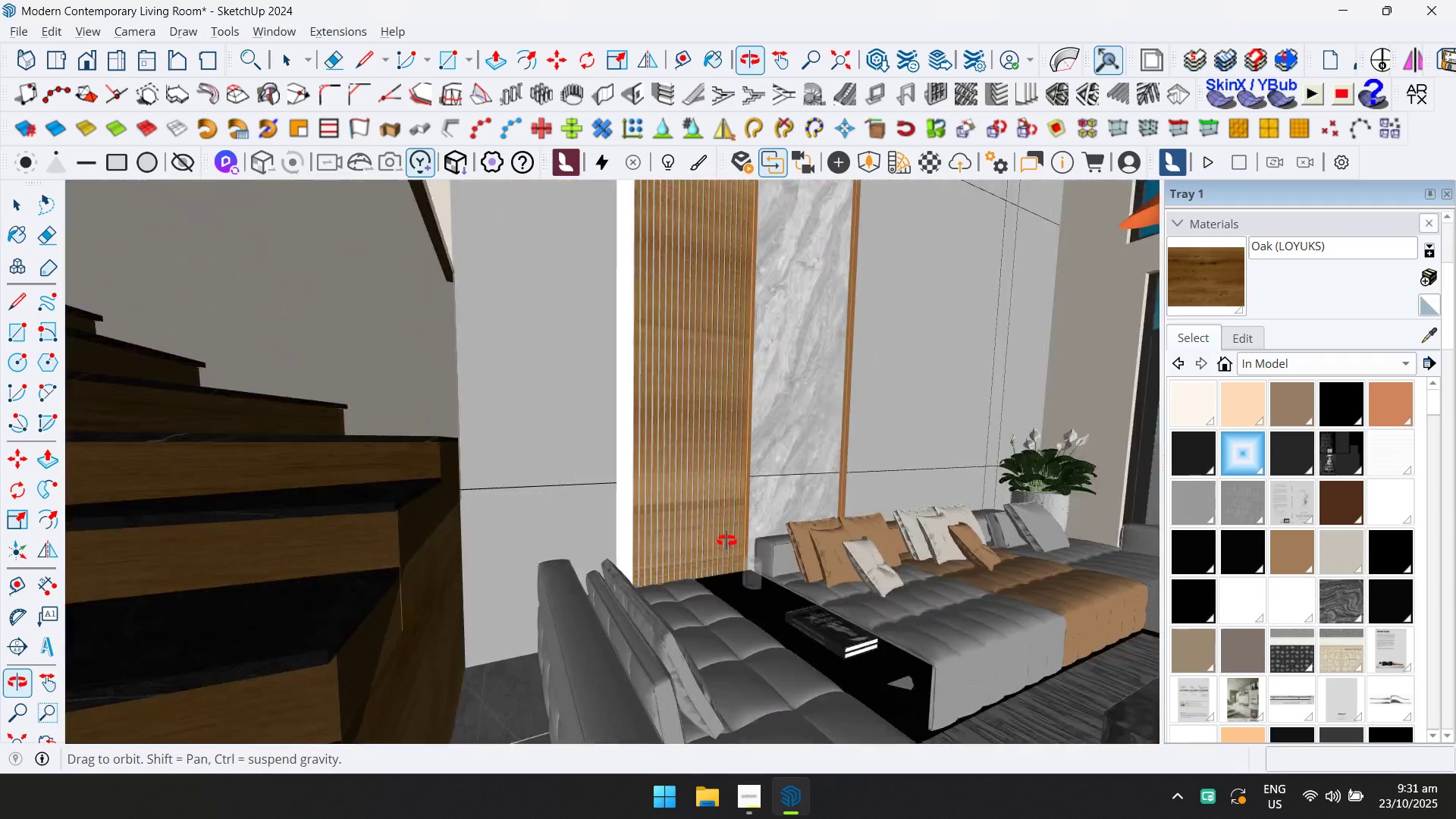 
hold_key(key=ShiftLeft, duration=0.63)
 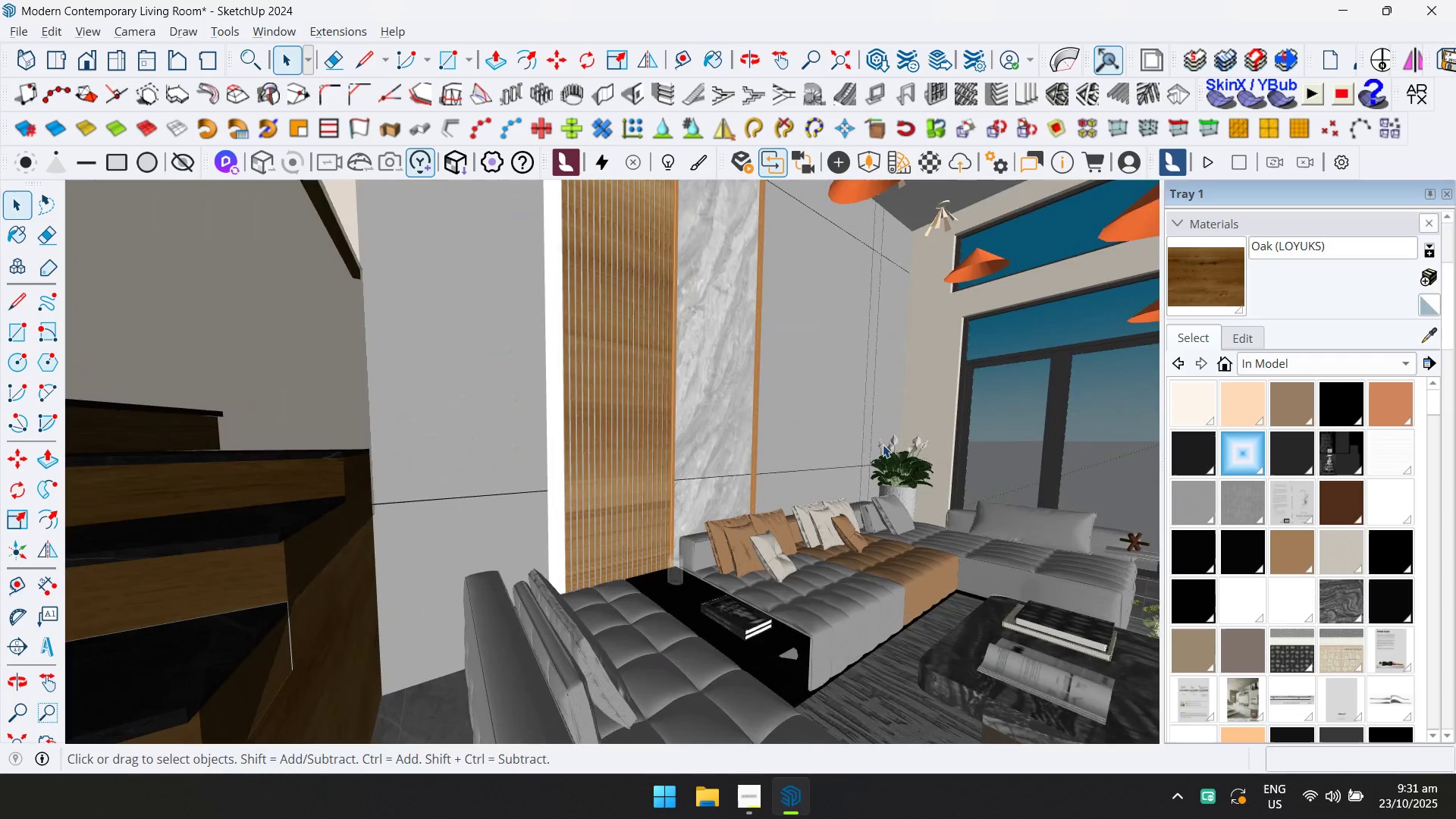 
scroll: coordinate [885, 441], scroll_direction: up, amount: 1.0
 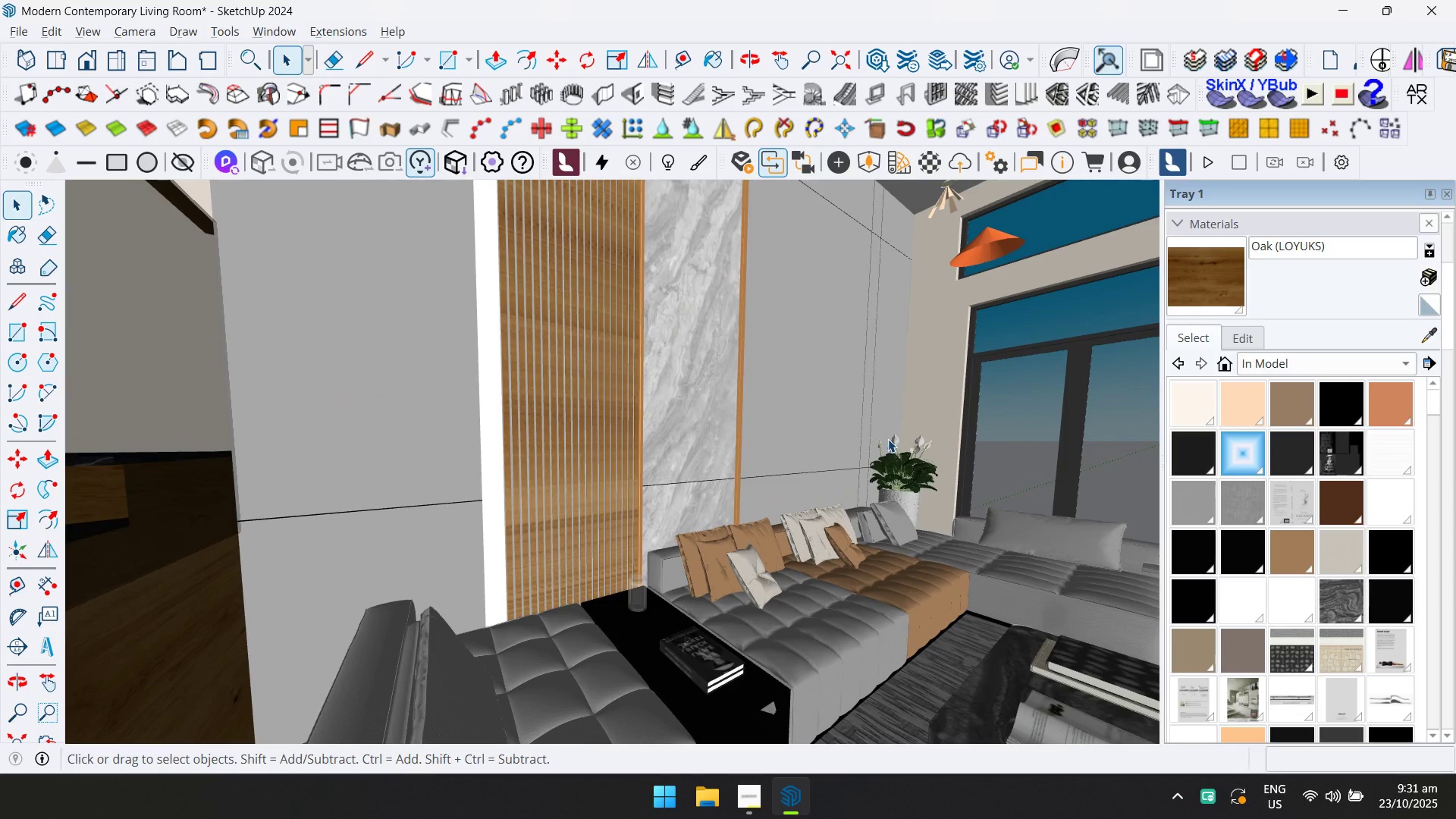 
hold_key(key=ShiftLeft, duration=0.63)
 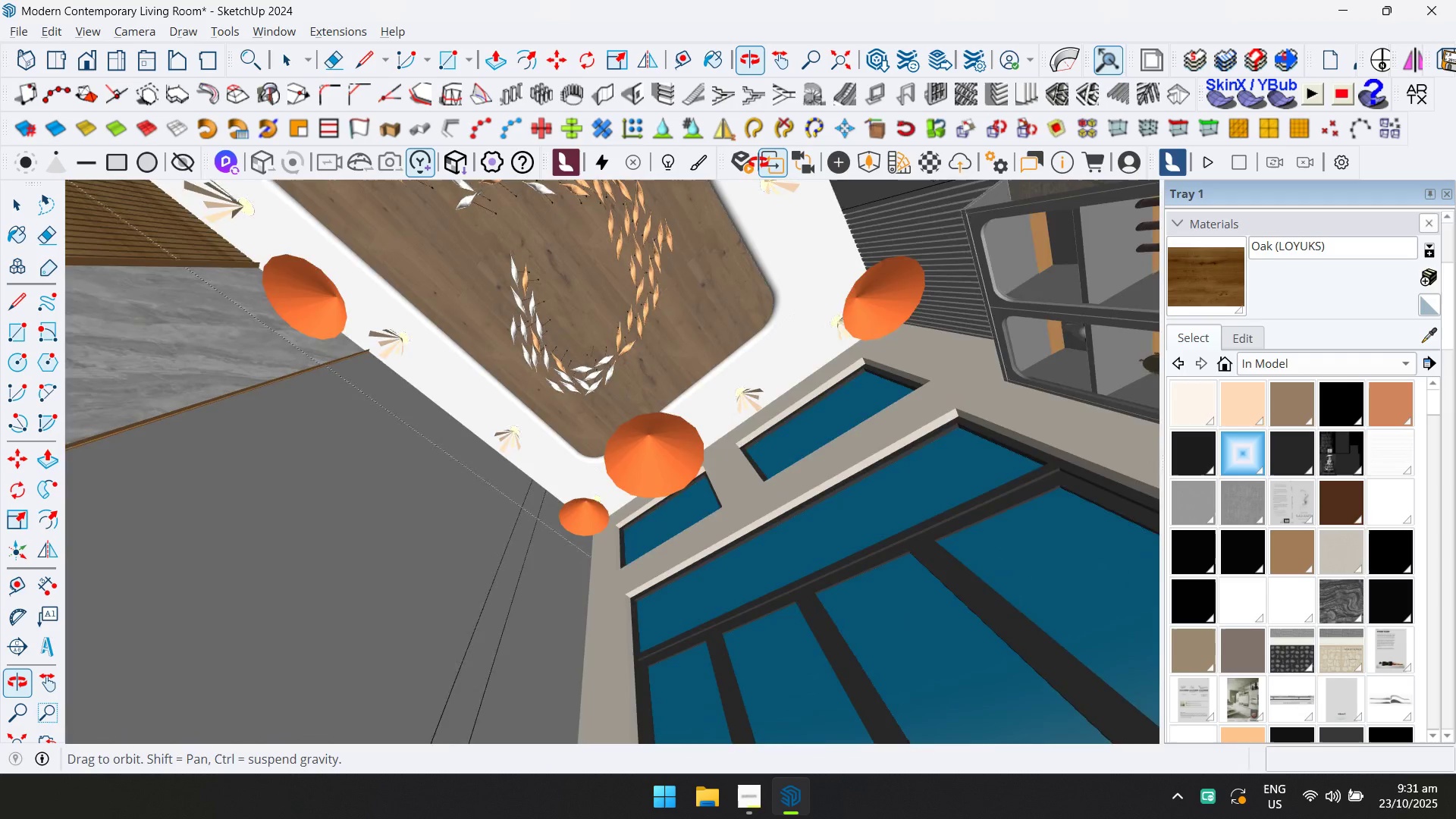 
key(Shift+ShiftLeft)
 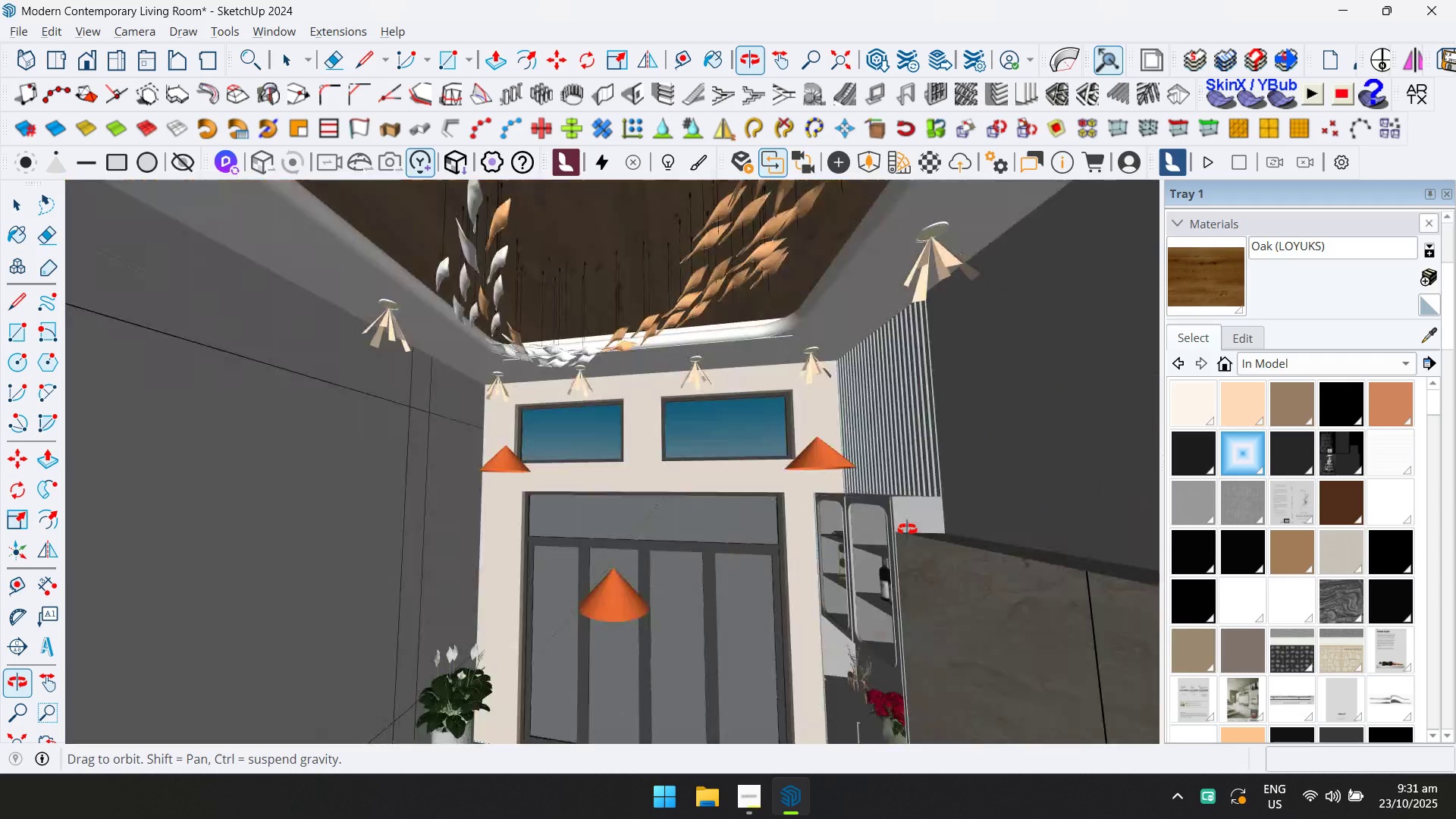 
hold_key(key=ShiftLeft, duration=0.71)
 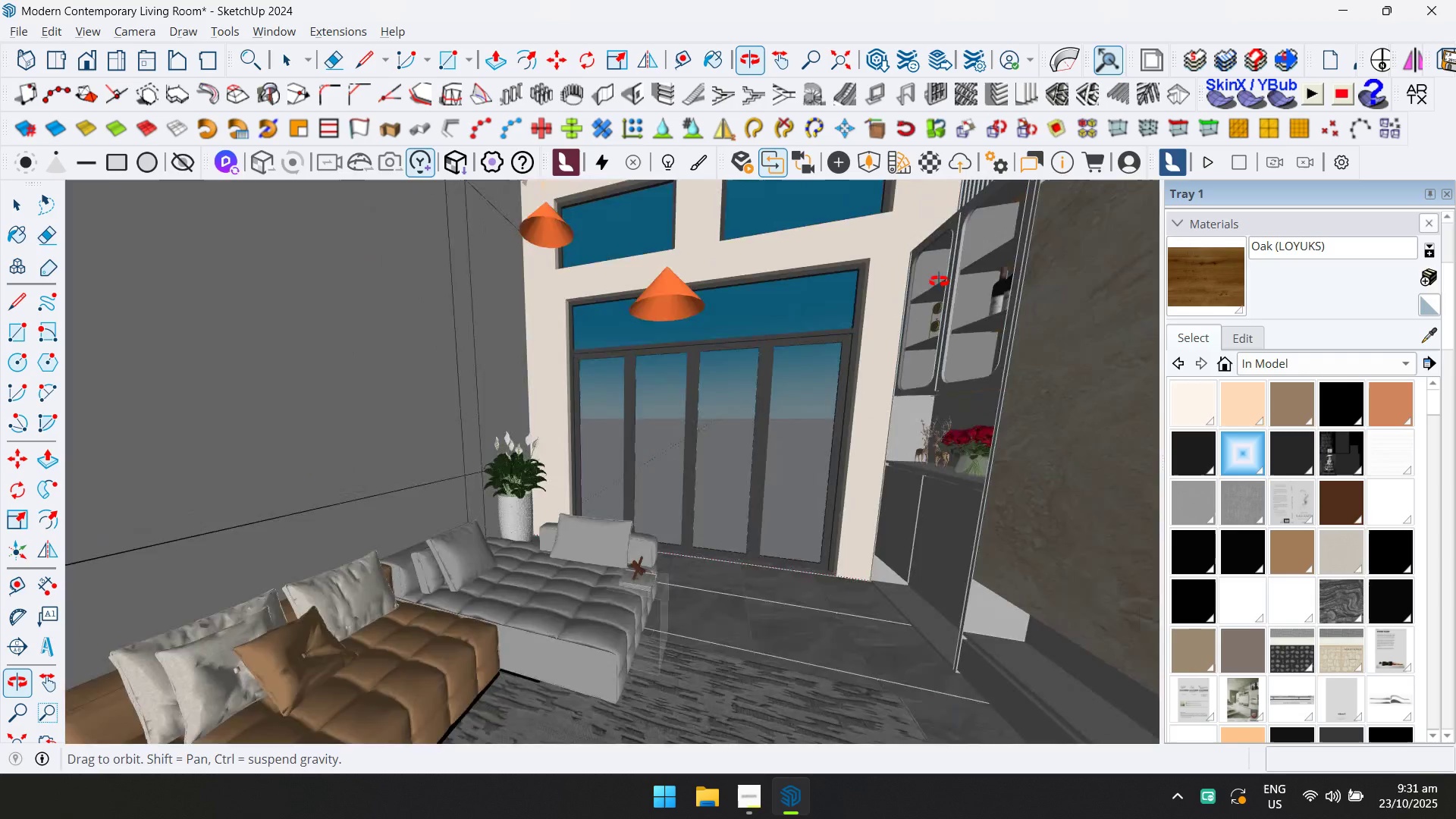 
hold_key(key=ShiftLeft, duration=0.55)
 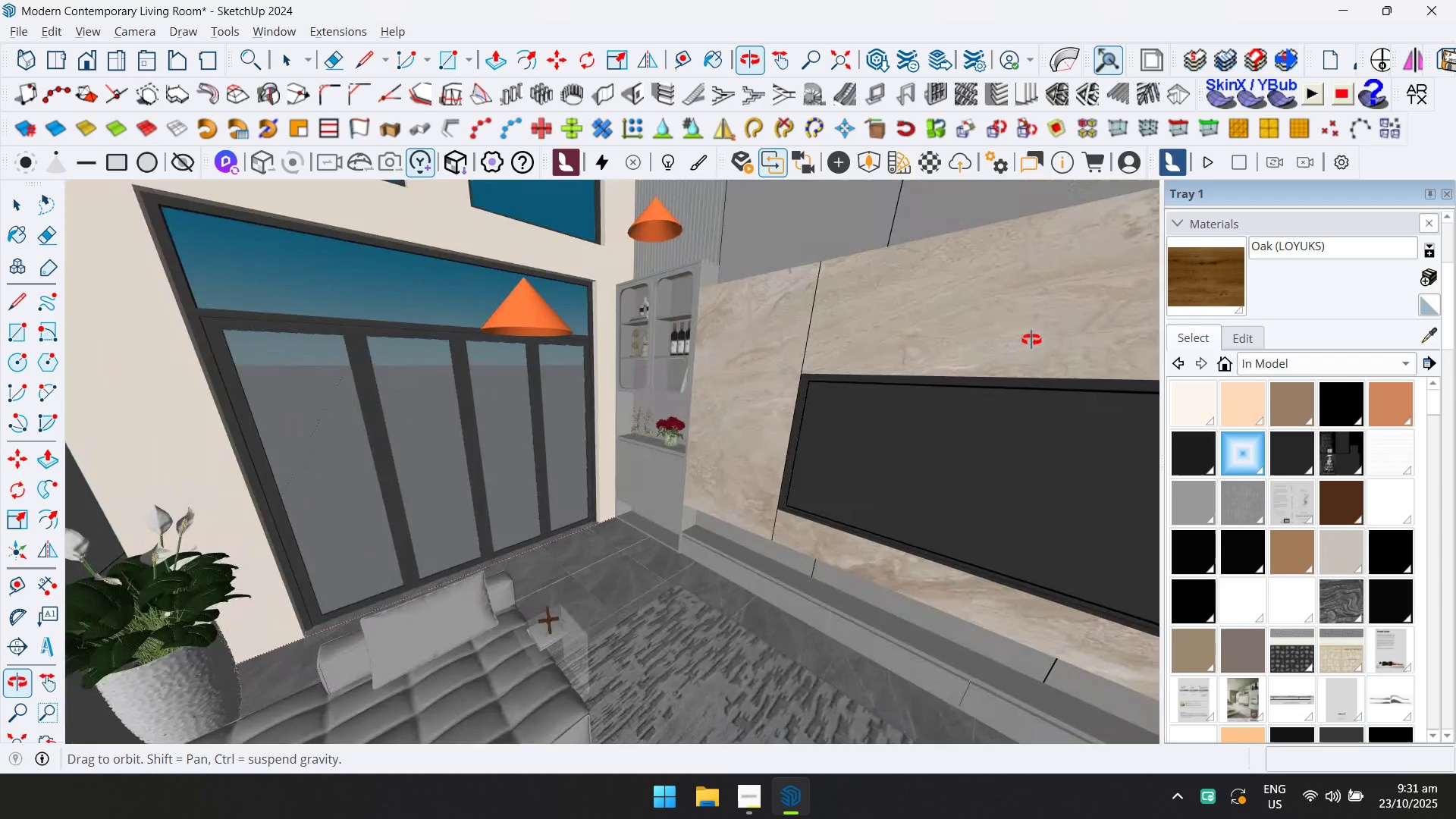 
hold_key(key=ShiftLeft, duration=0.87)
 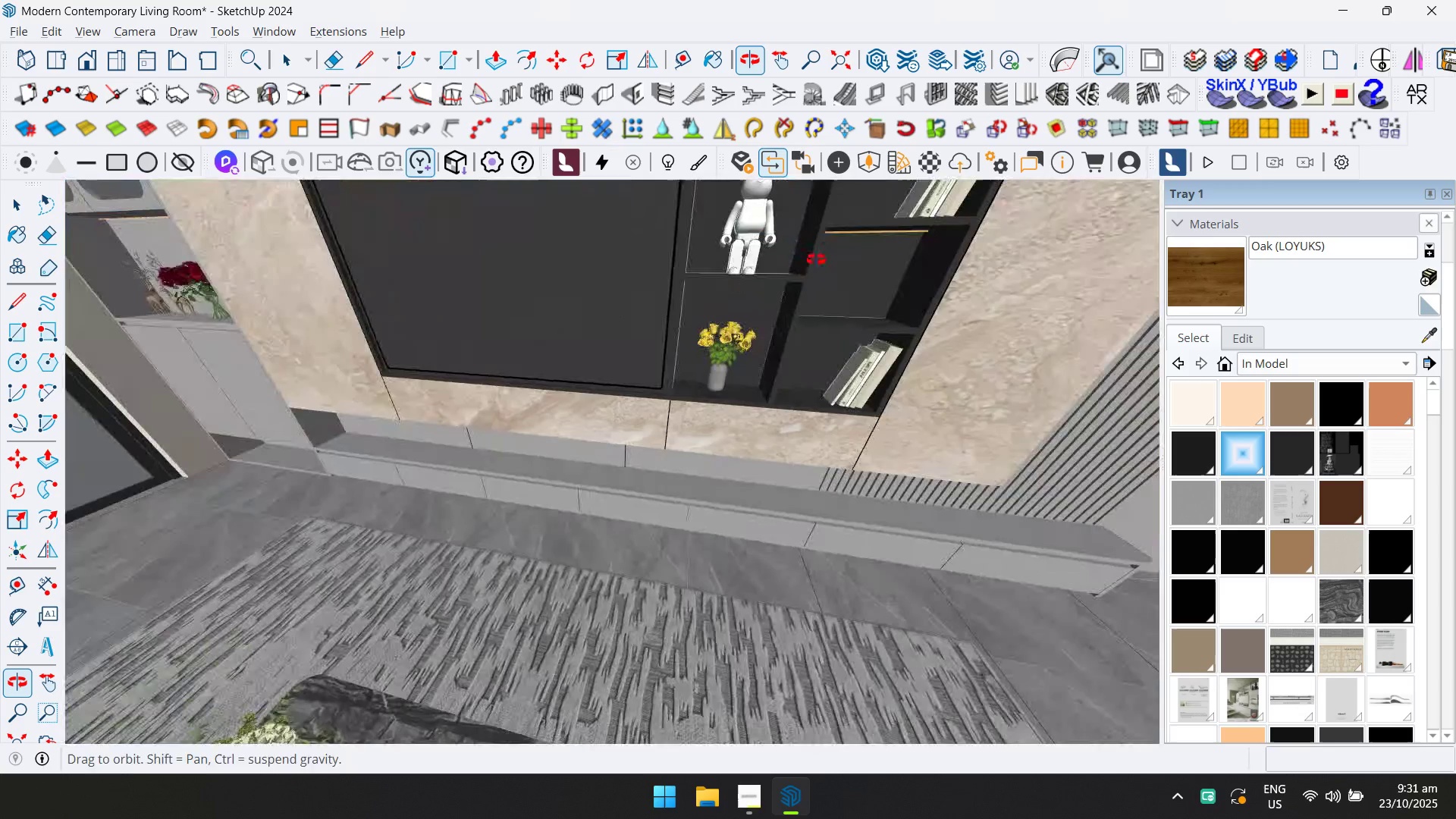 
key(Escape)
 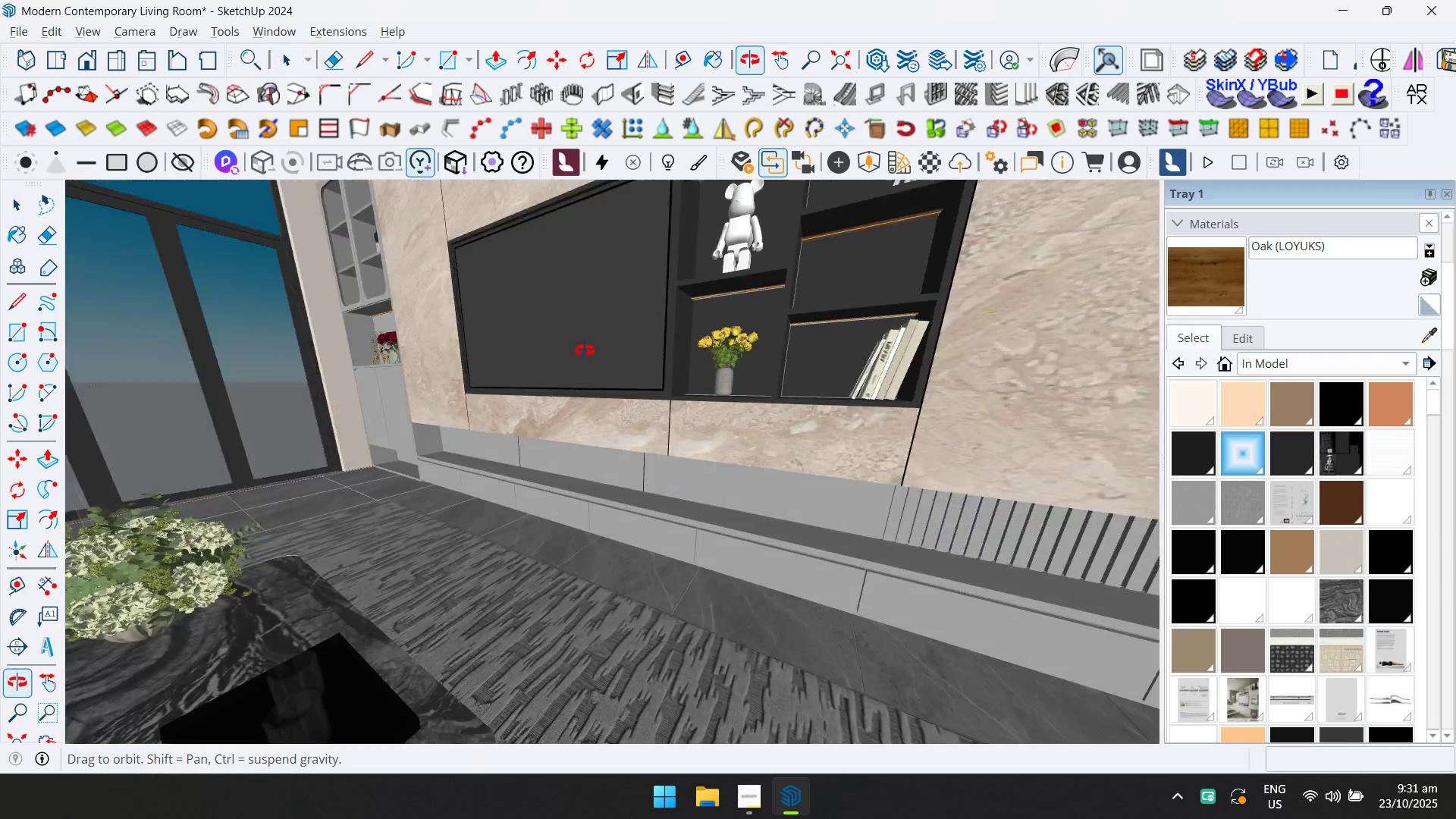 
hold_key(key=ShiftLeft, duration=0.41)
 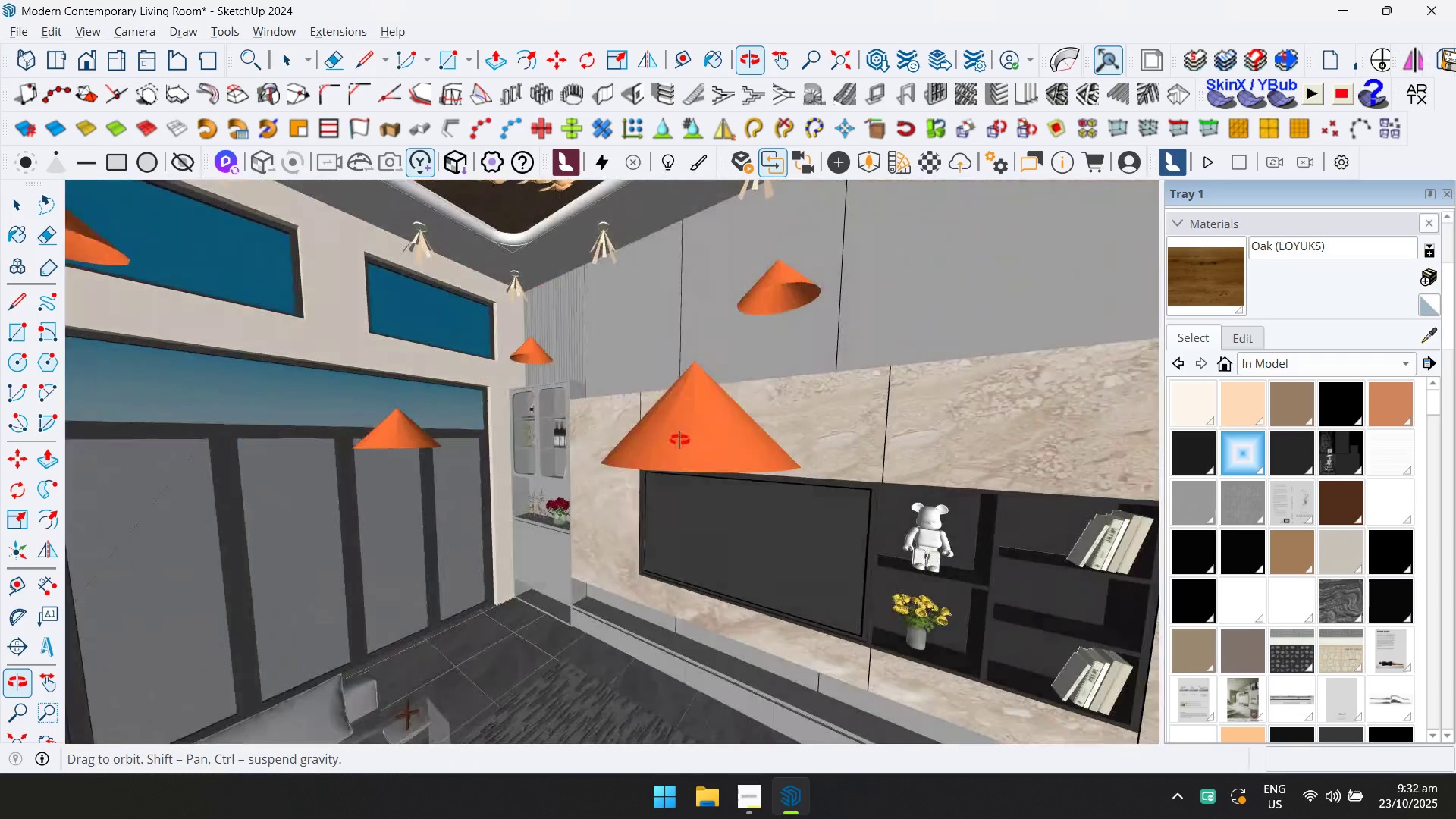 
scroll: coordinate [686, 443], scroll_direction: down, amount: 1.0
 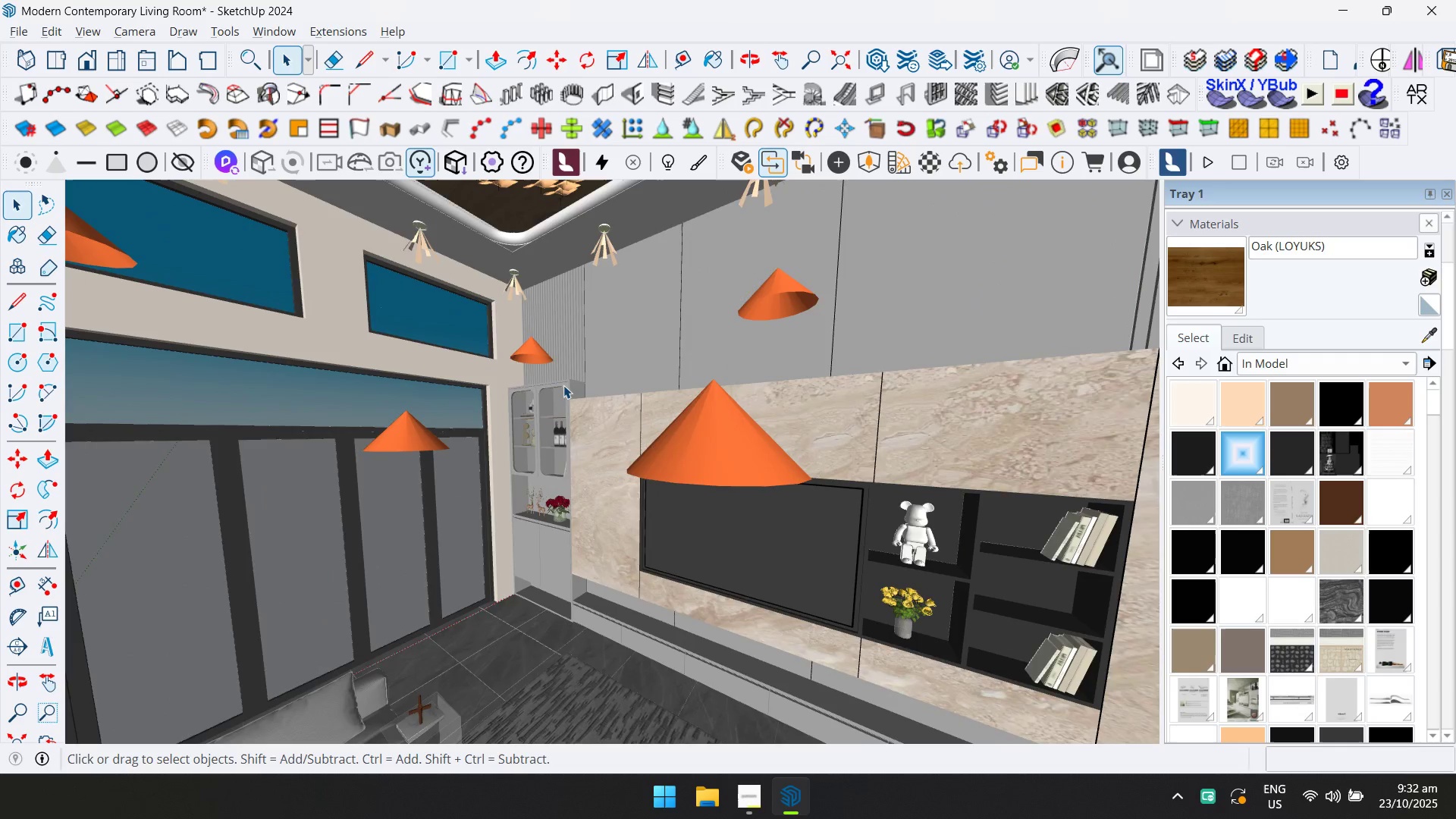 
scroll: coordinate [546, 372], scroll_direction: up, amount: 6.0
 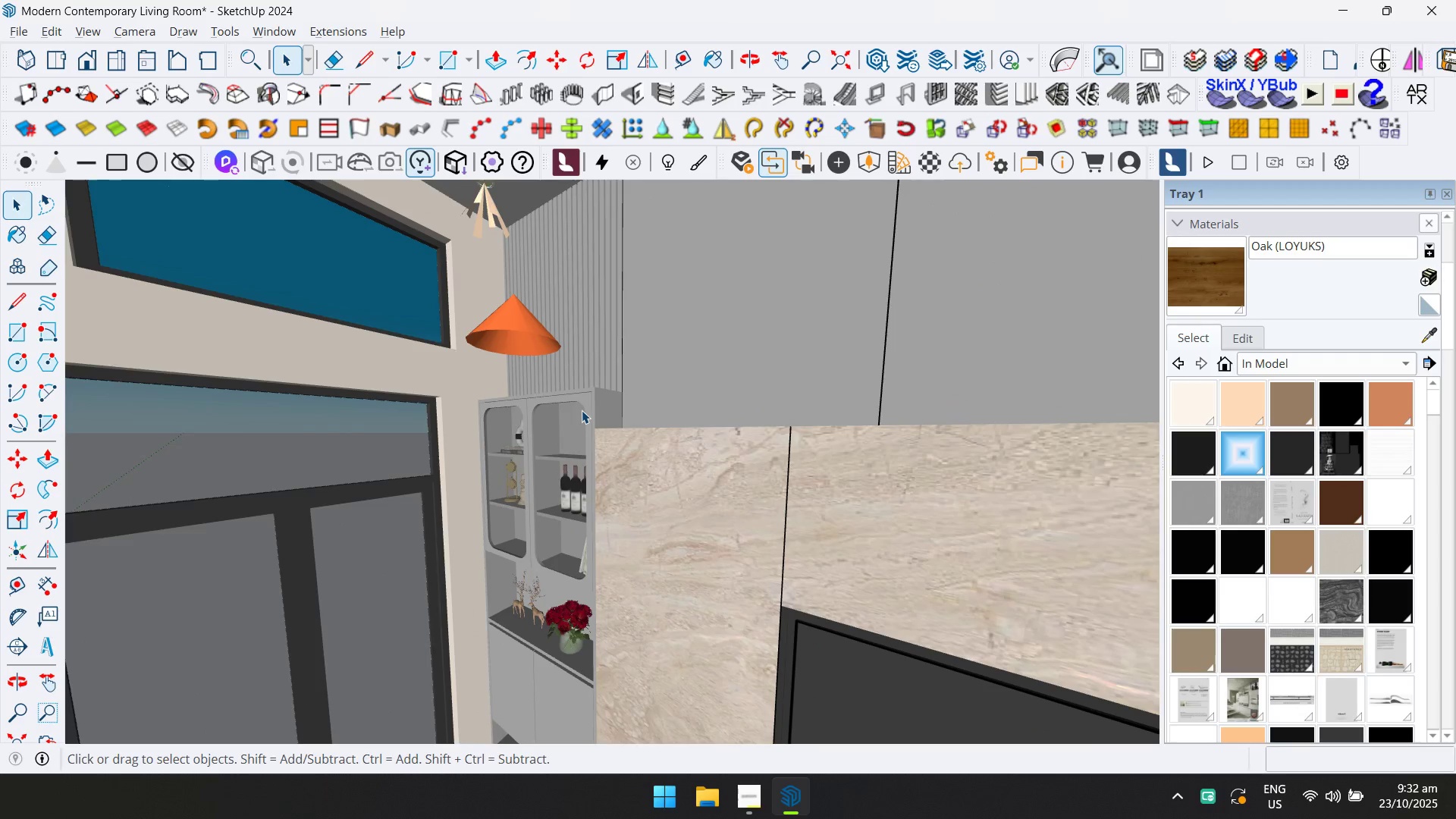 
double_click([582, 410])
 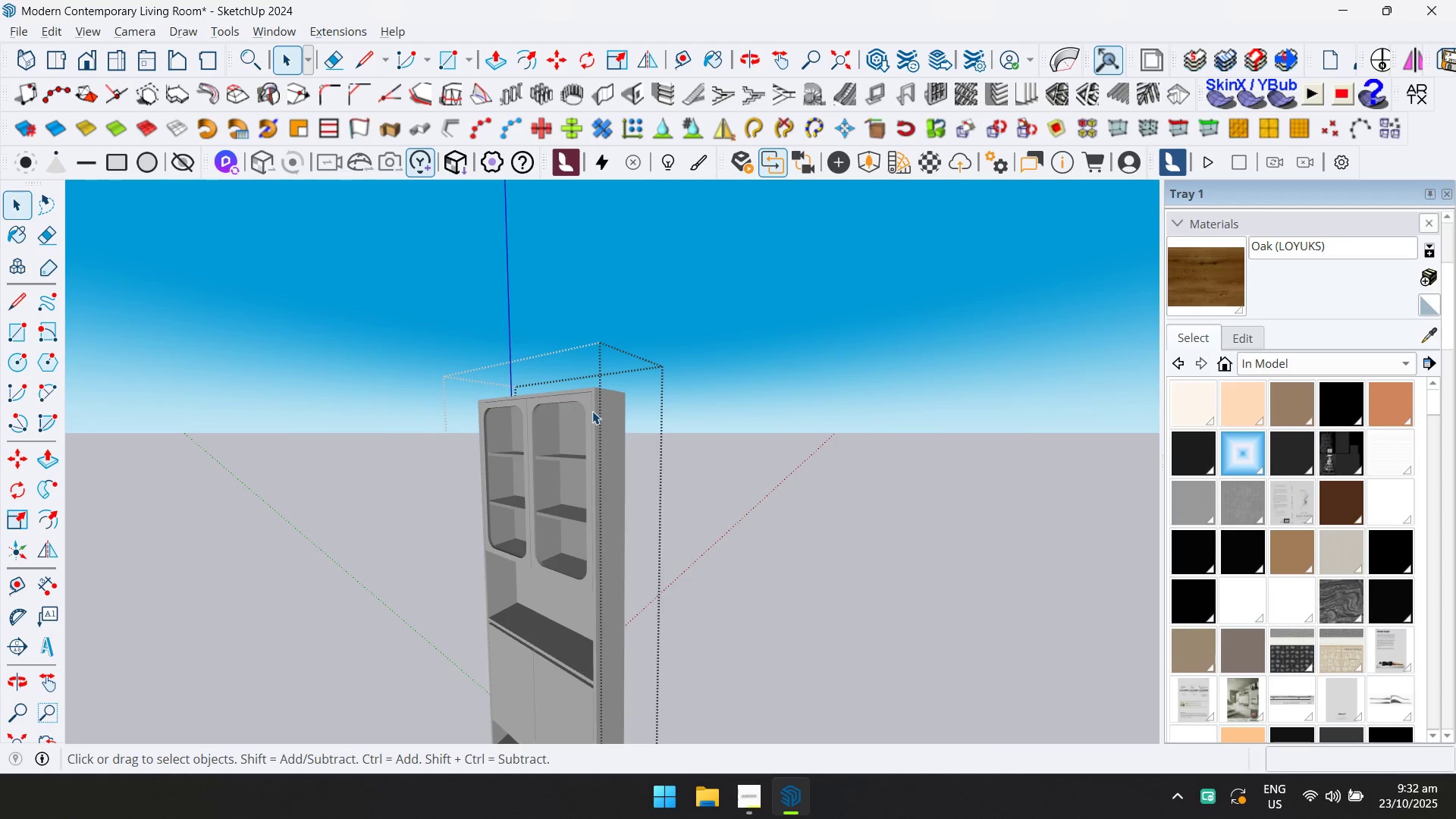 
double_click([593, 411])
 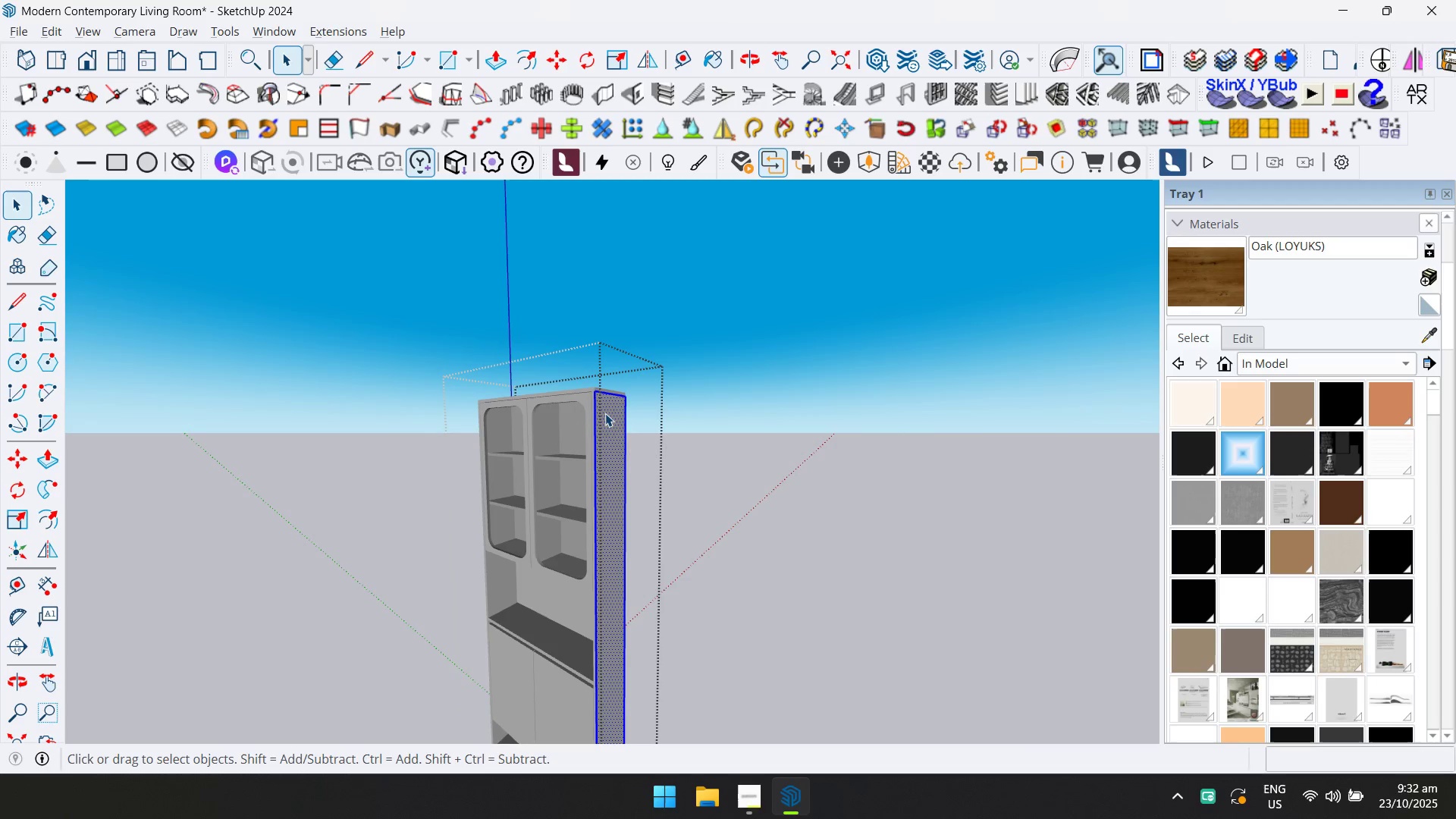 
key(Control+A)
 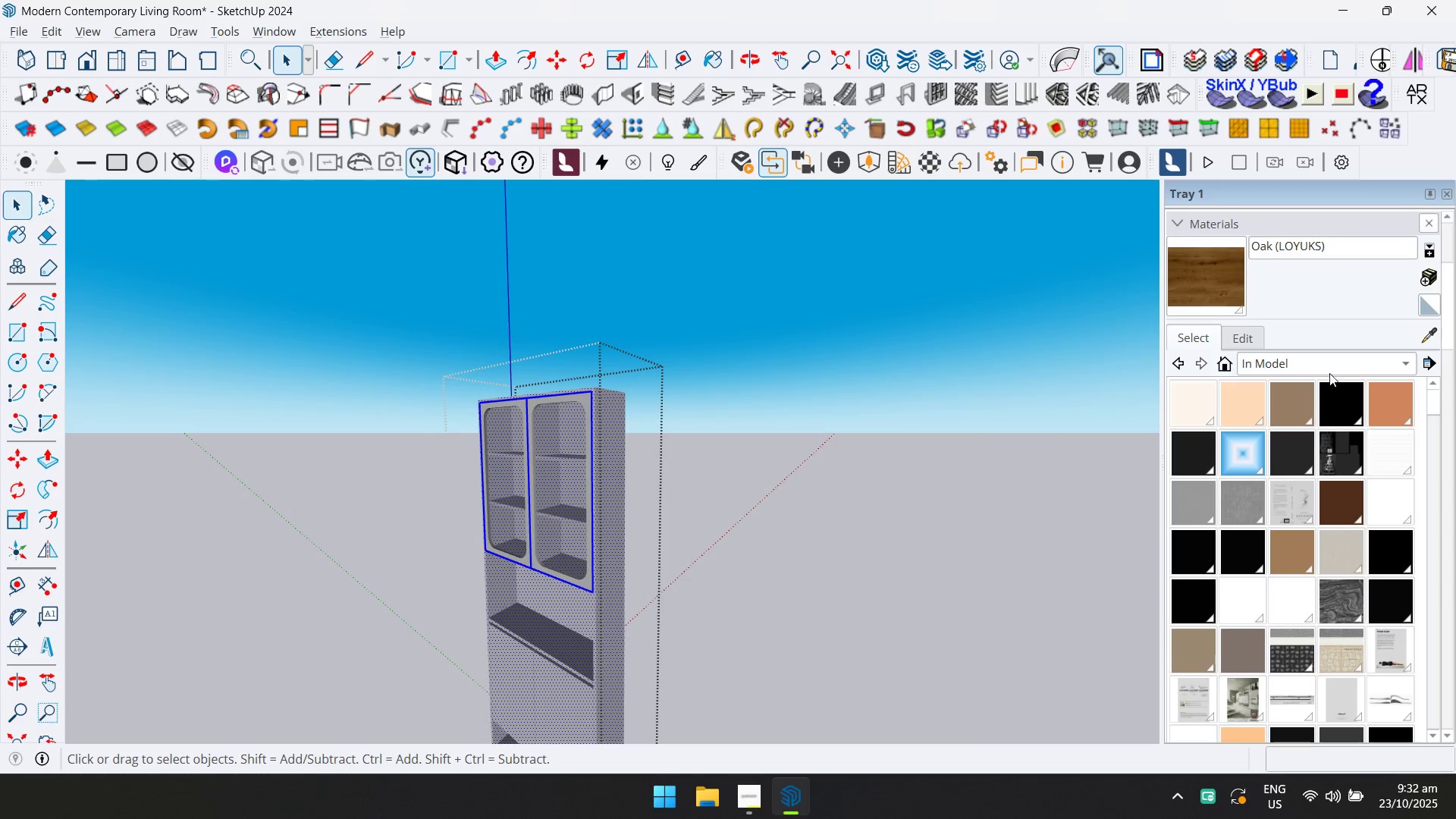 
left_click([1332, 366])
 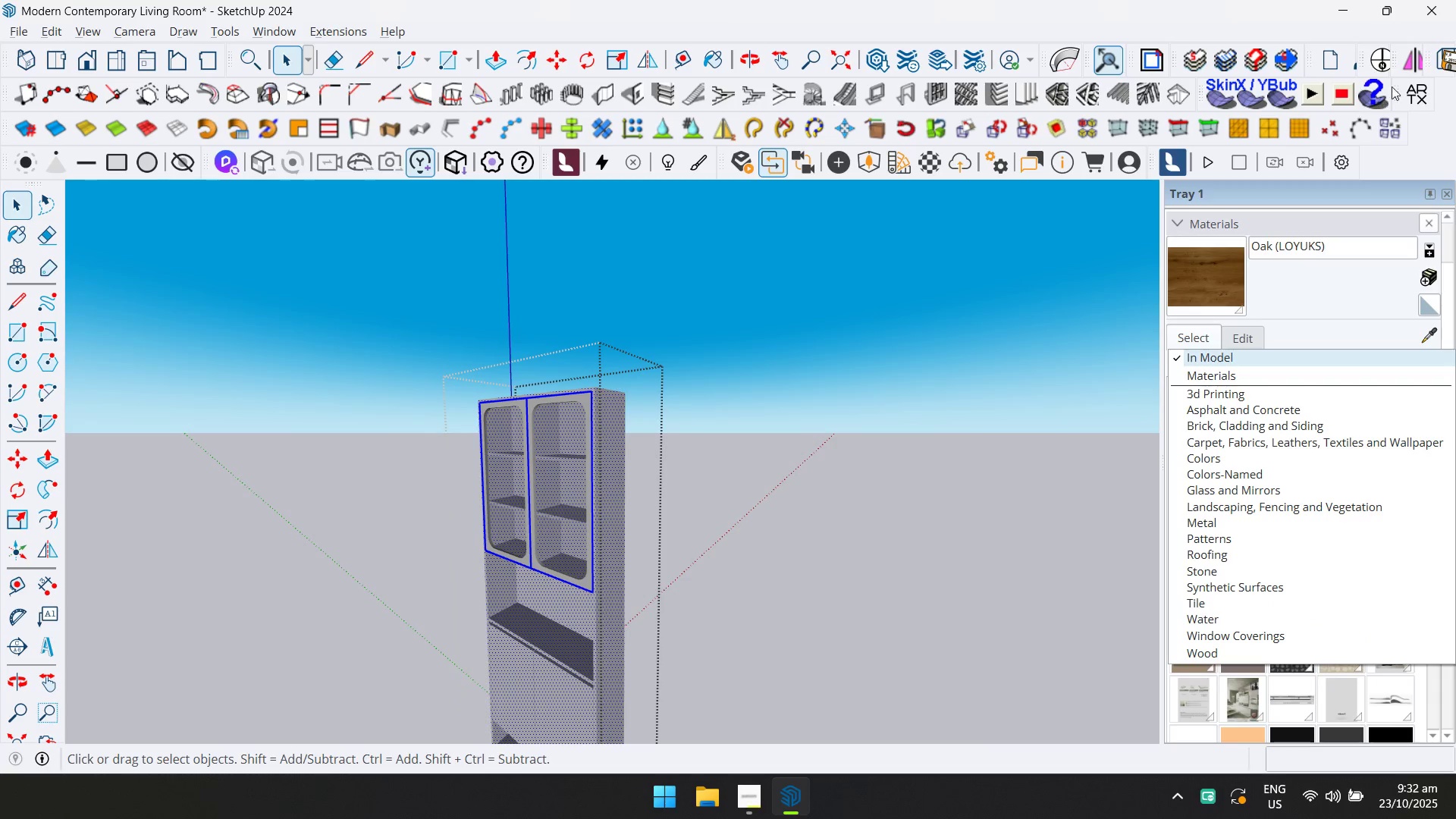 
left_click([1418, 88])
 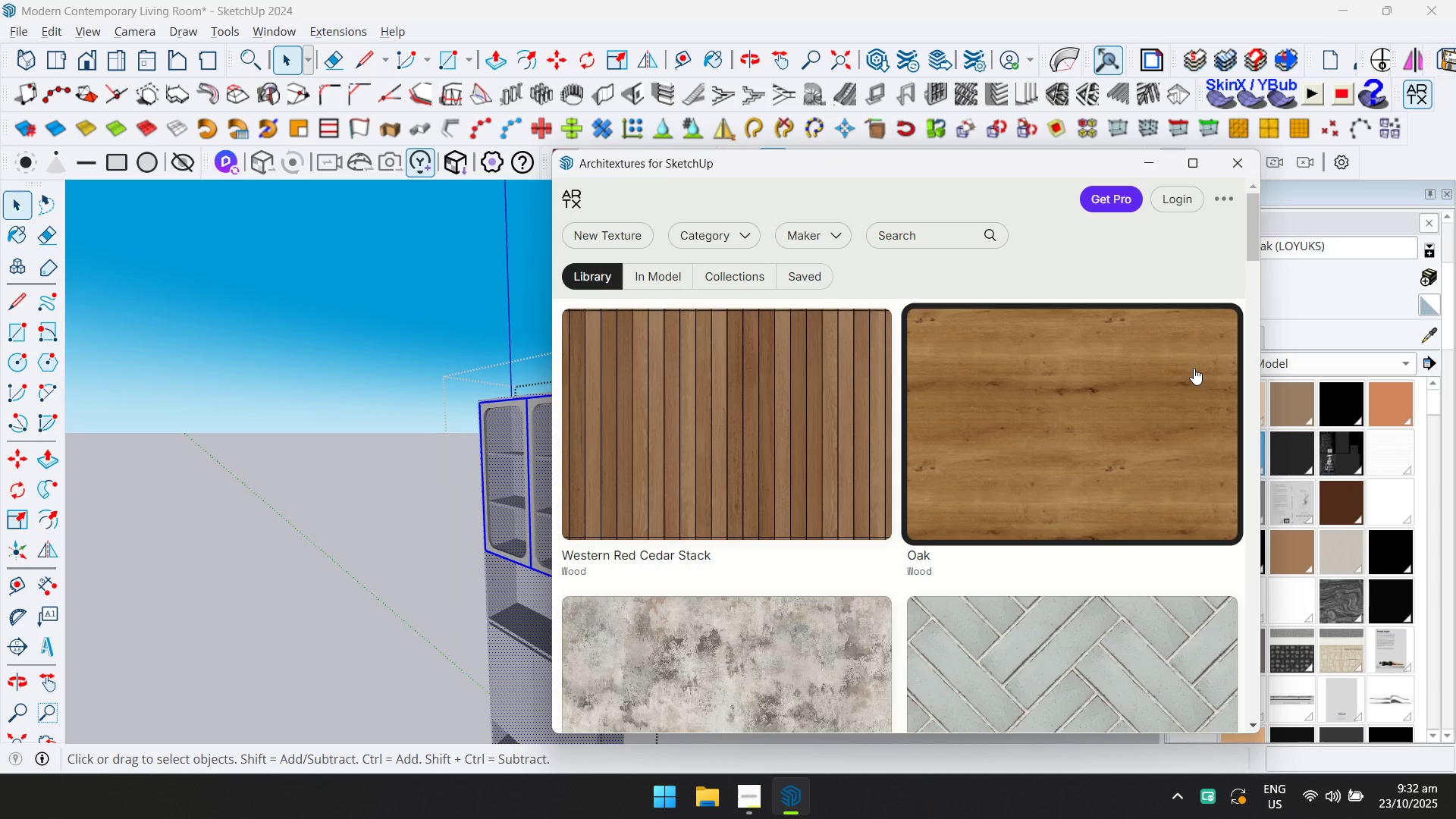 
wait(38.26)
 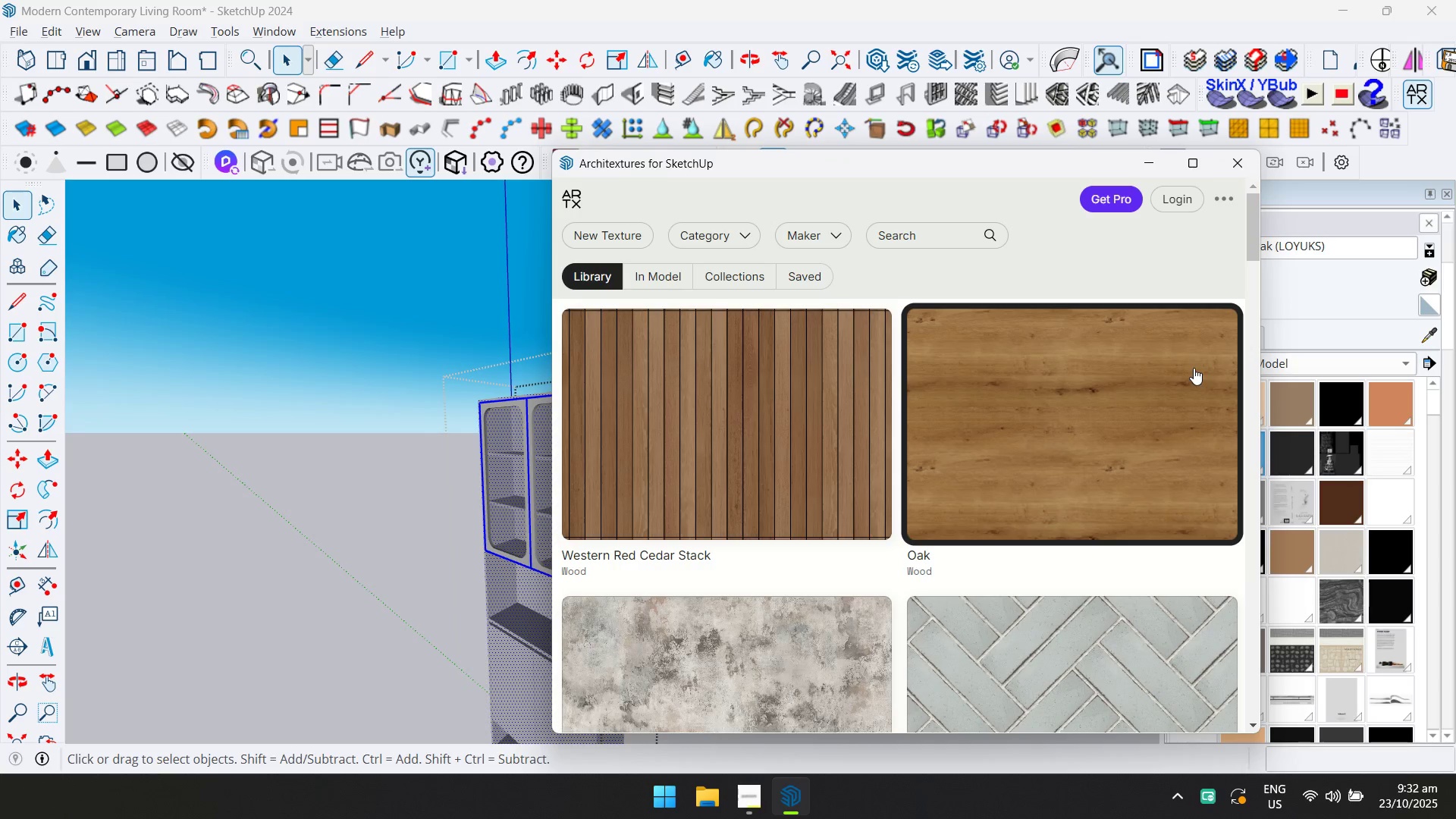 
scroll: coordinate [975, 327], scroll_direction: down, amount: 3.0
 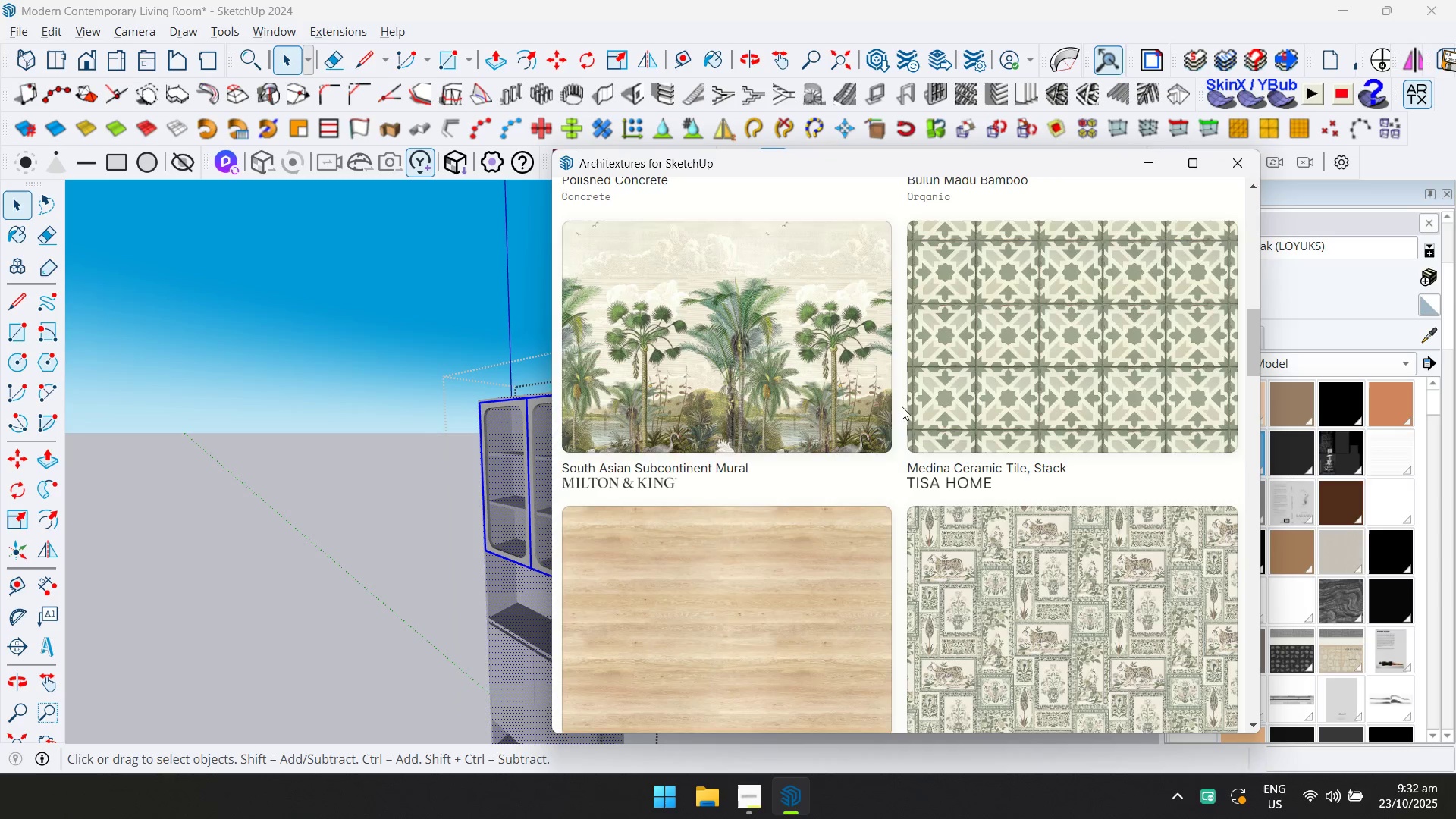 
scroll: coordinate [849, 352], scroll_direction: up, amount: 6.0
 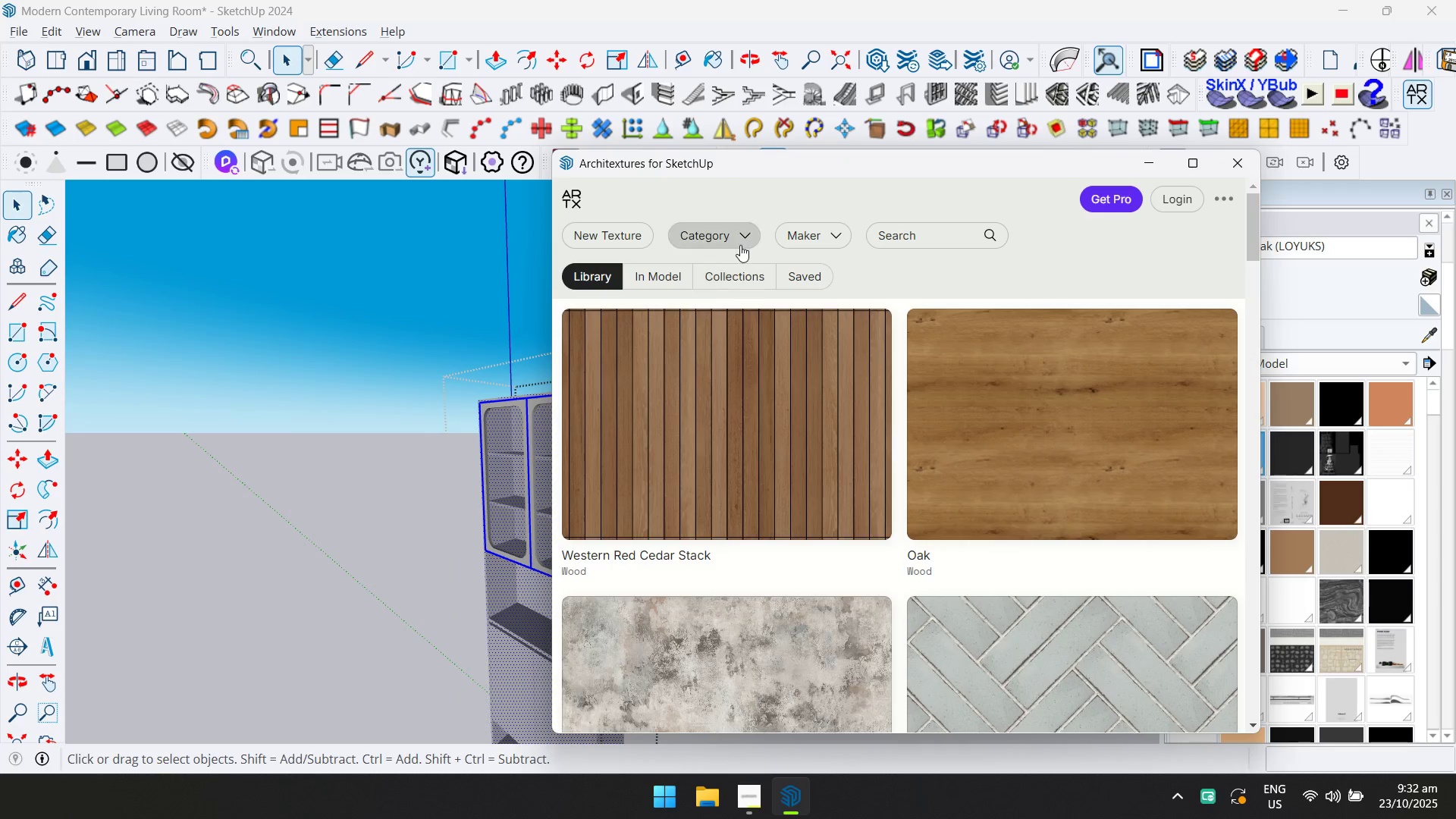 
left_click([736, 240])
 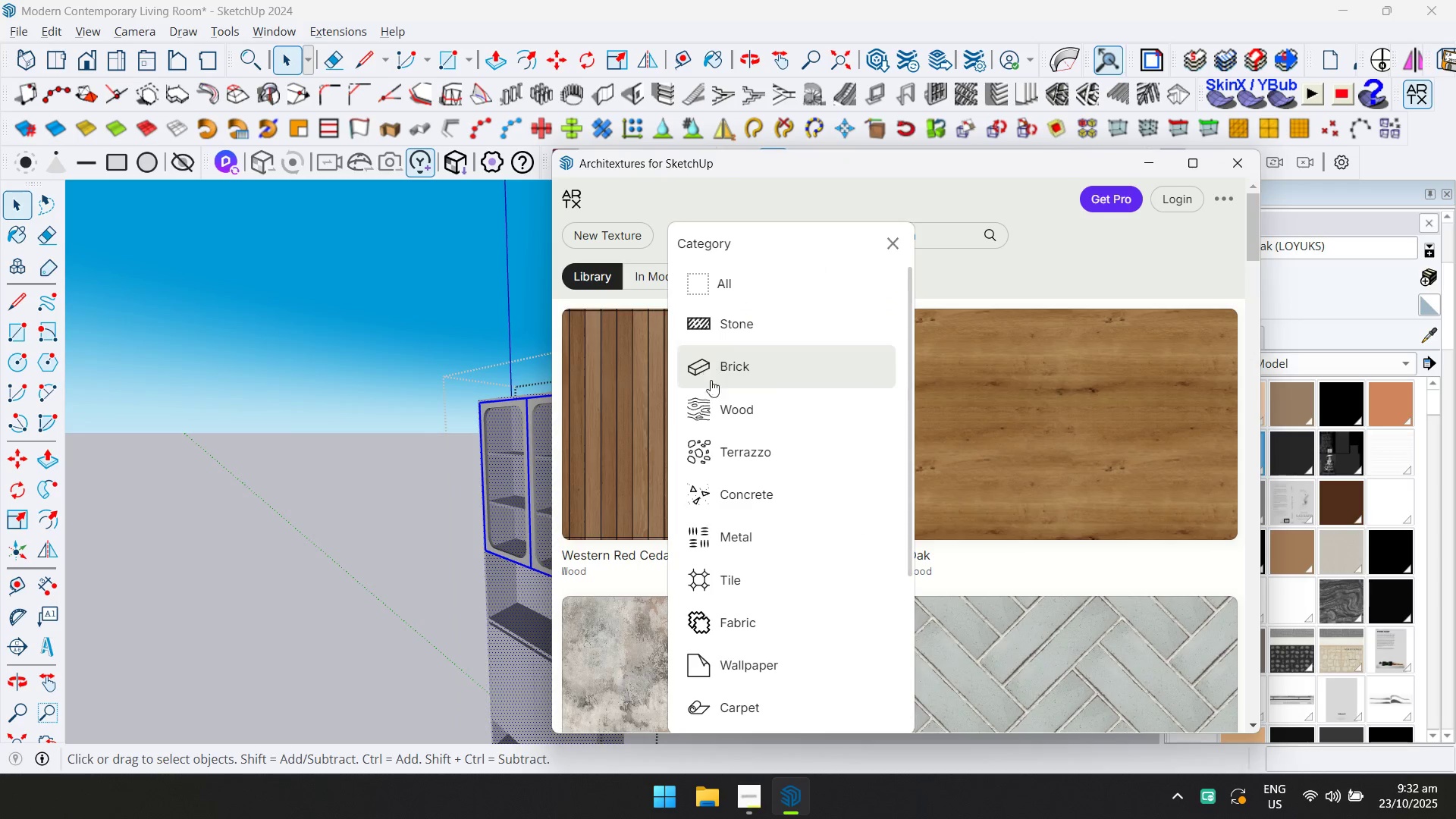 
left_click([713, 397])
 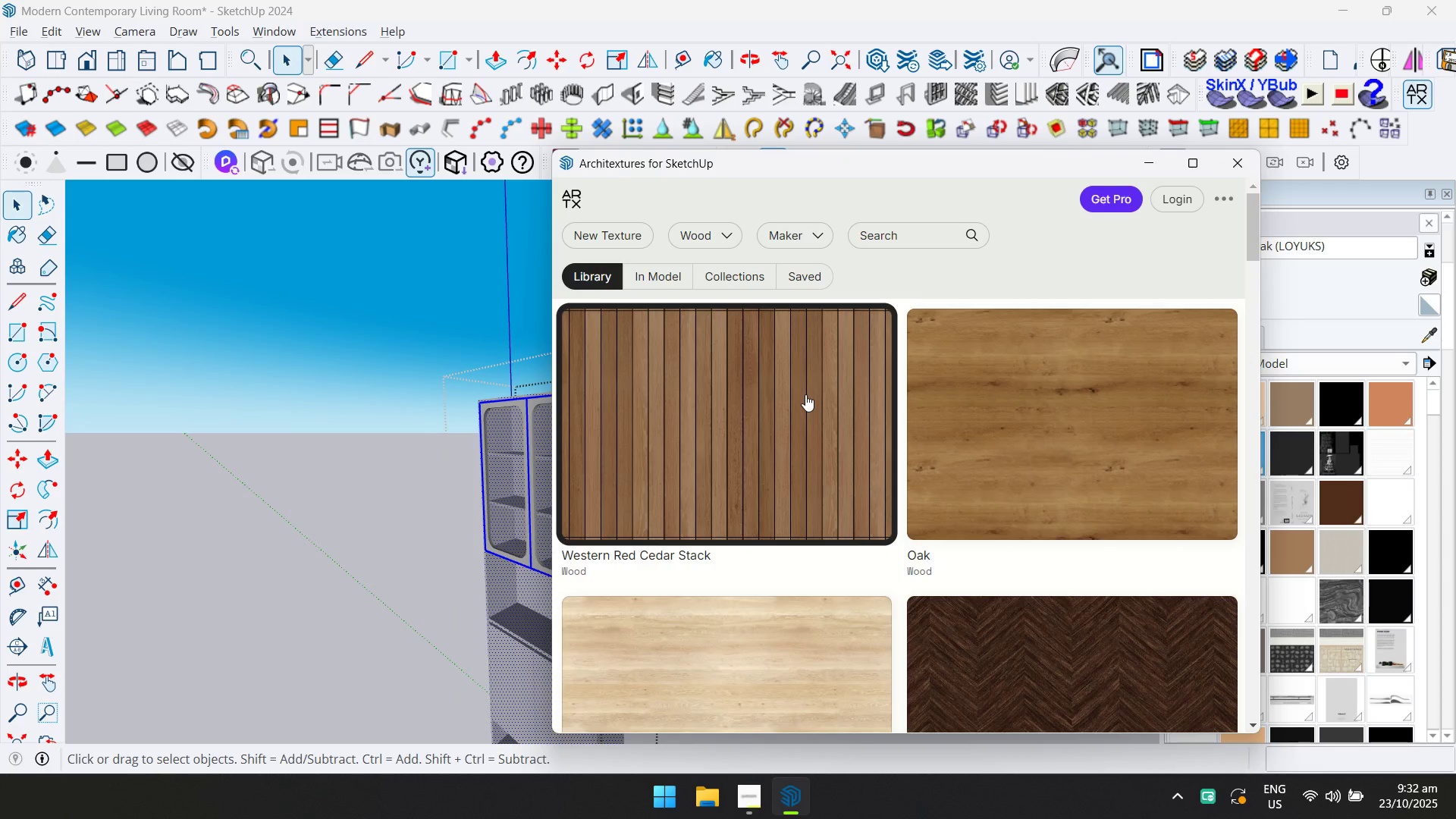 
scroll: coordinate [982, 526], scroll_direction: down, amount: 3.0
 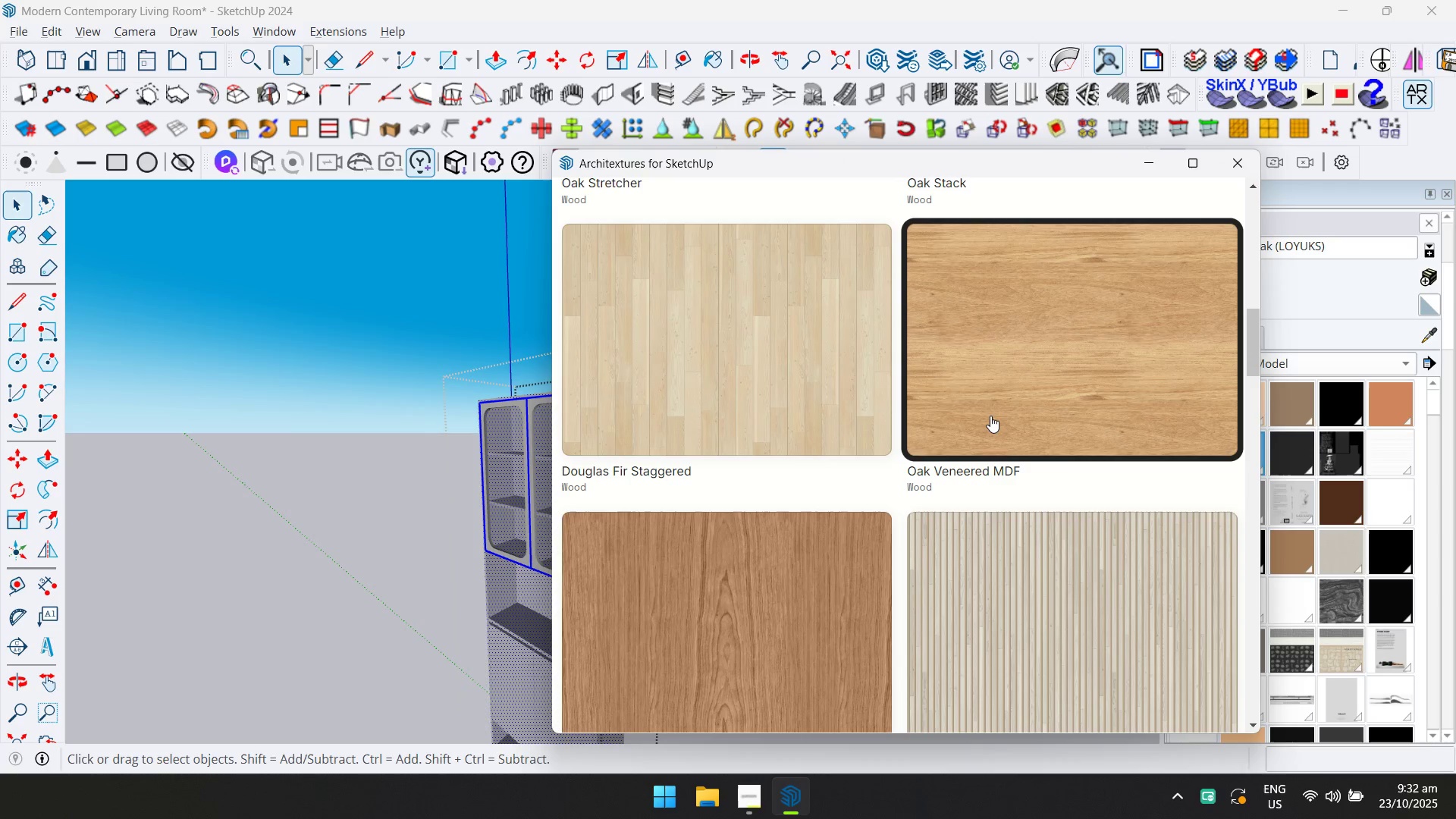 
left_click([990, 416])
 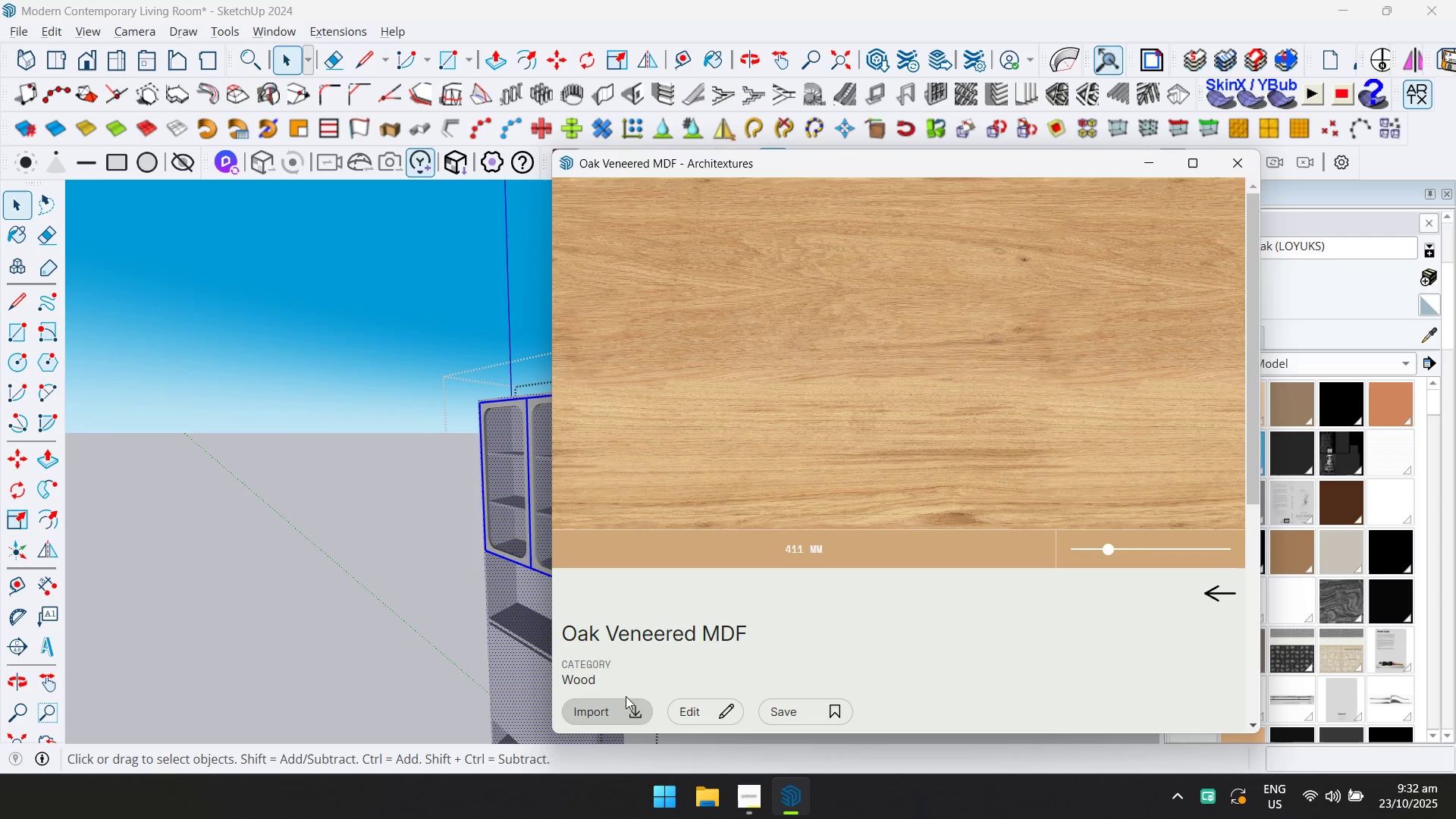 
left_click([623, 708])
 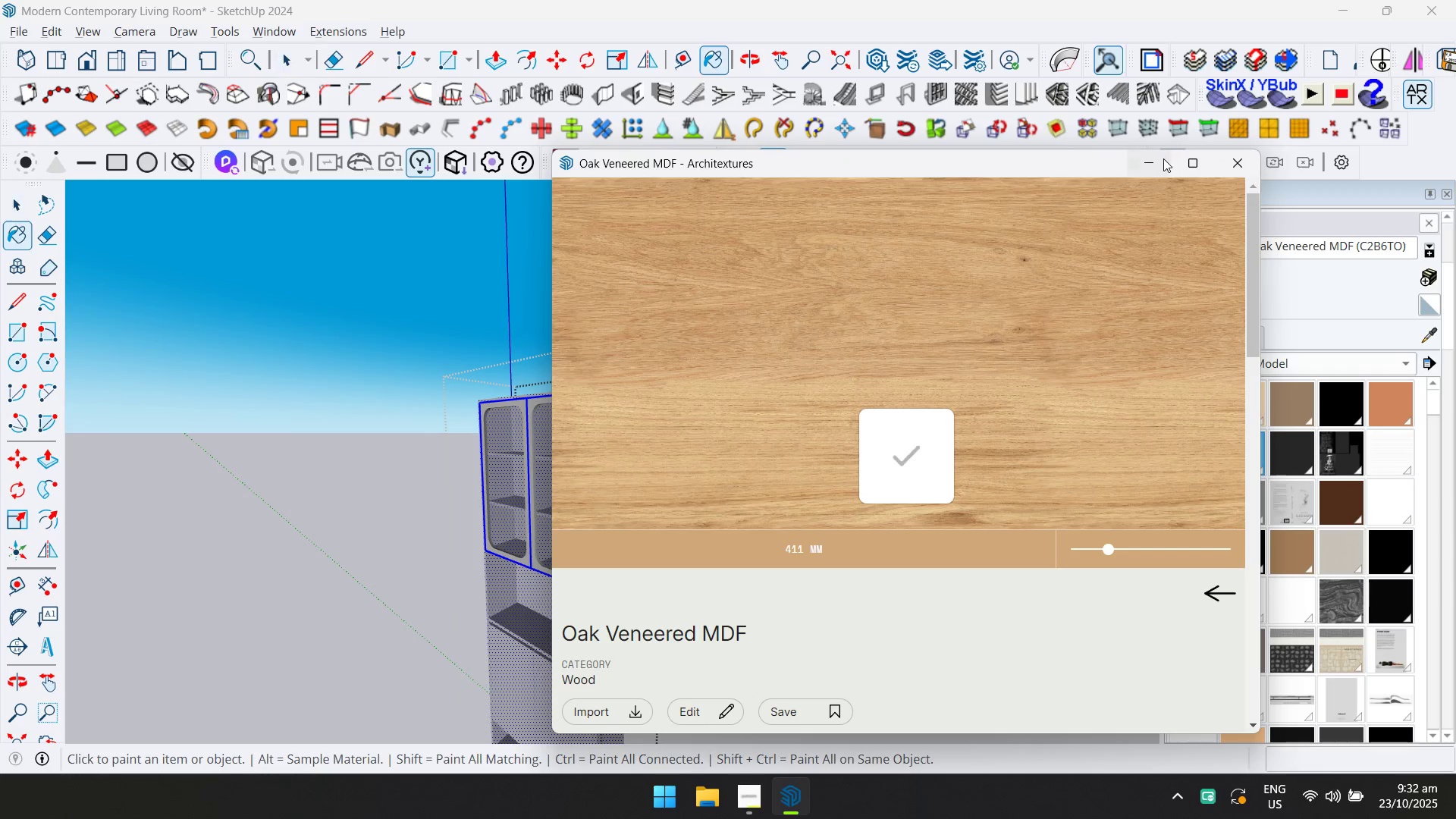 
left_click([1158, 158])
 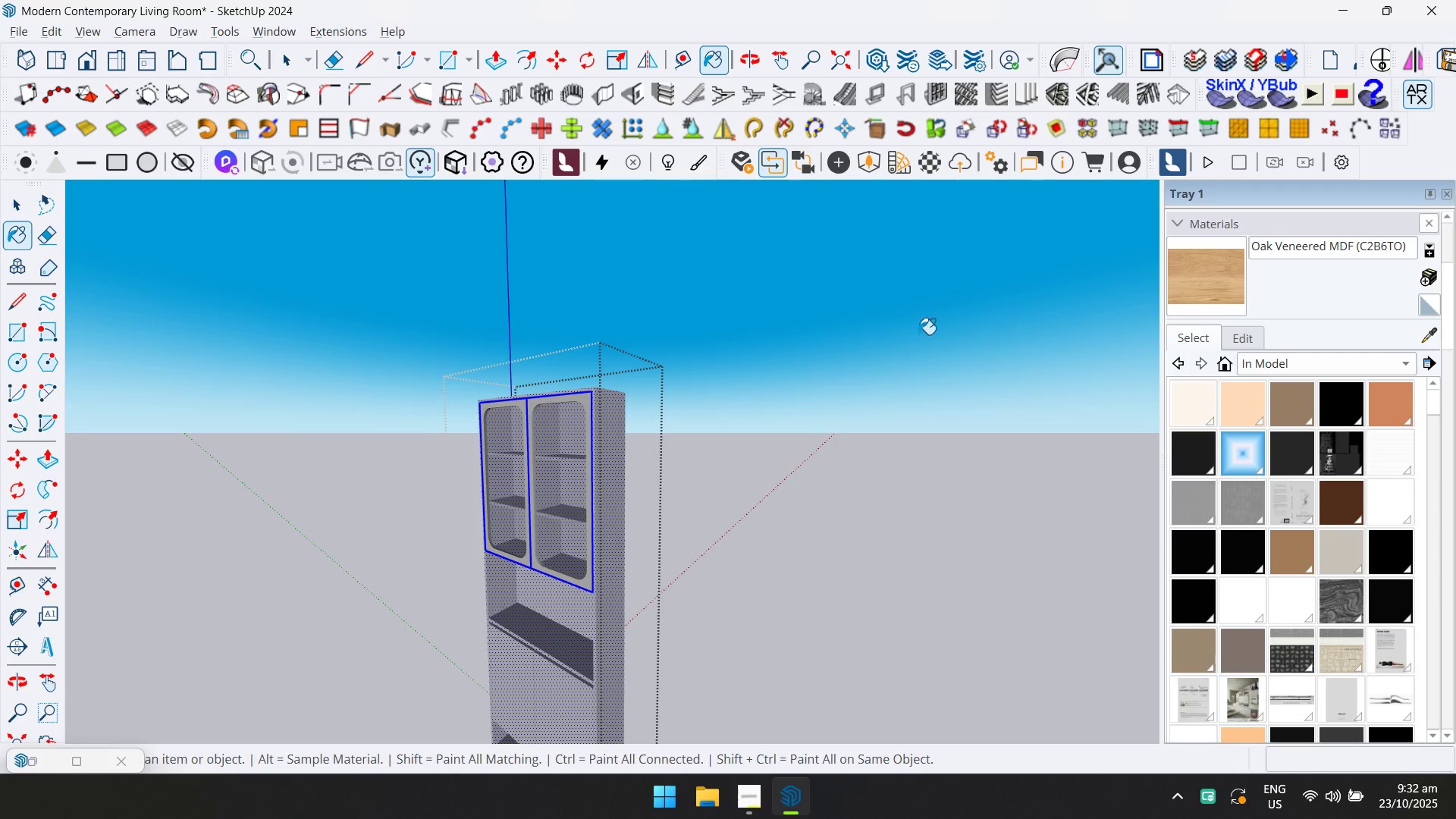 
hold_key(key=ControlLeft, duration=0.8)
left_click([601, 450])
 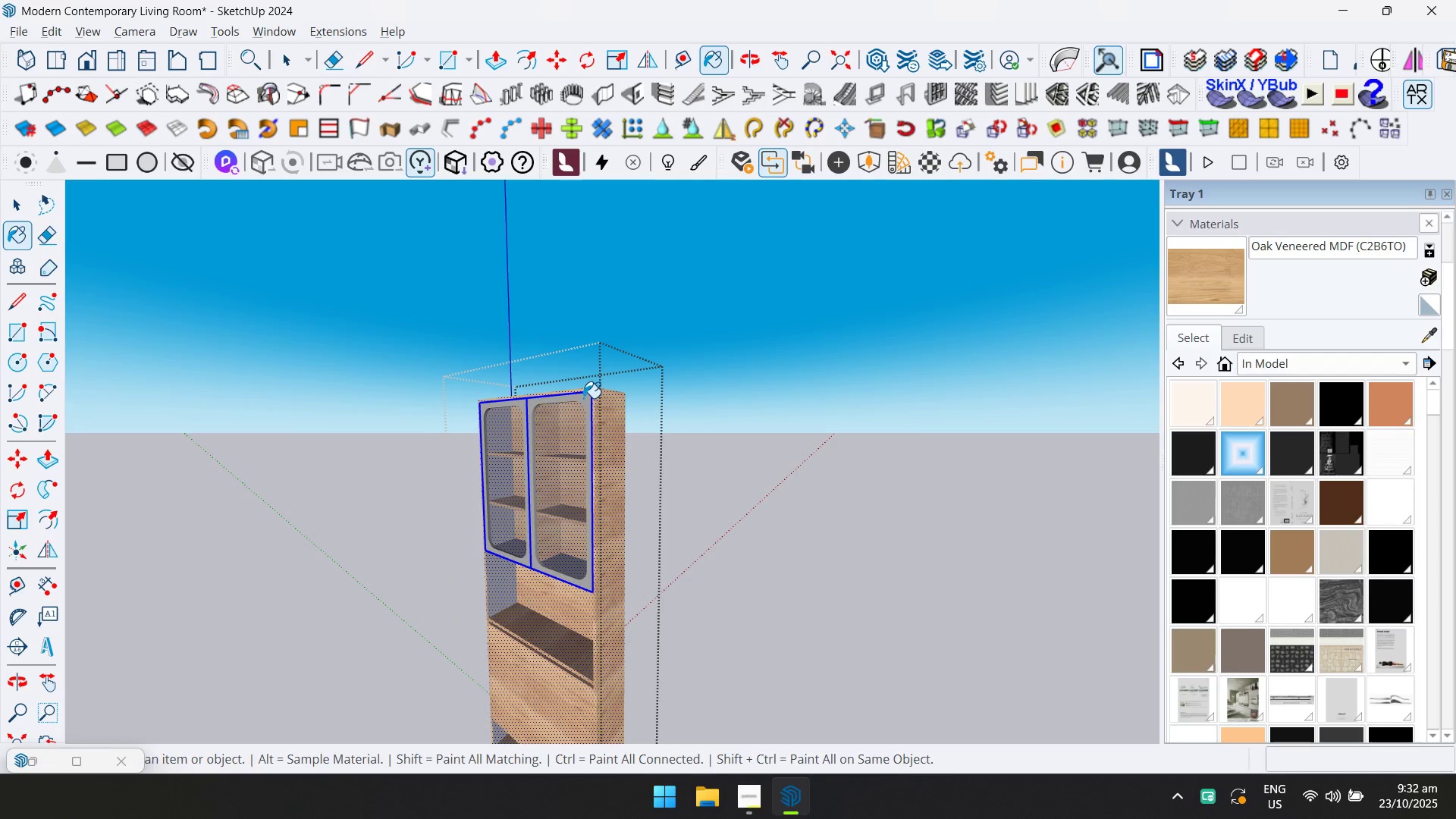 
key(Escape)
 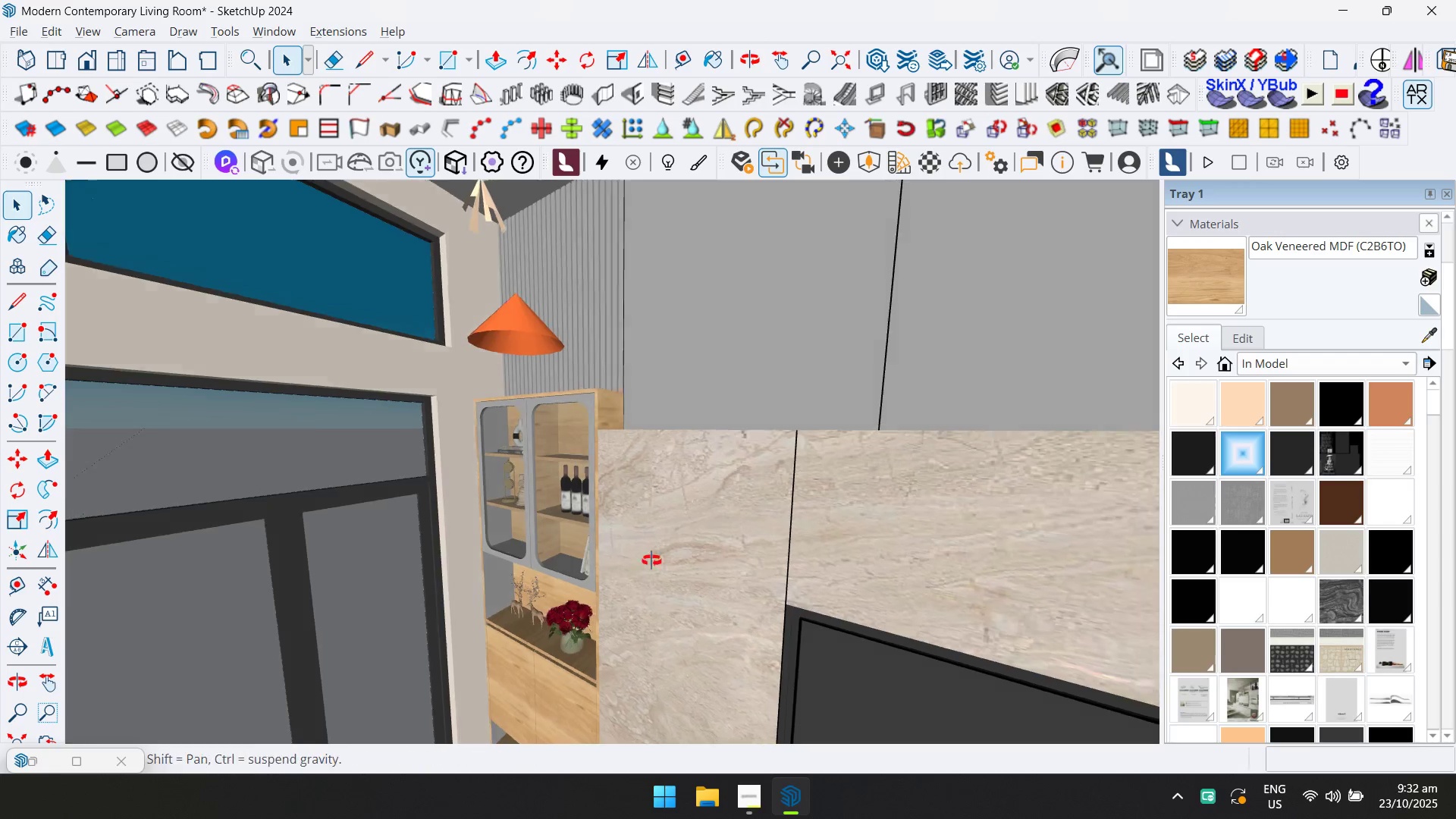 
hold_key(key=ShiftLeft, duration=0.47)
 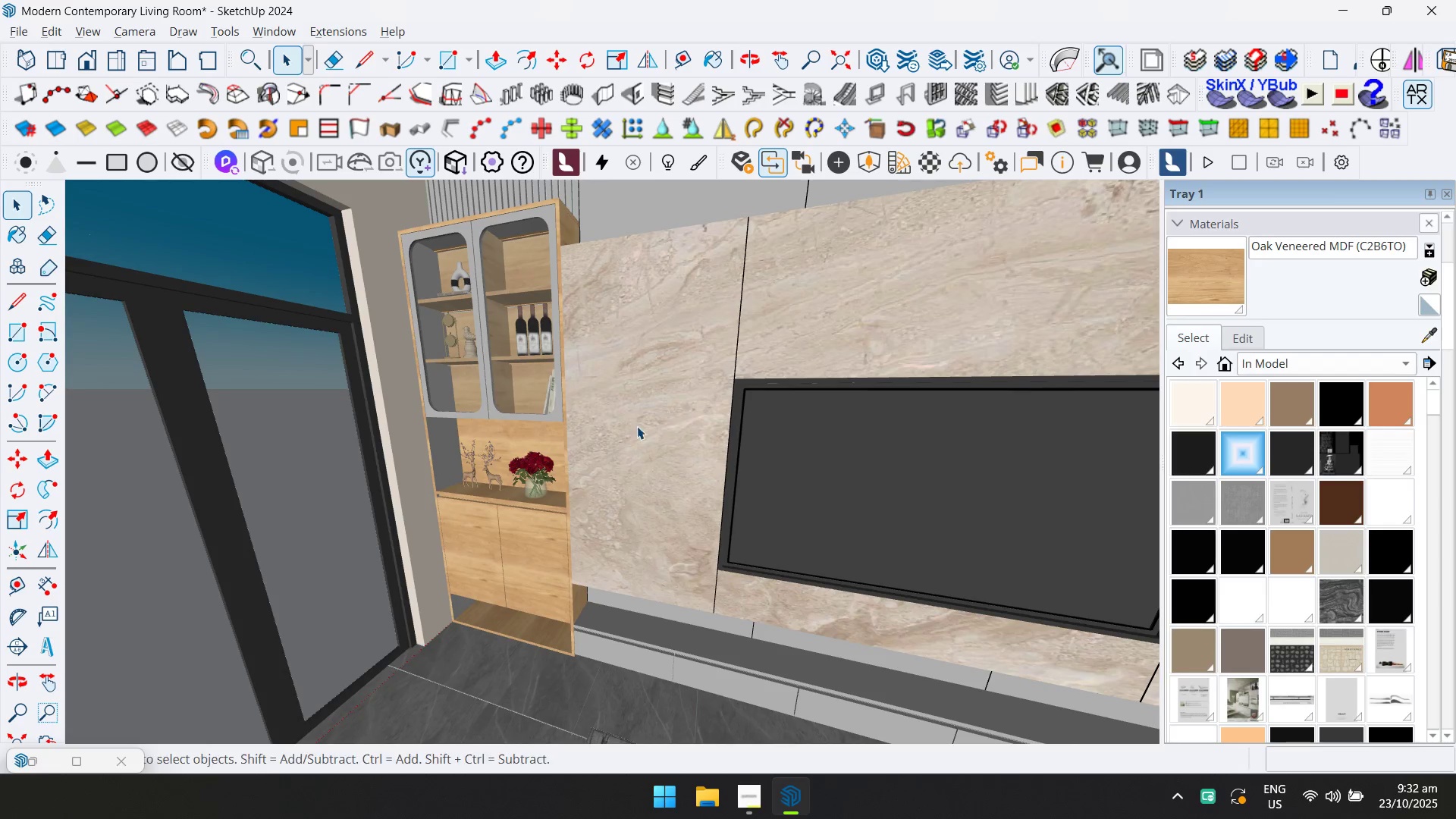 
scroll: coordinate [519, 601], scroll_direction: none, amount: 0.0
 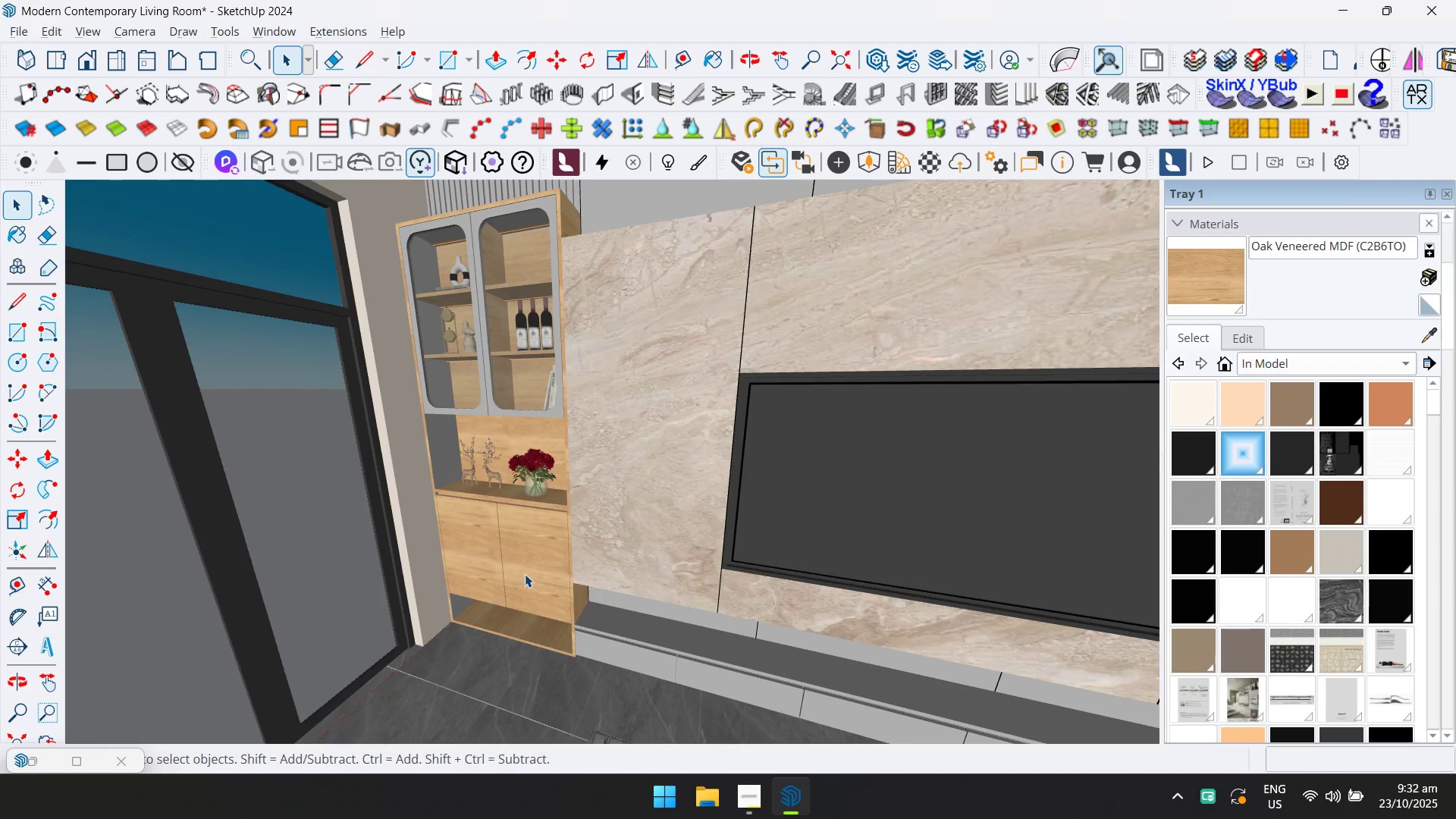 
double_click([525, 574])
 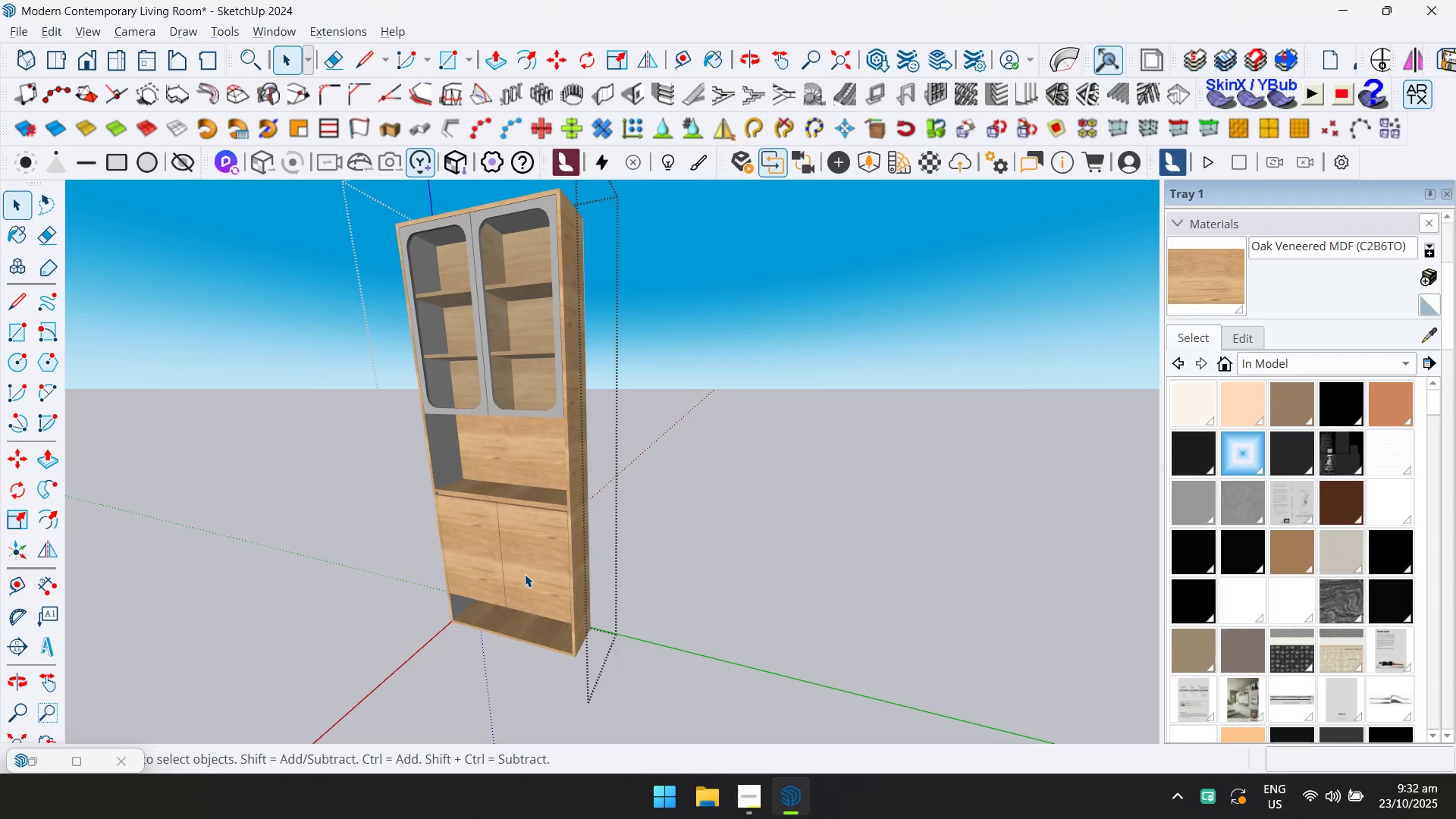 
double_click([525, 574])
 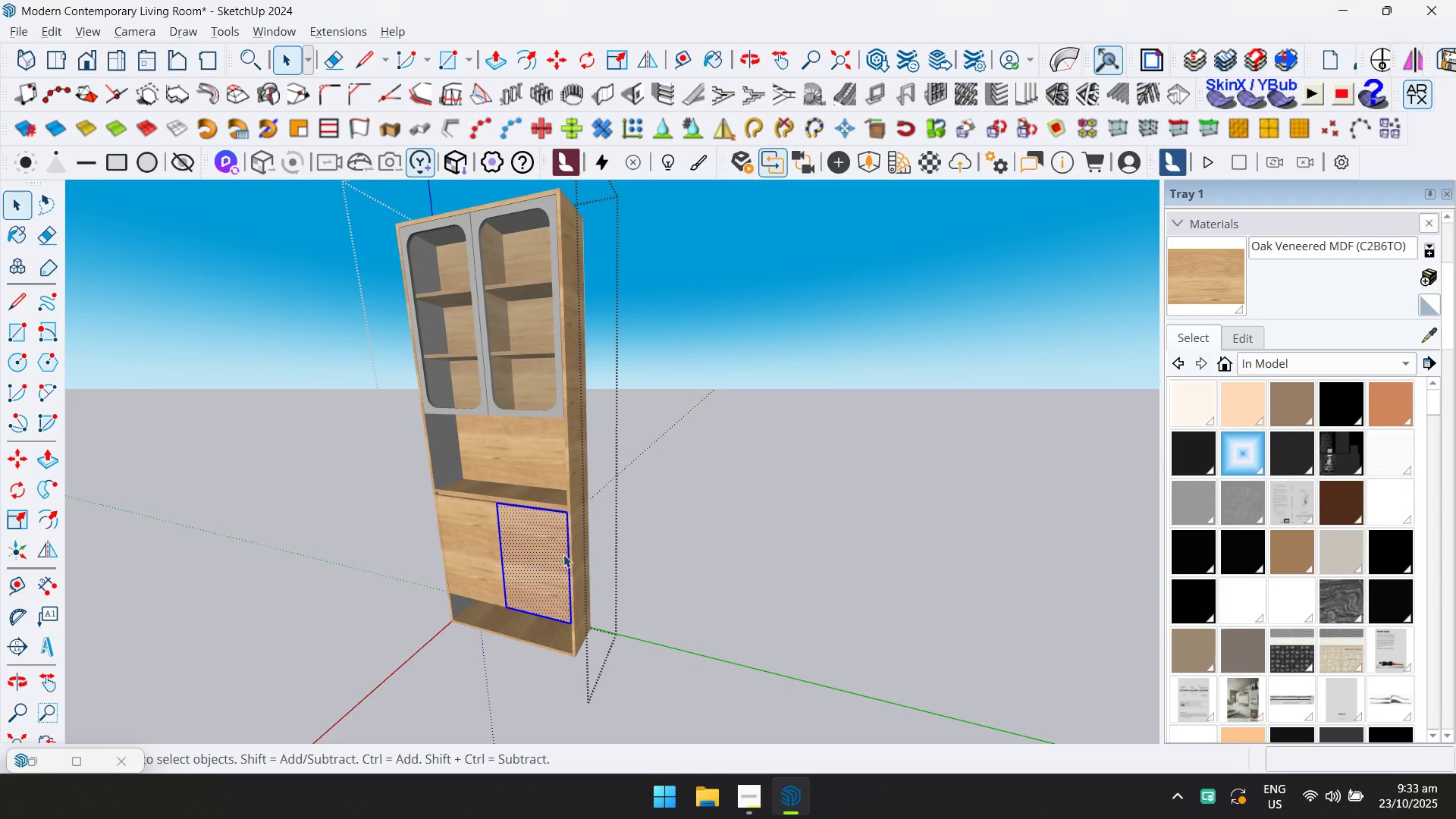 
key(Control+A)
 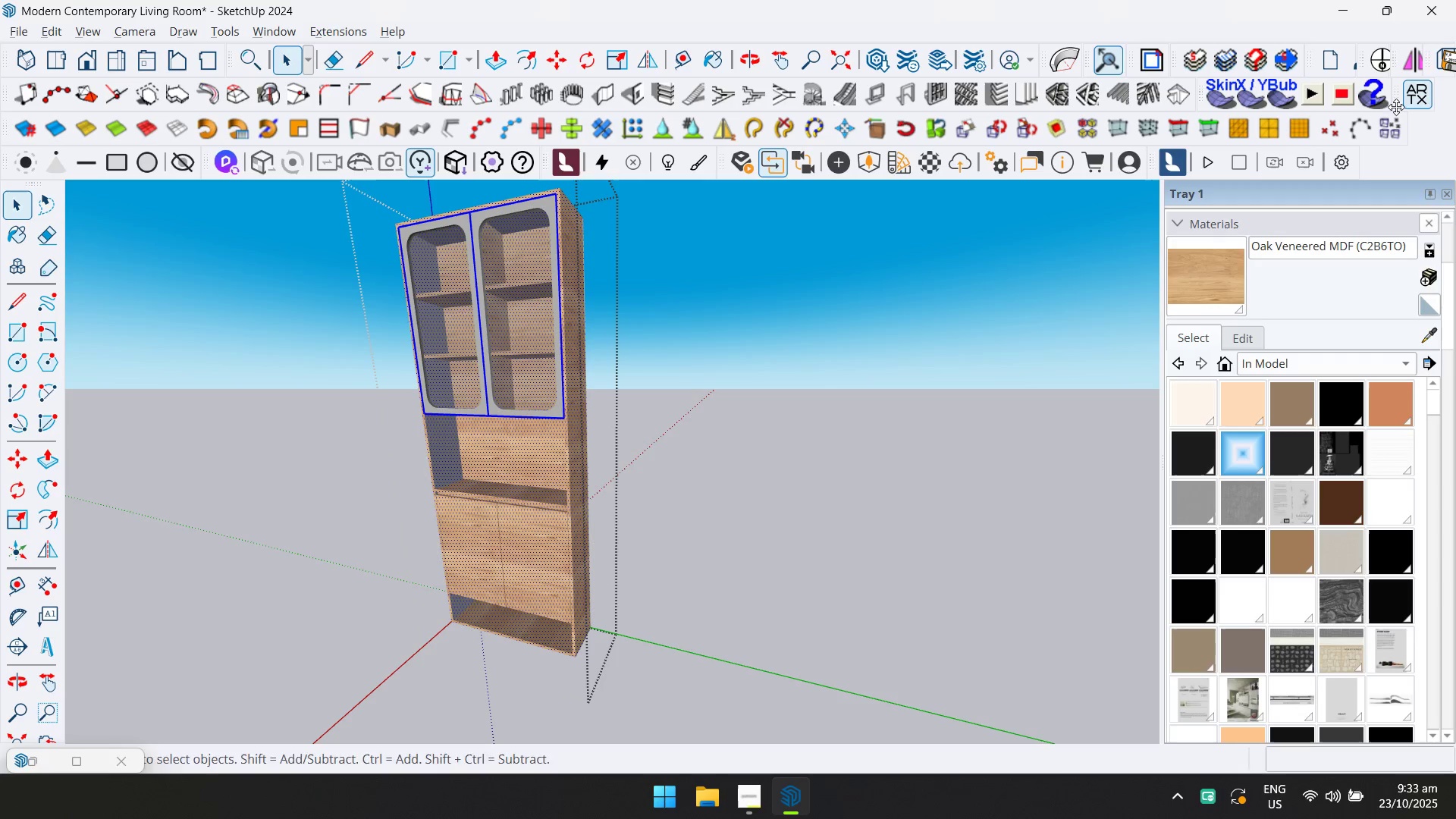 
left_click([1415, 99])
 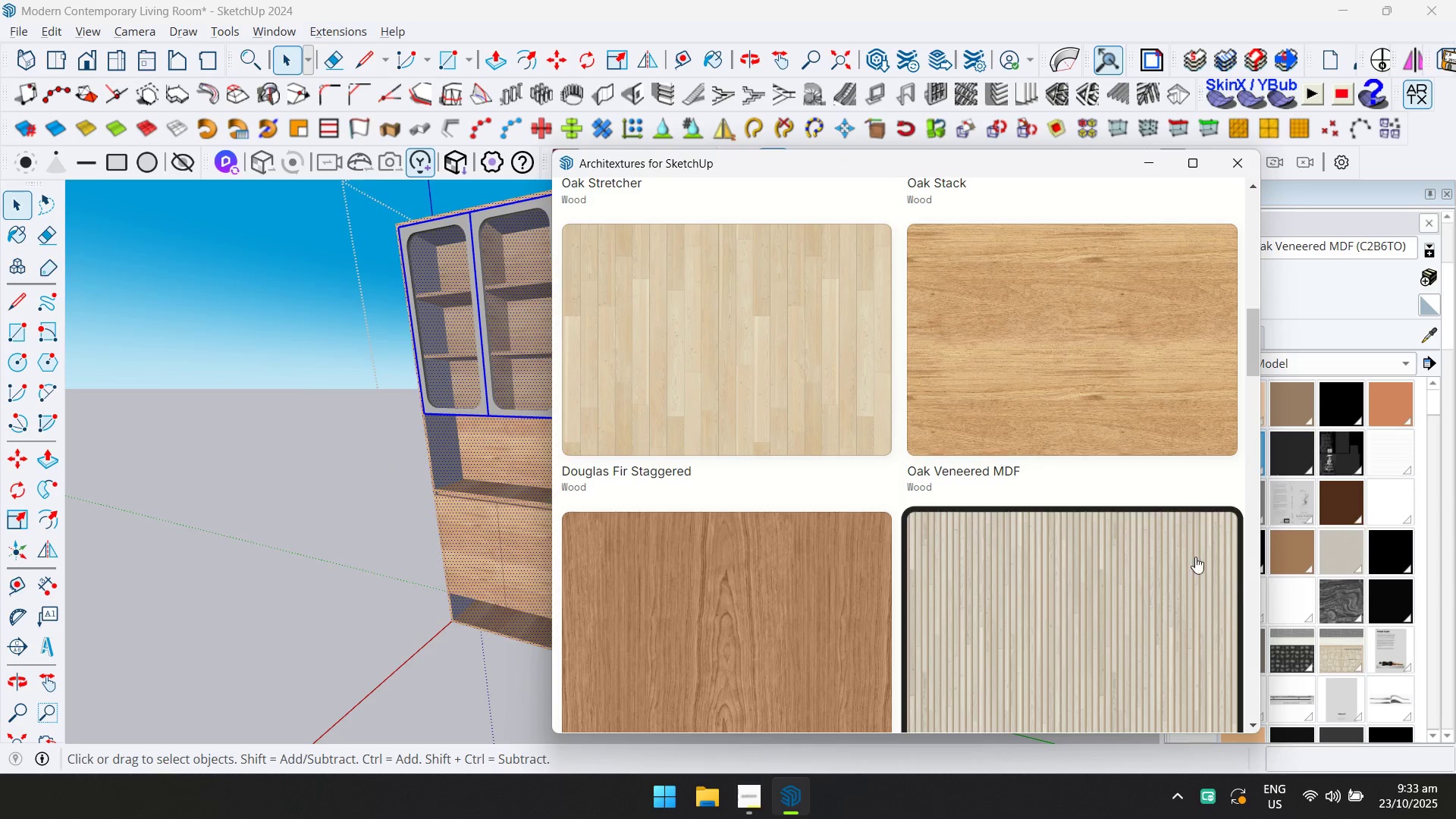 
scroll: coordinate [861, 315], scroll_direction: up, amount: 7.0
 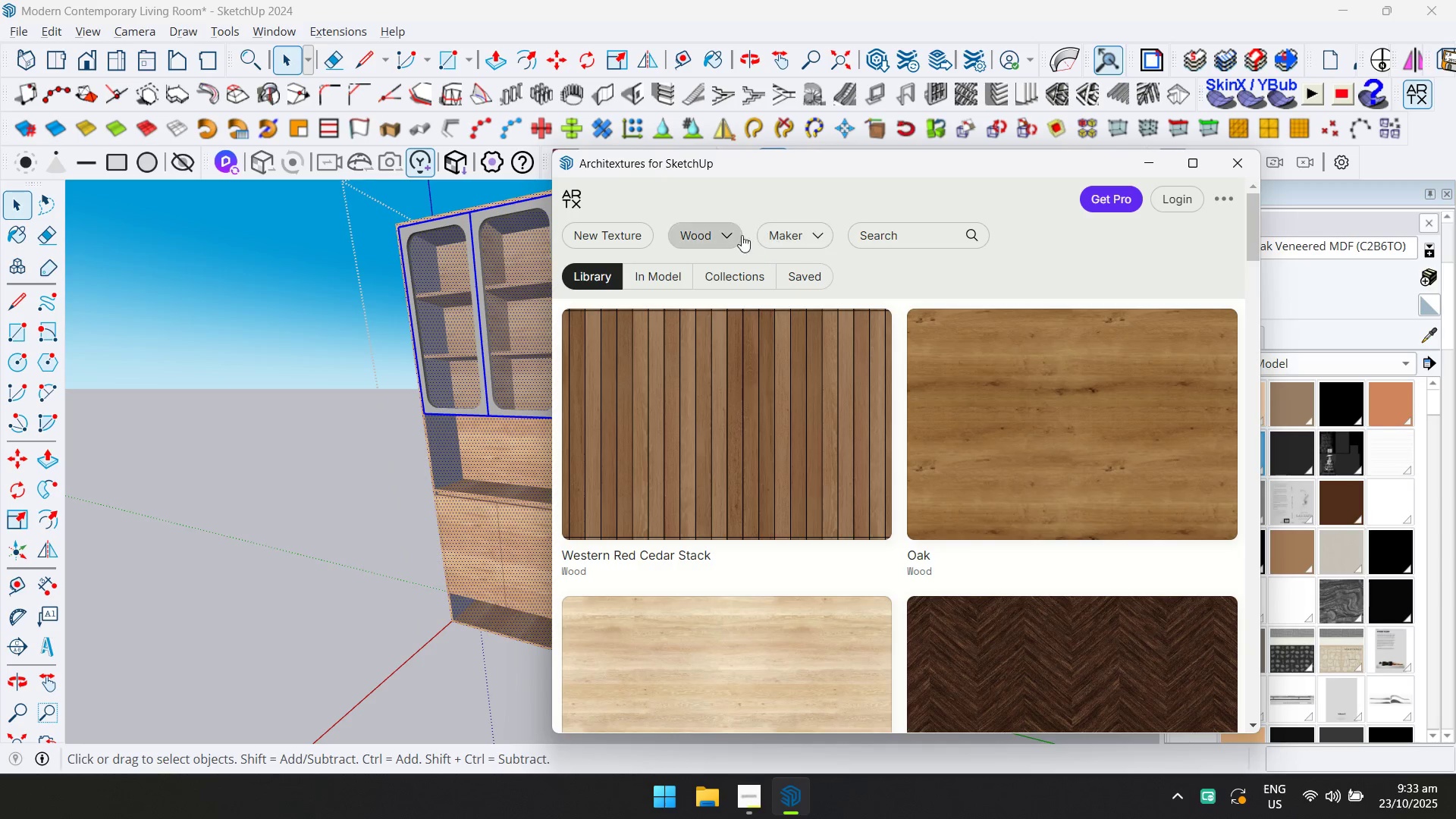 
scroll: coordinate [799, 504], scroll_direction: down, amount: 7.0
 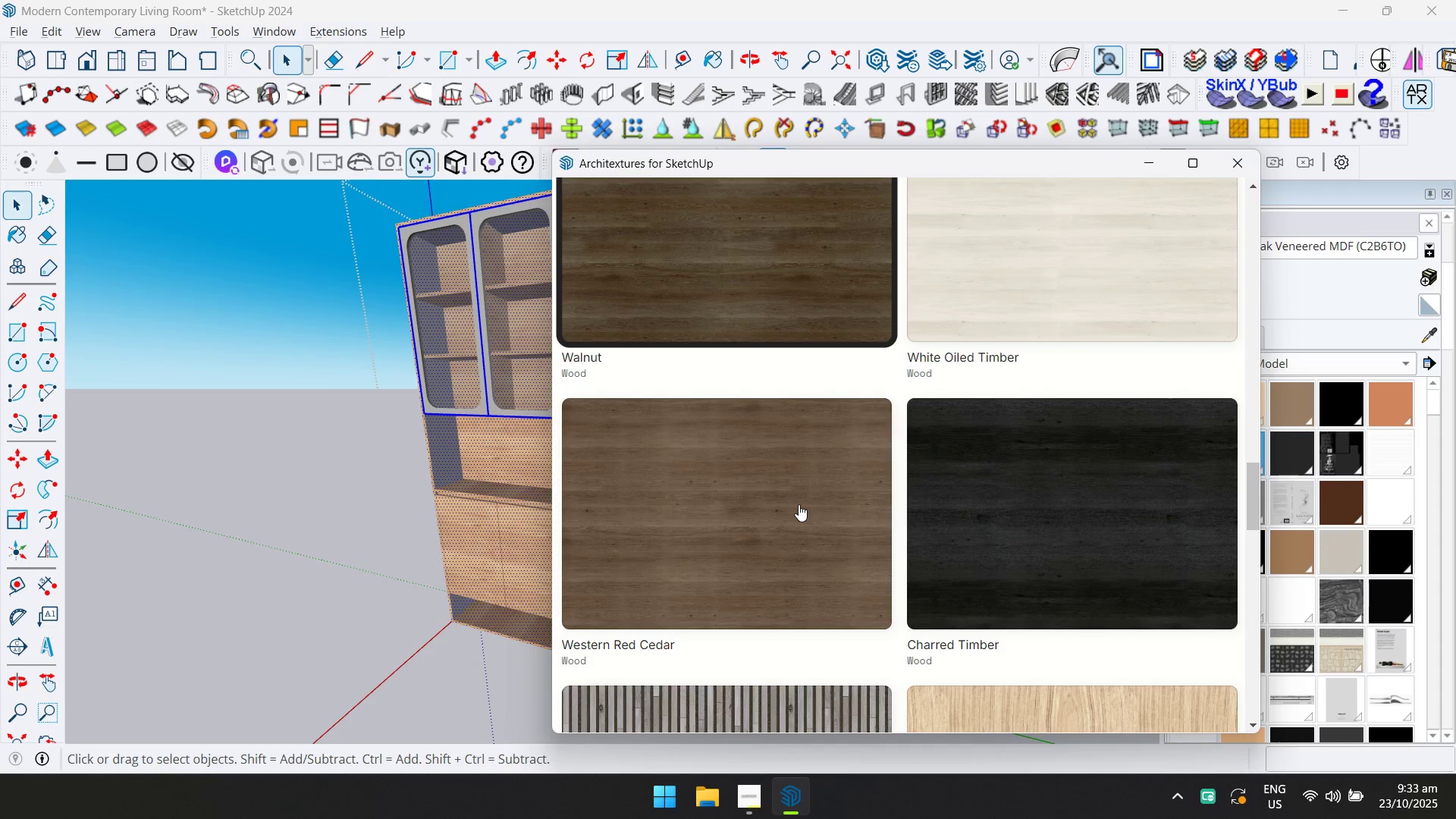 
left_click([799, 504])
 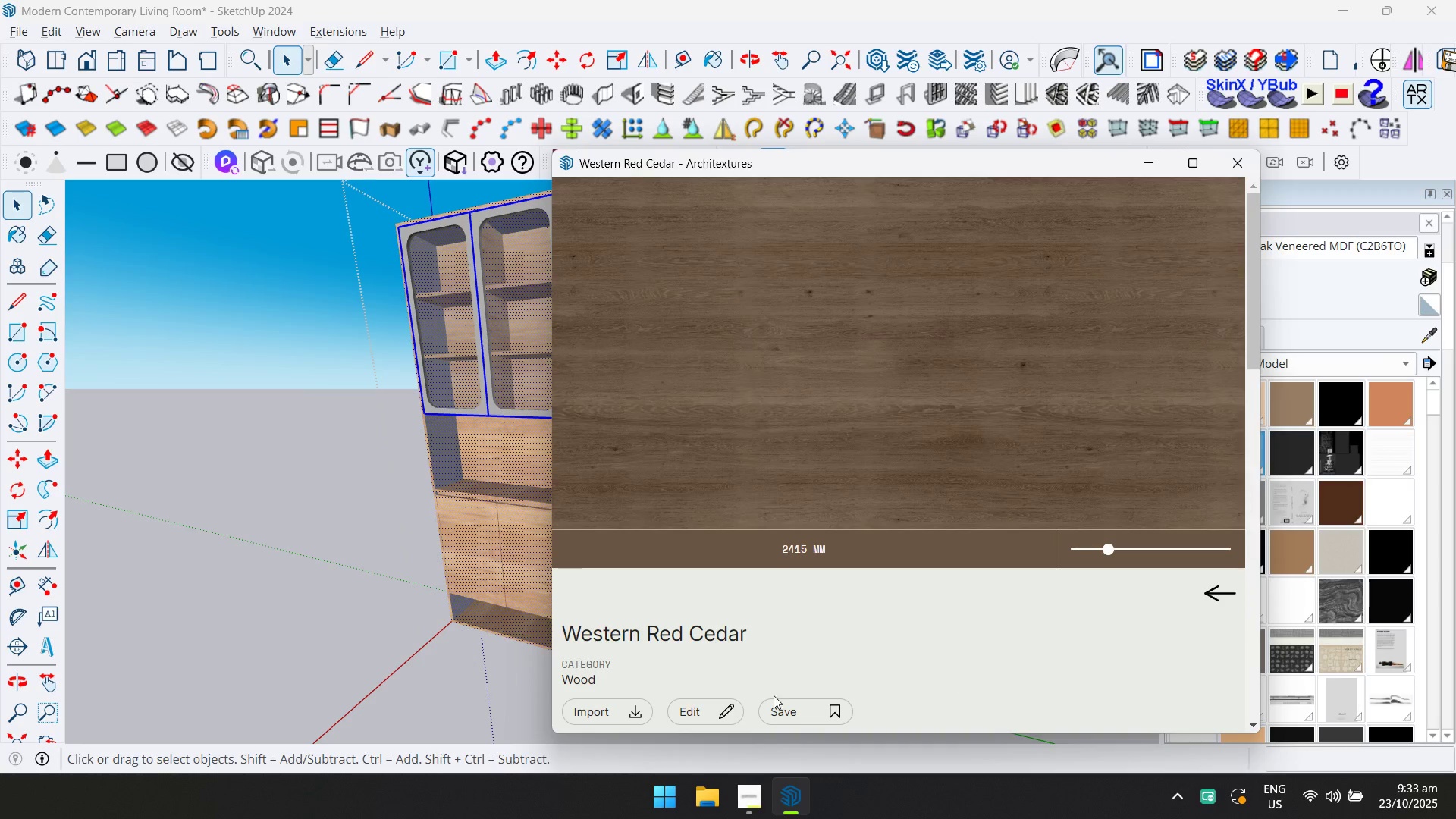 
left_click([637, 704])
 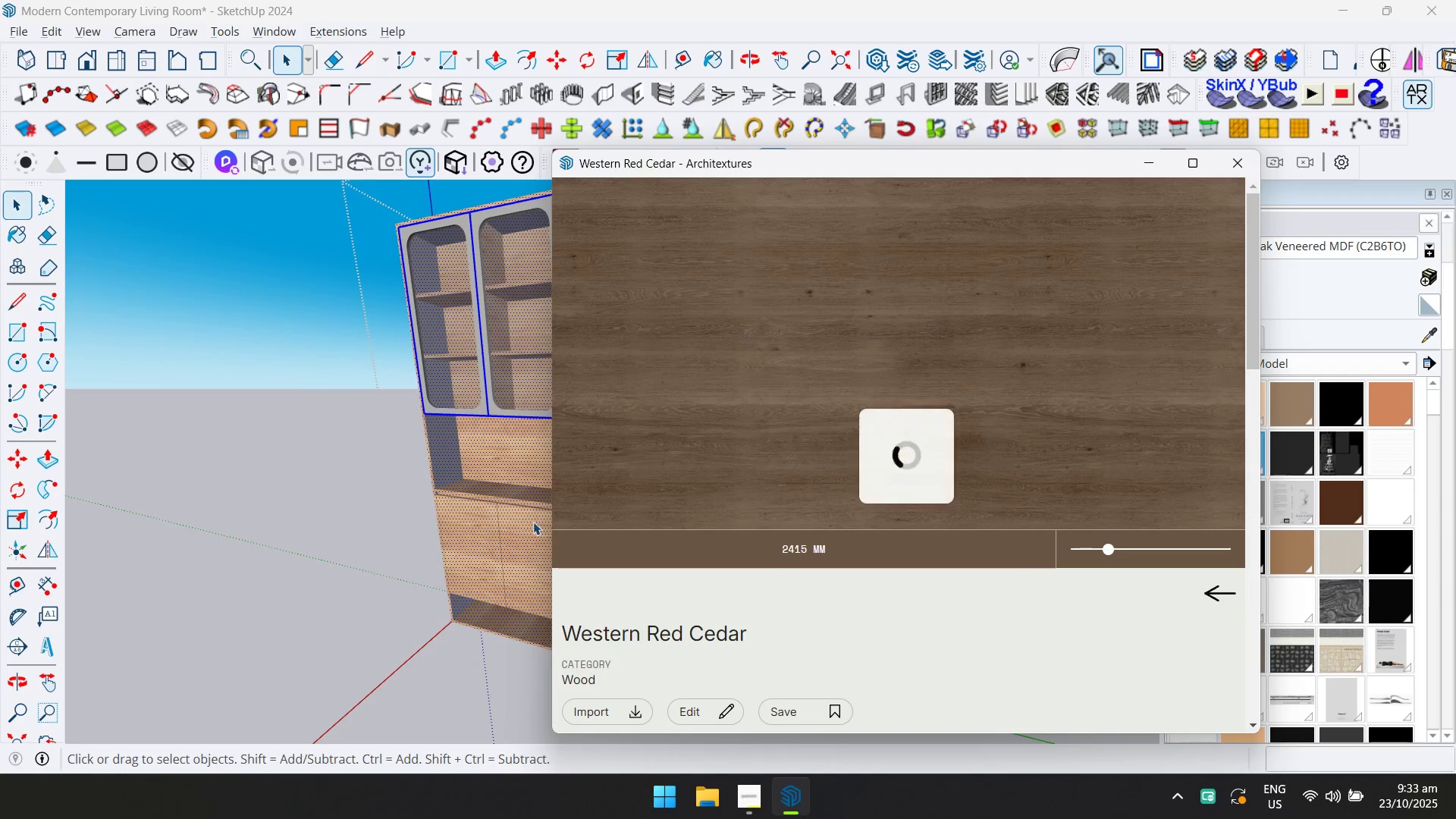 
hold_key(key=ControlLeft, duration=0.62)
 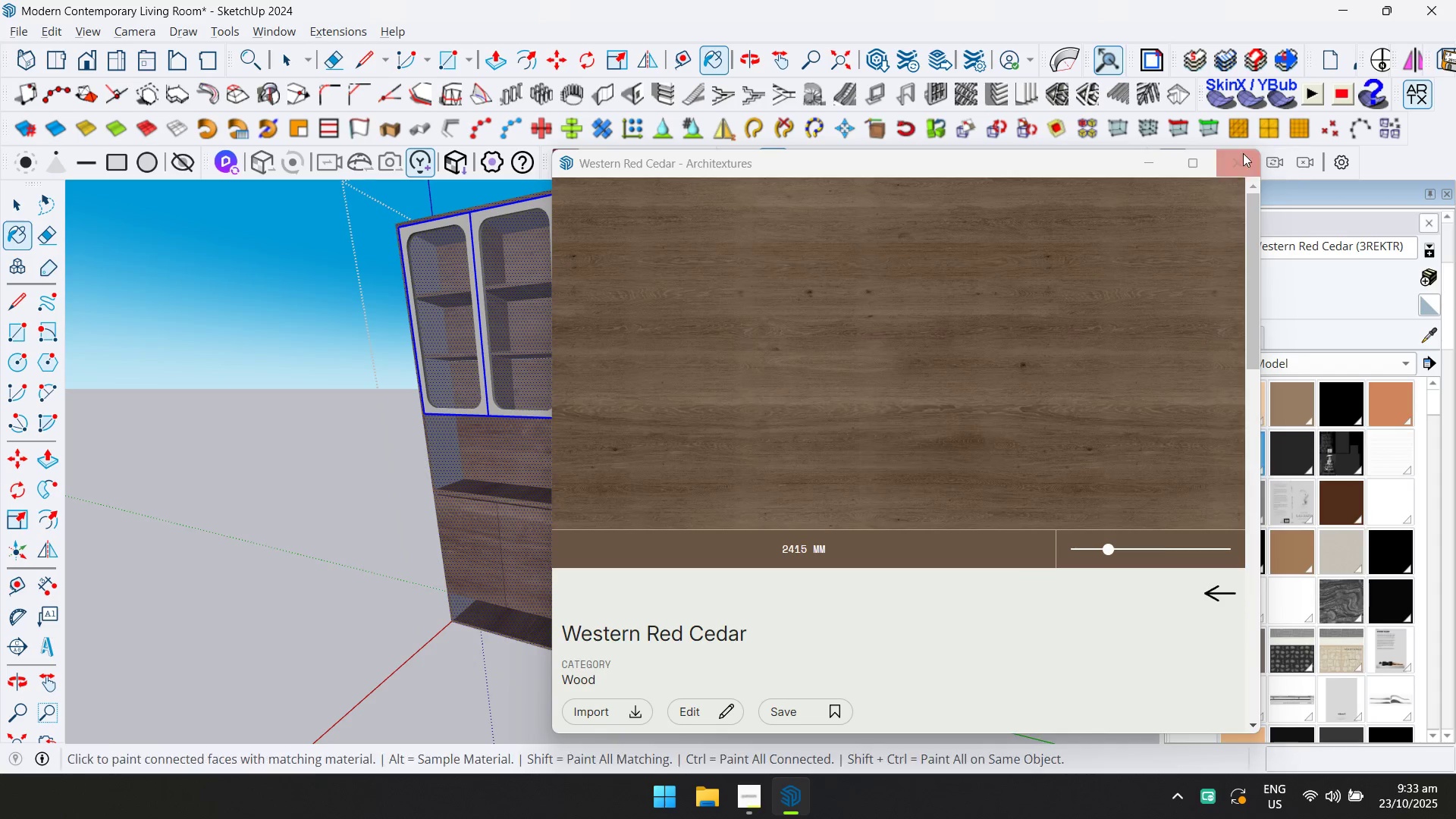 
left_click([1232, 154])
 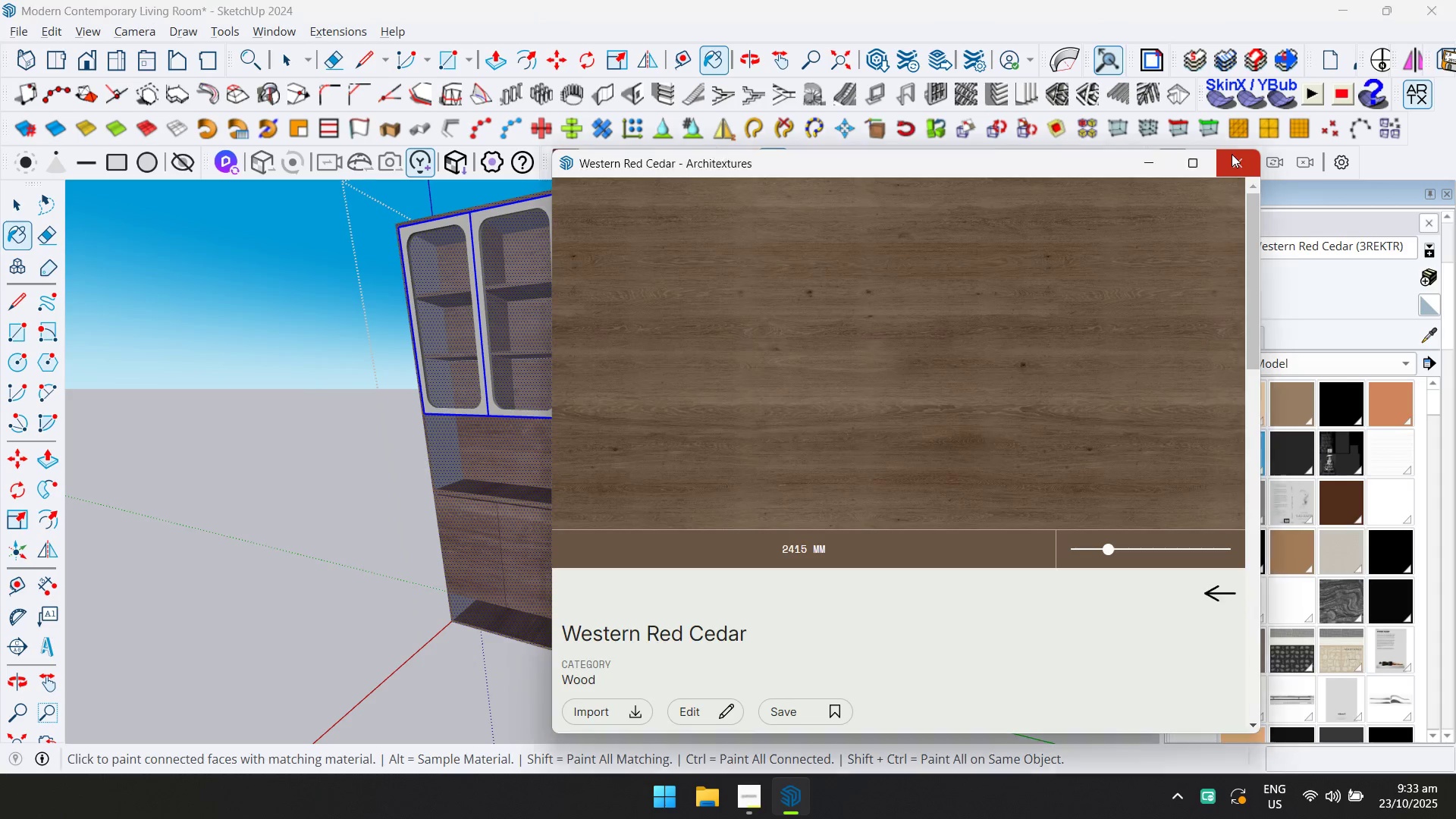 
key(Escape)
 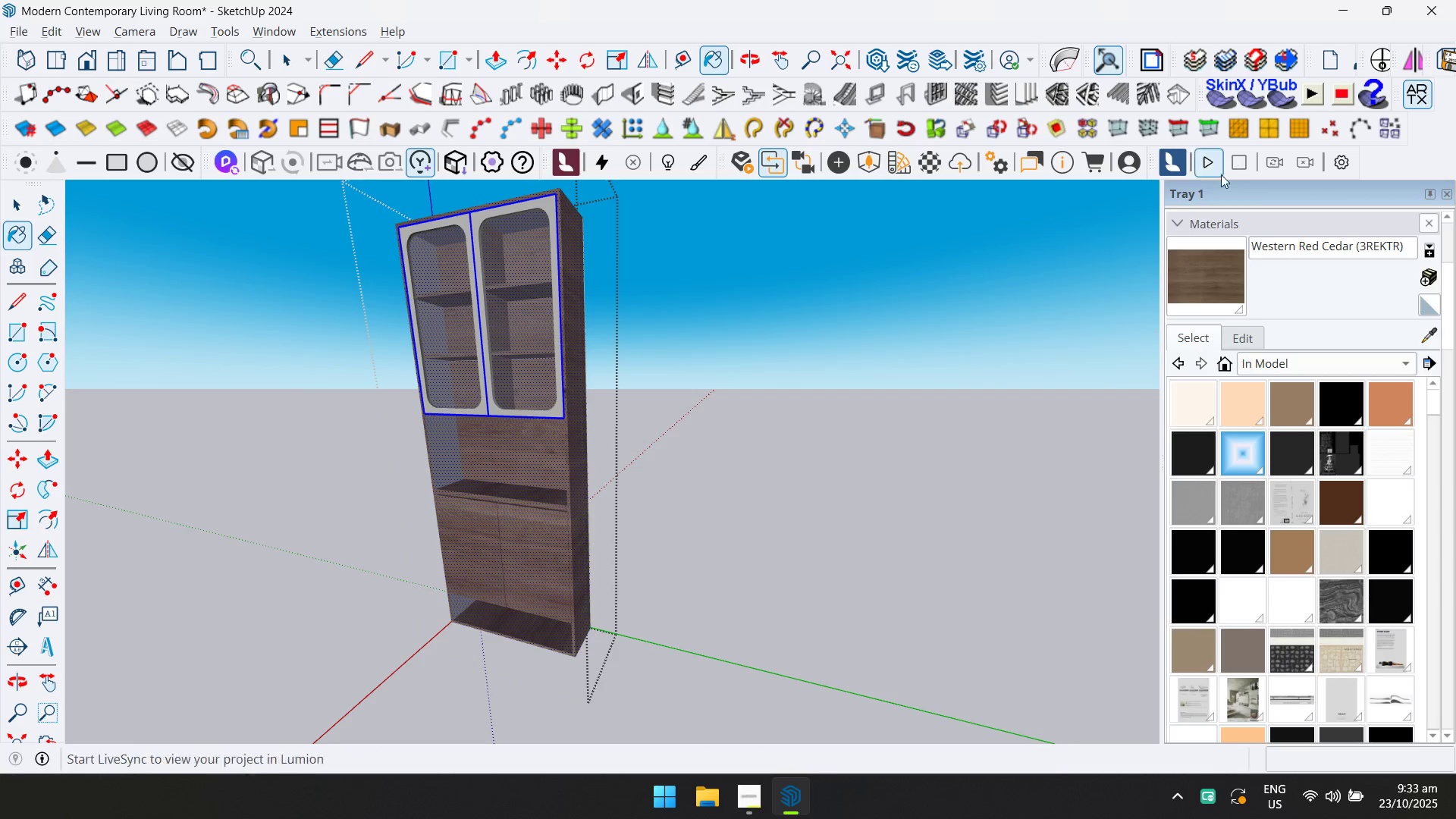 
key(Space)
 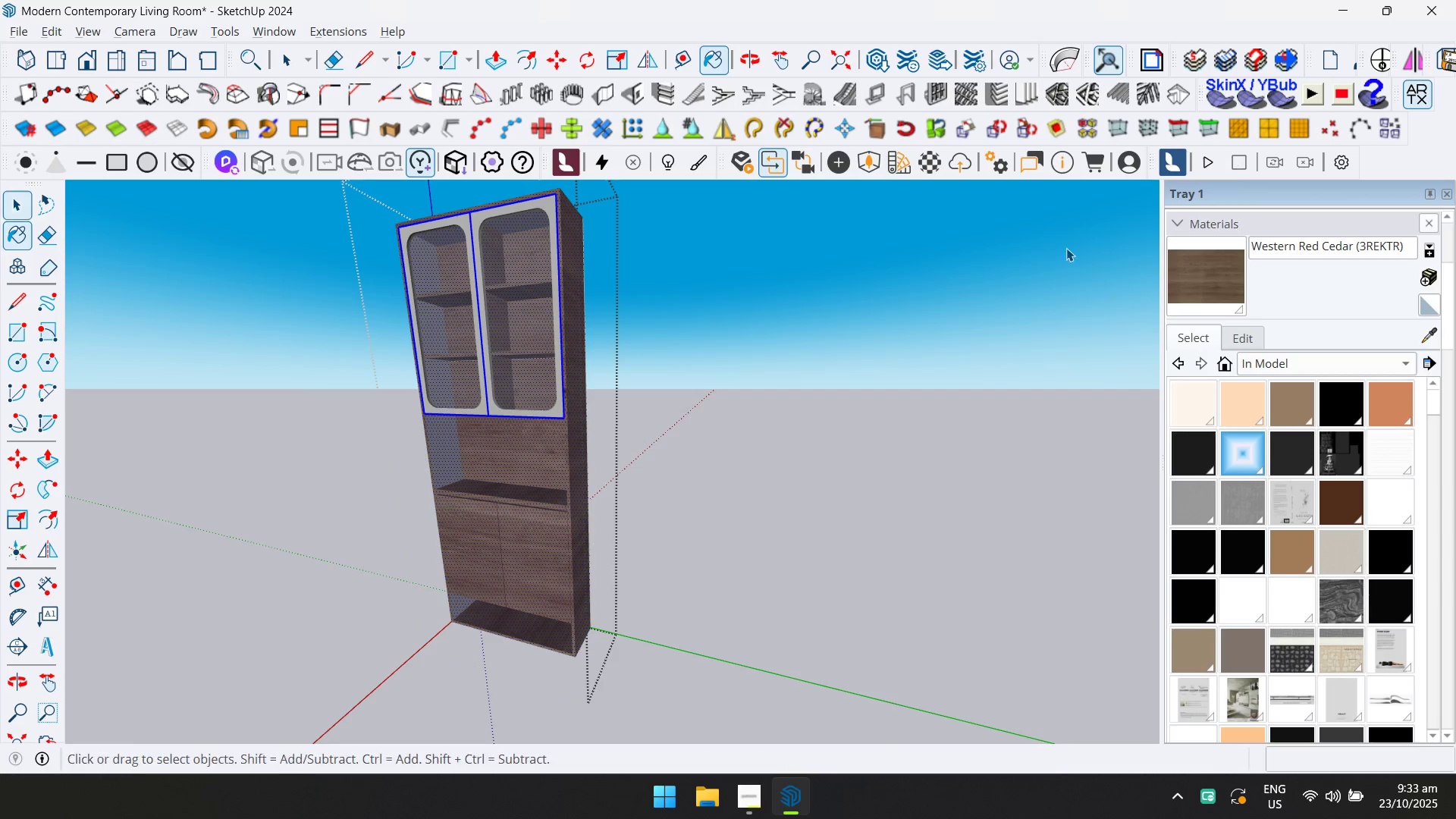 
key(Escape)
 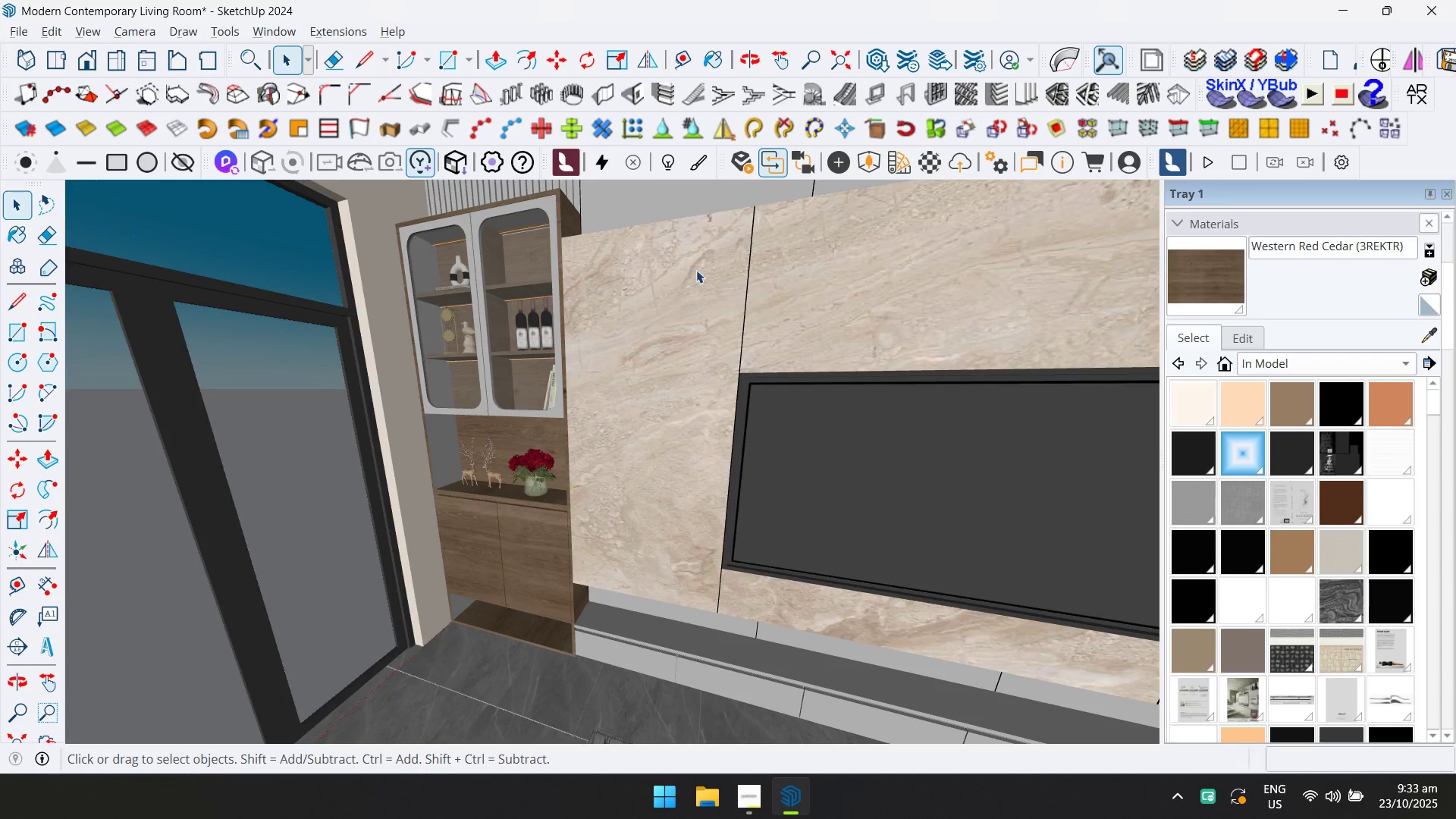 
scroll: coordinate [571, 281], scroll_direction: down, amount: 1.0
 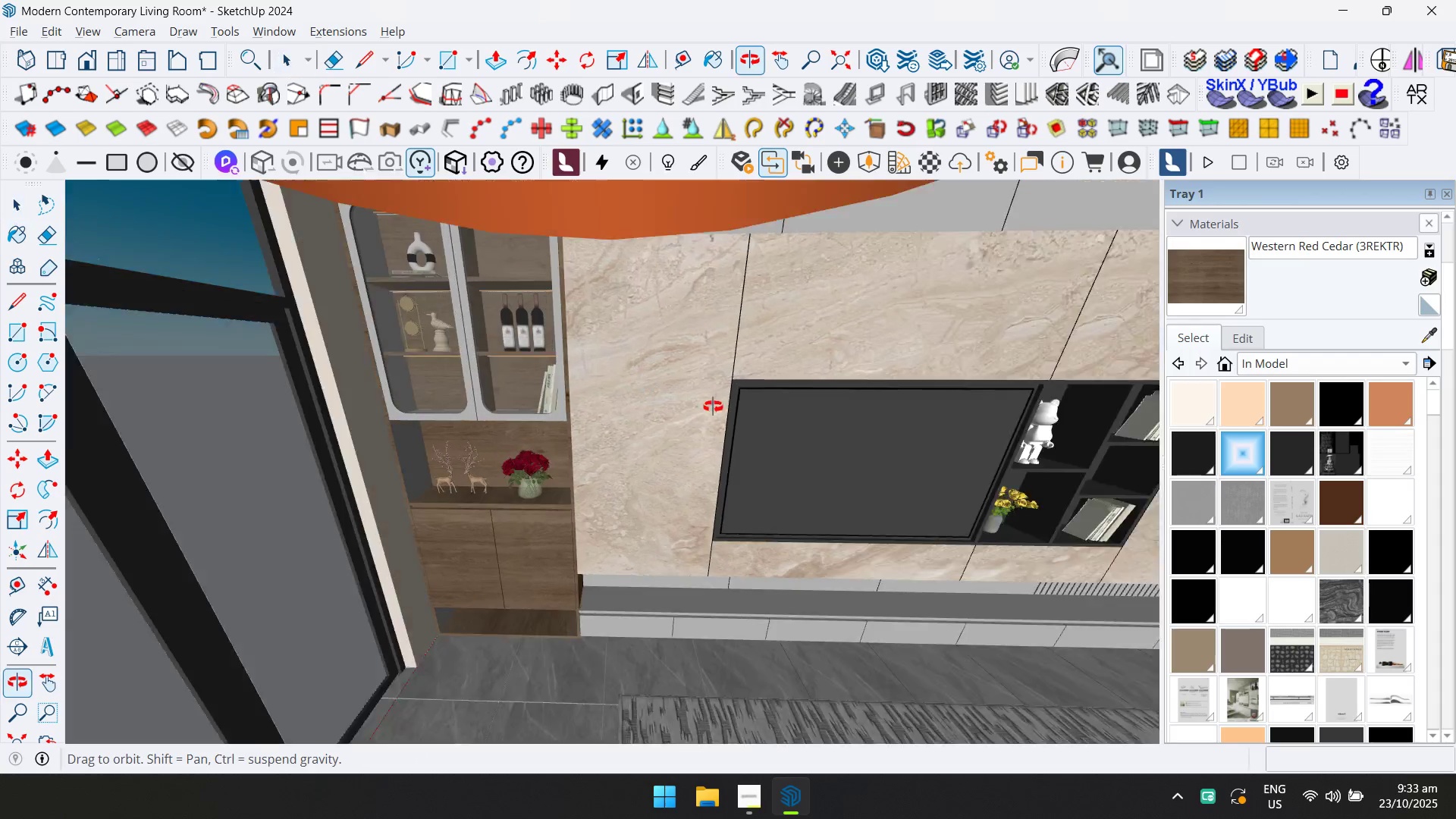 
hold_key(key=ShiftLeft, duration=0.35)
 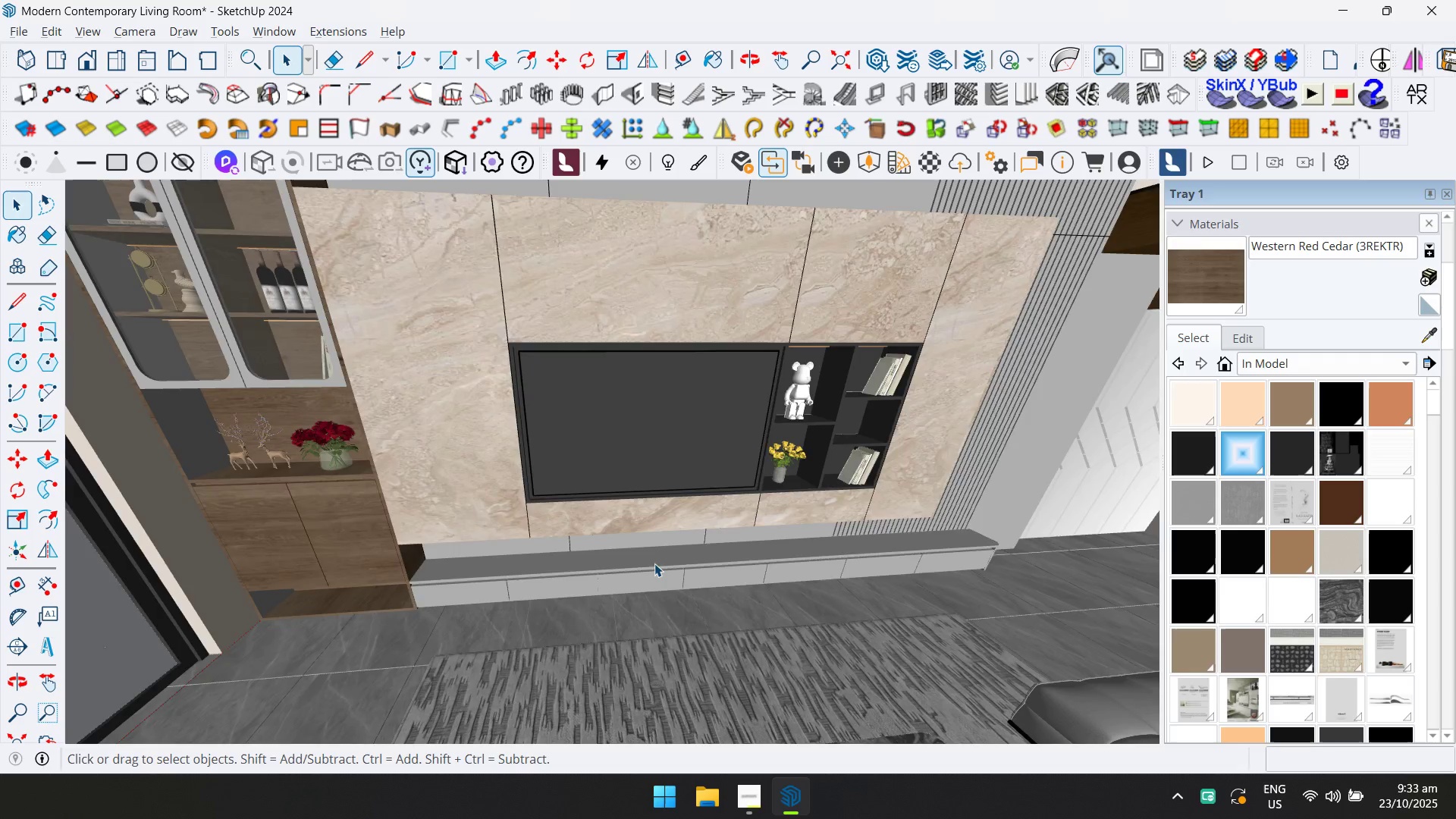 
double_click([654, 563])
 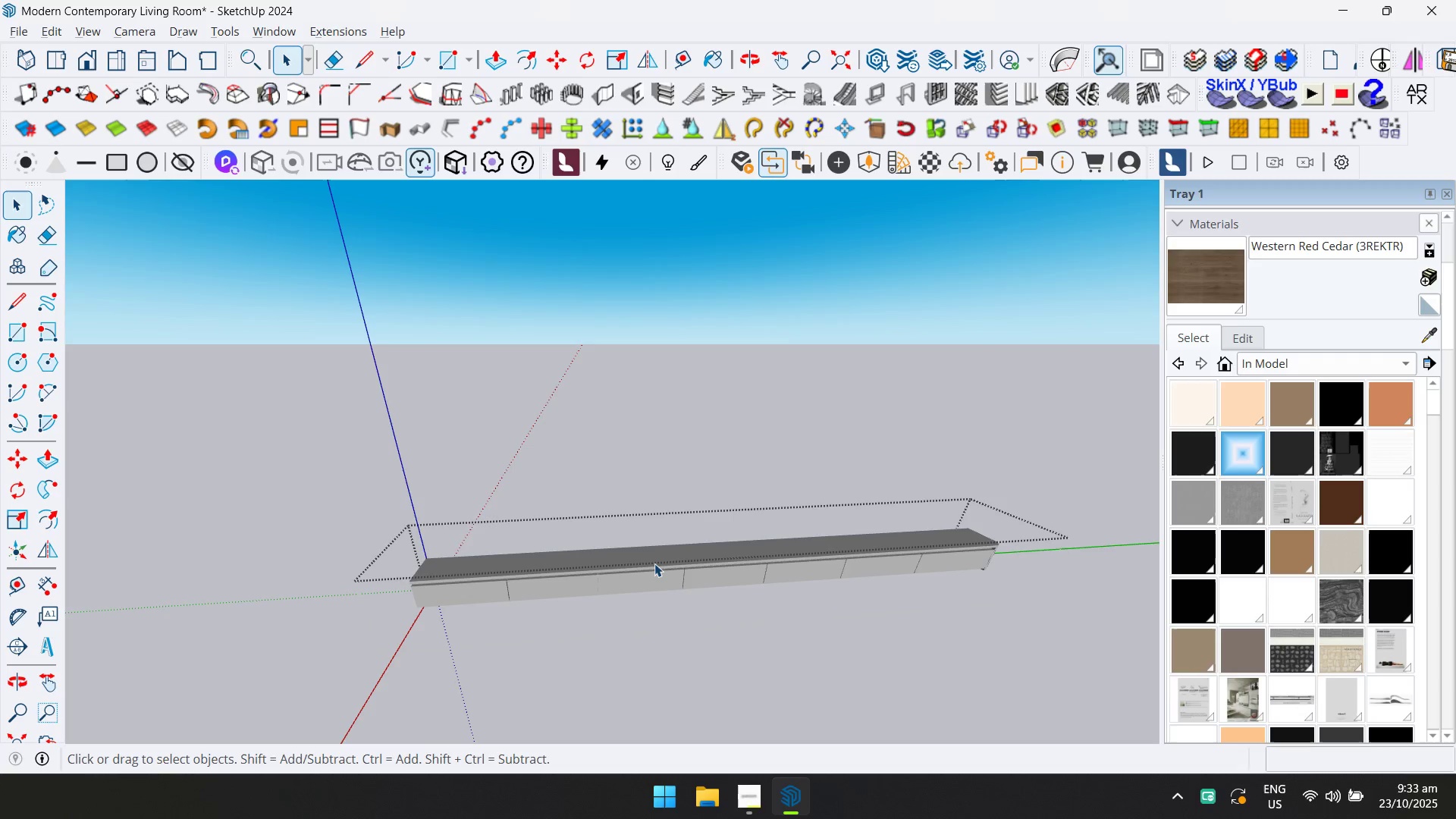 
key(Control+ControlLeft)
 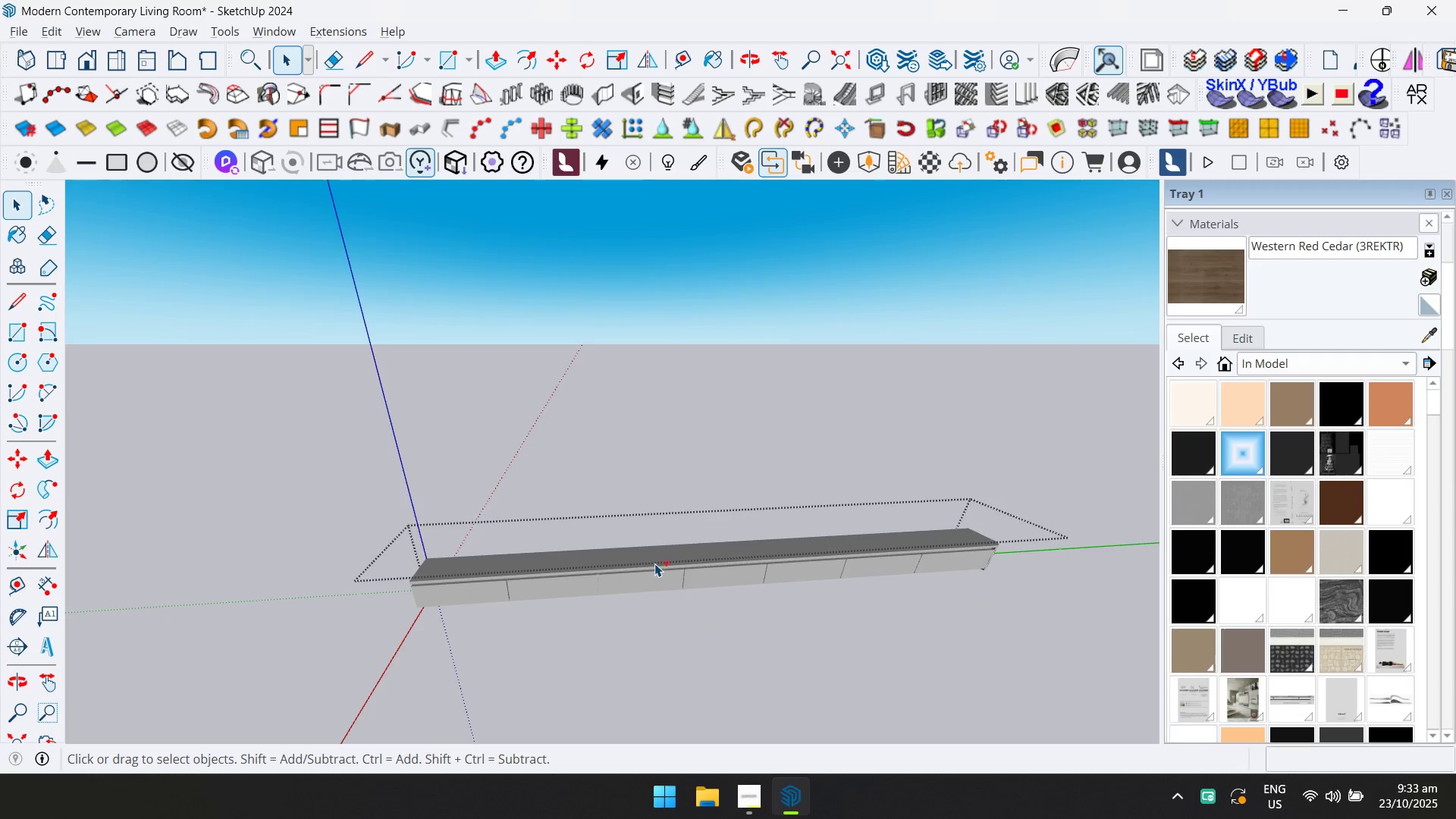 
key(Control+A)
 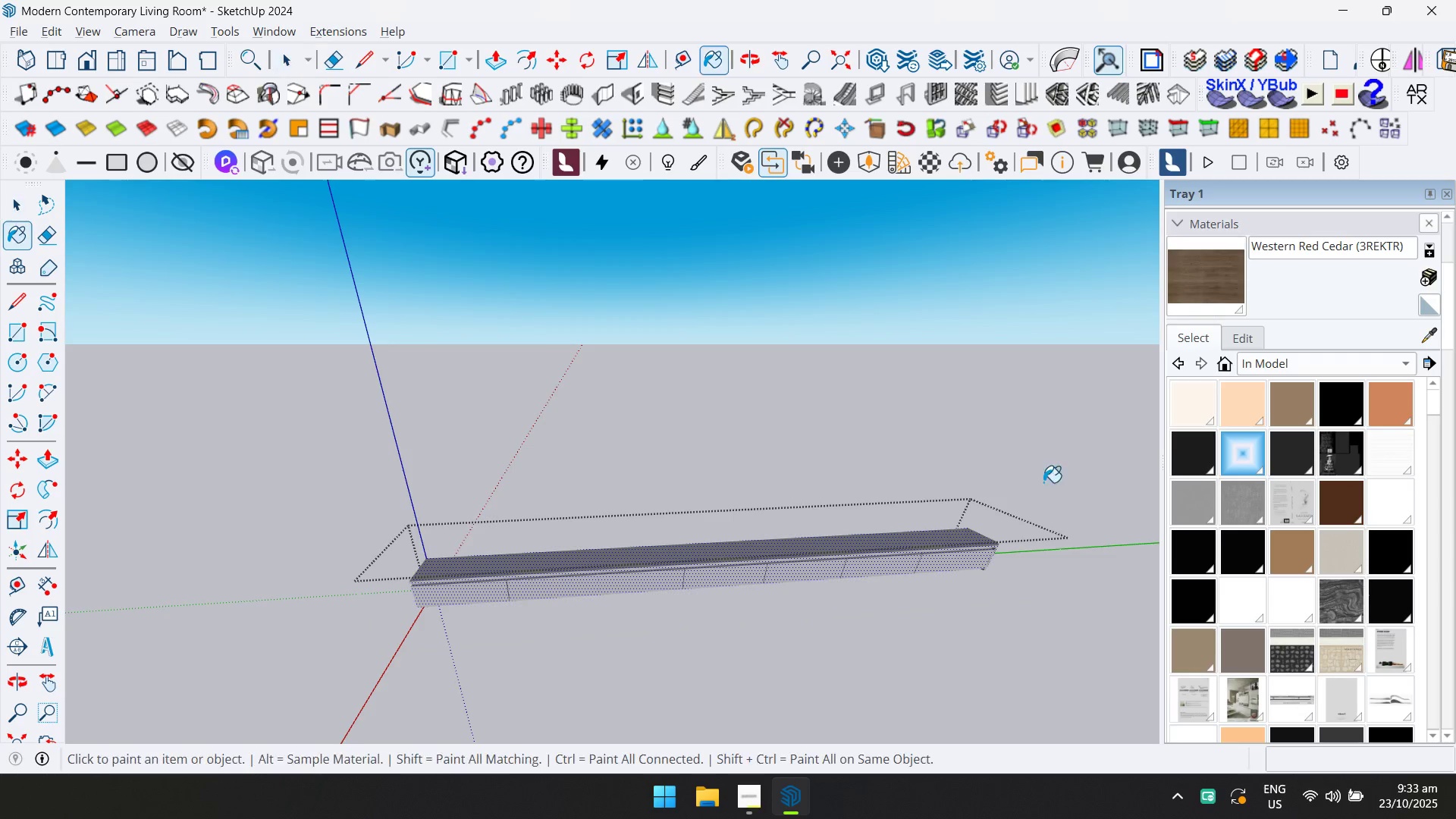 
double_click([915, 554])
 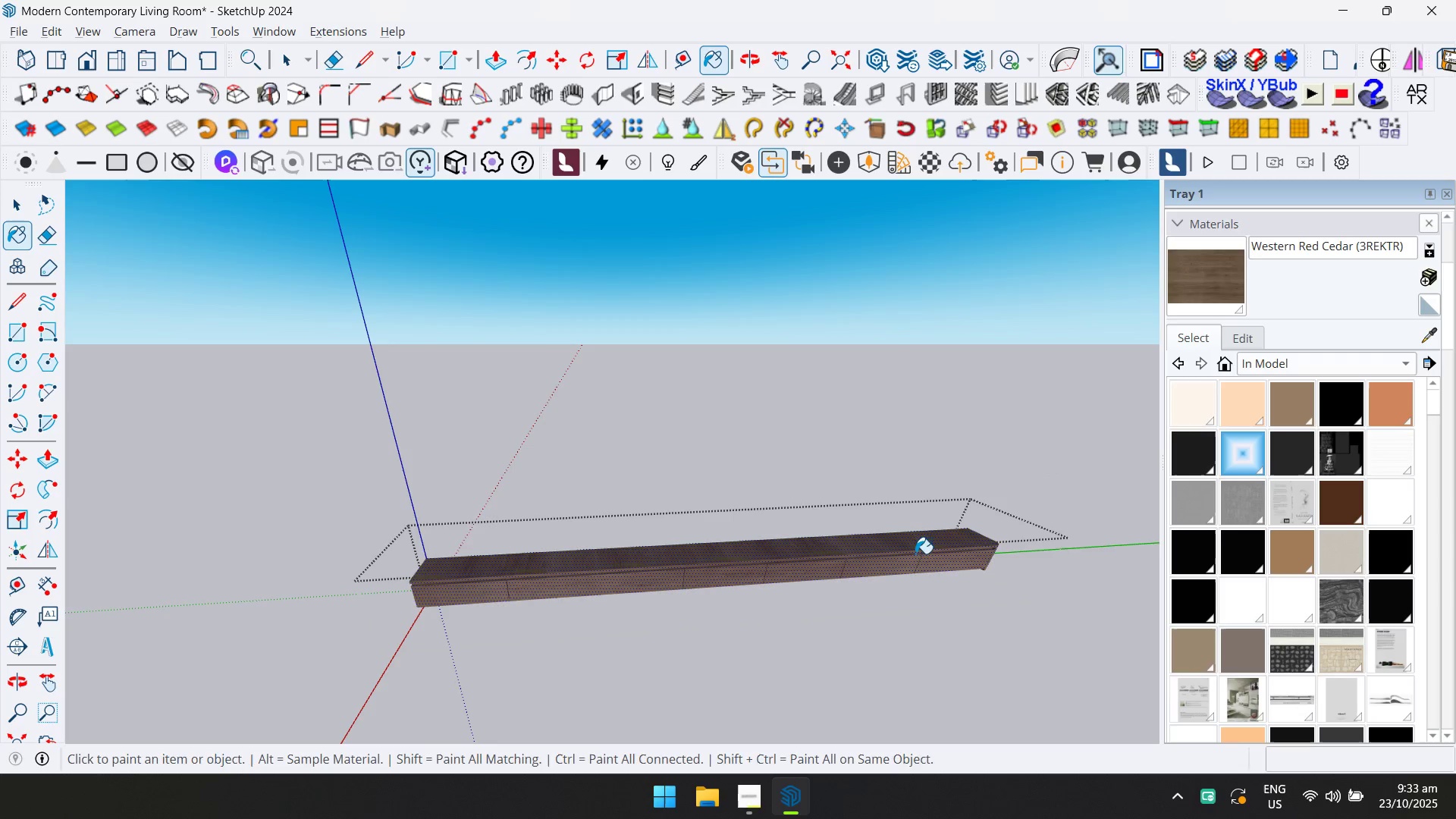 
key(Escape)
 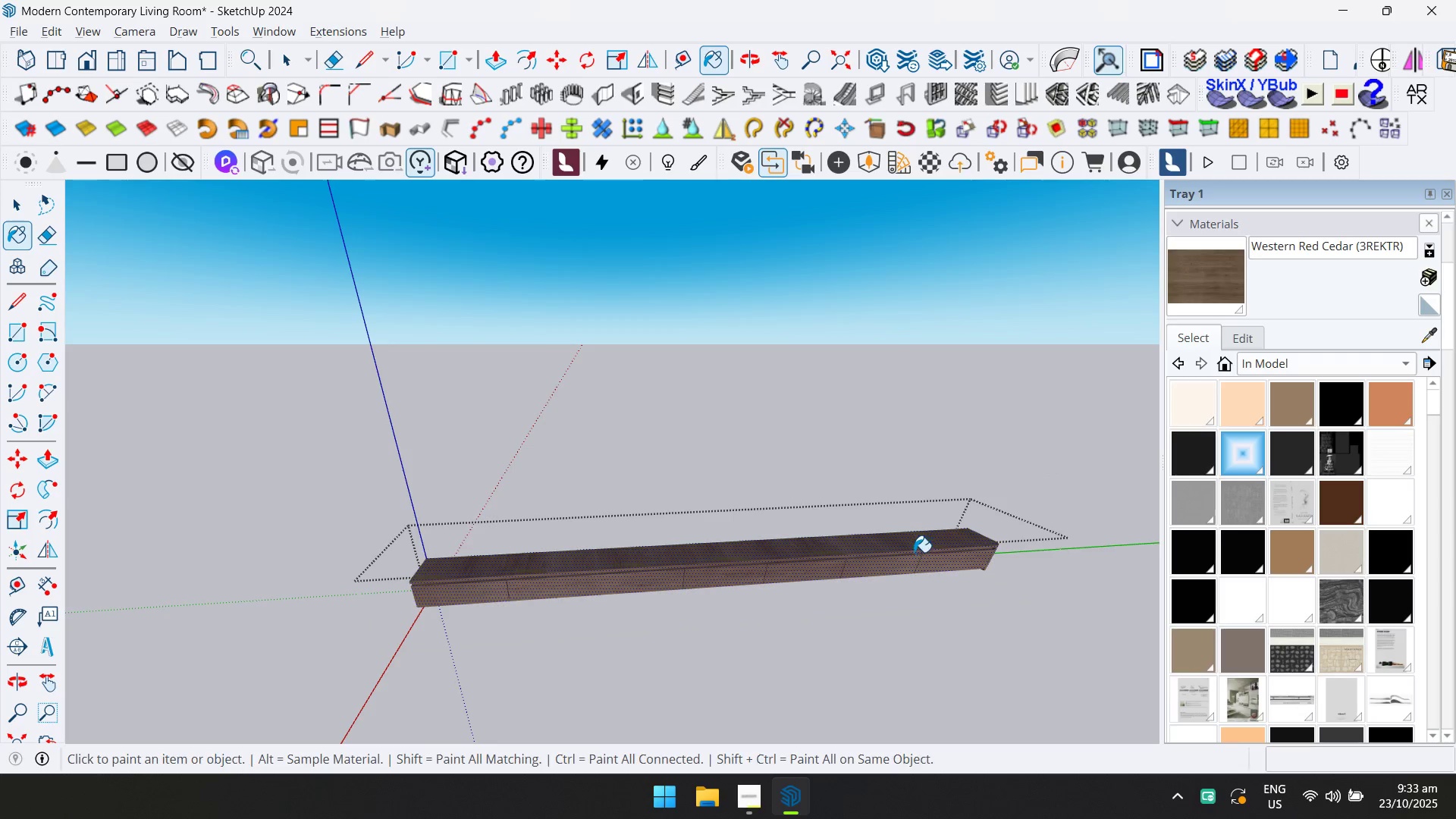 
key(Space)
 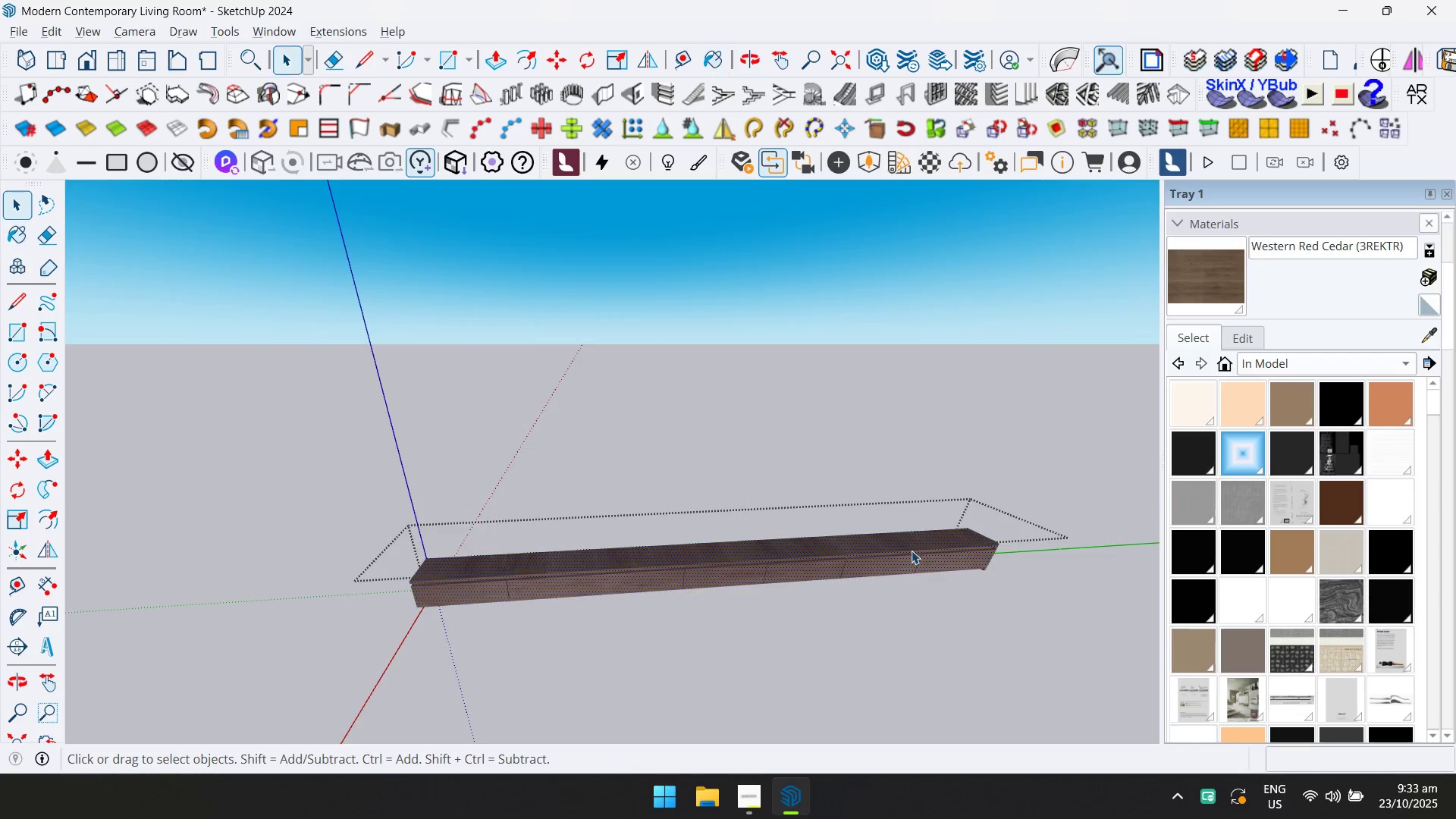 
key(Escape)
 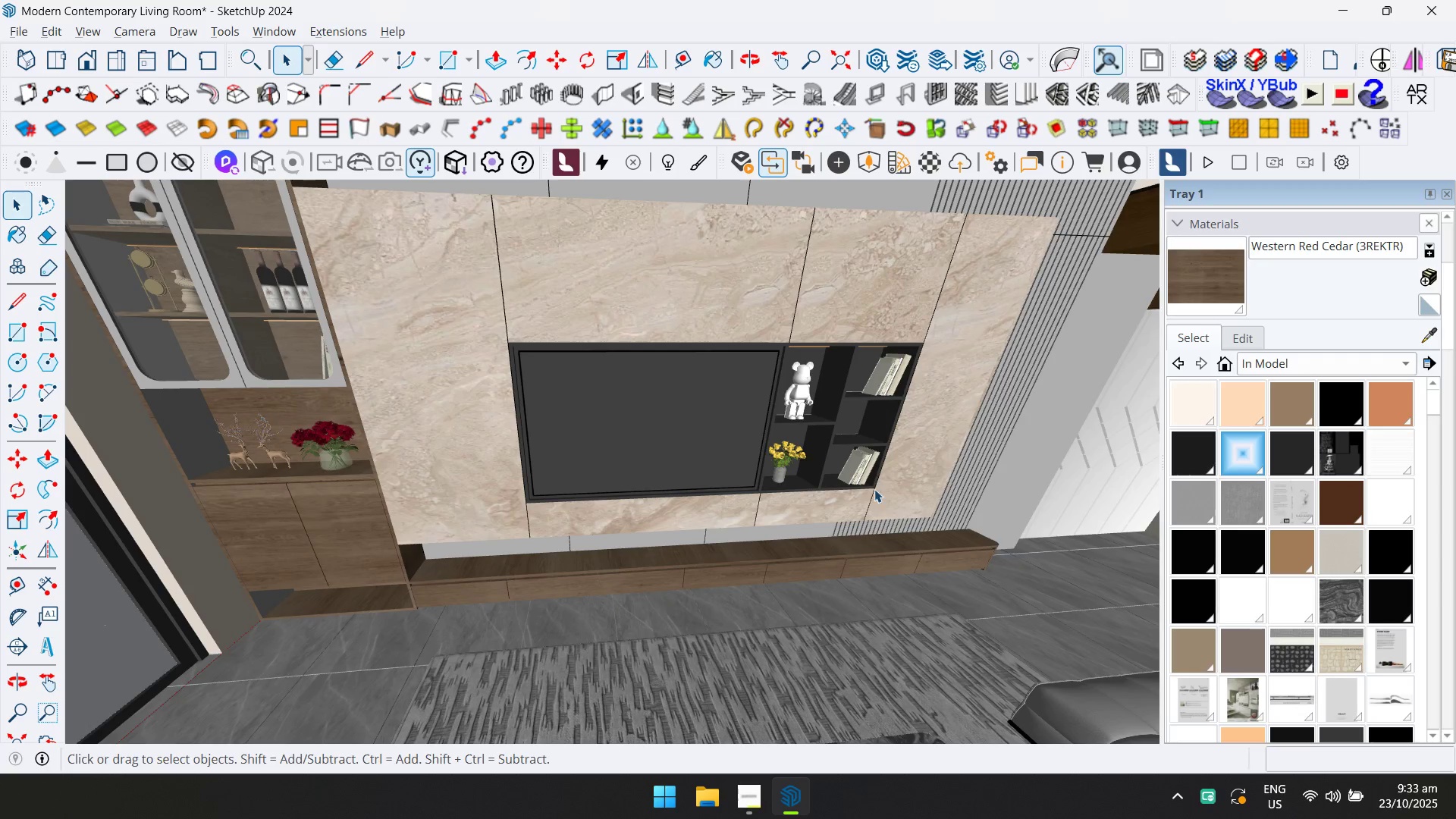 
hold_key(key=ShiftLeft, duration=0.38)
 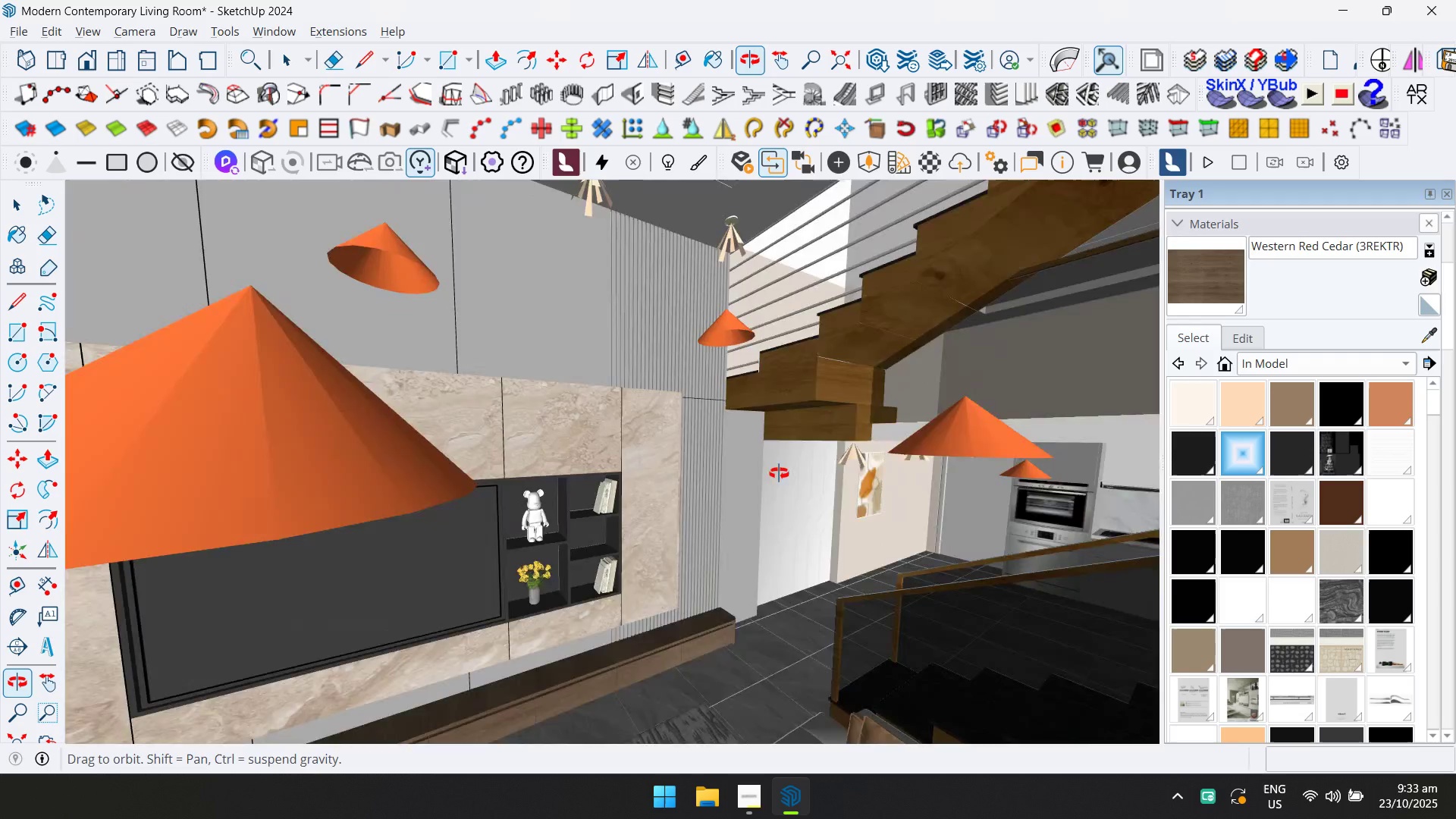 
hold_key(key=ShiftLeft, duration=0.39)
 